 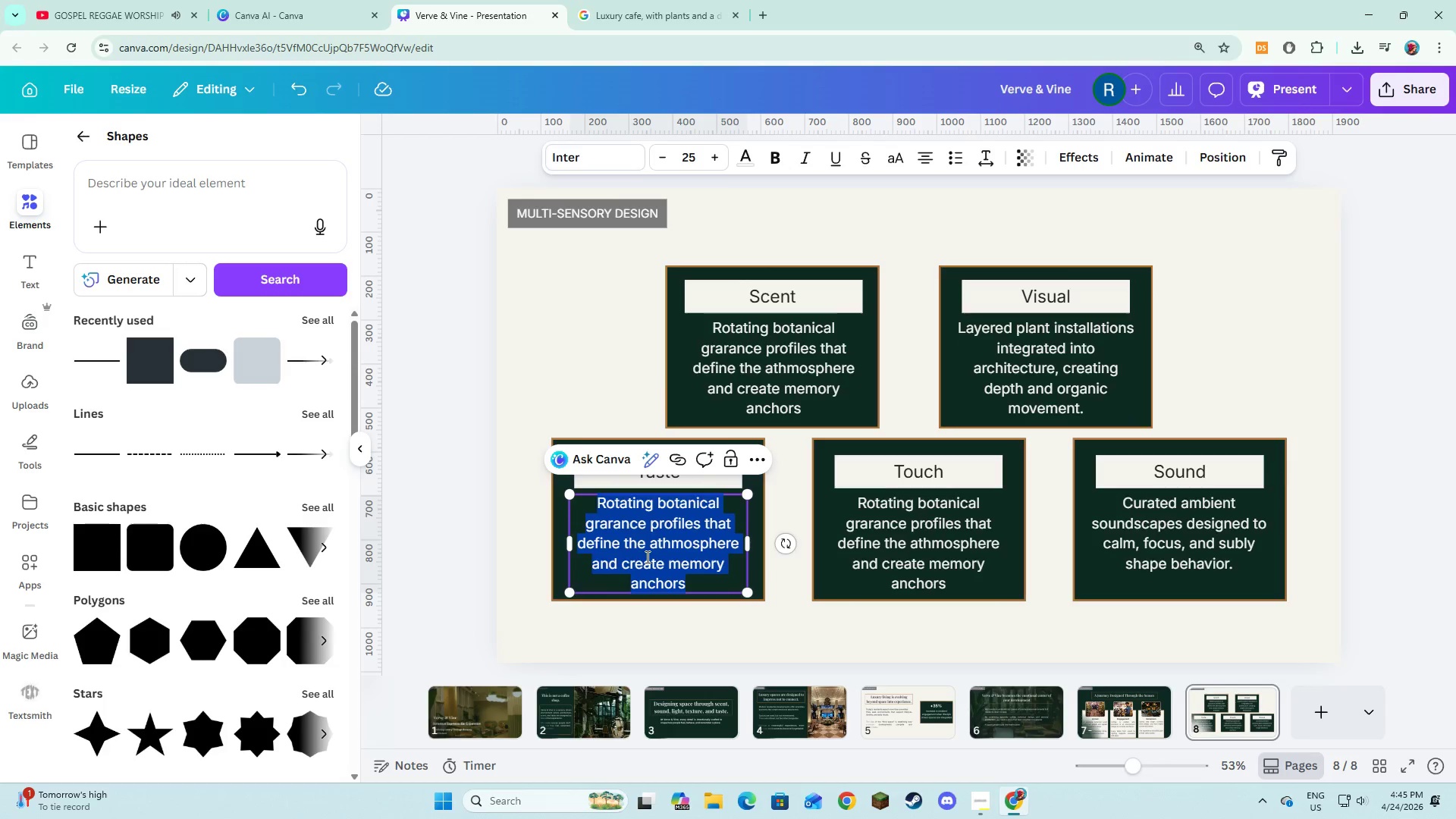 
type(Specialty coffee and botanical infusions crafted with precision and seasonal variation.)
 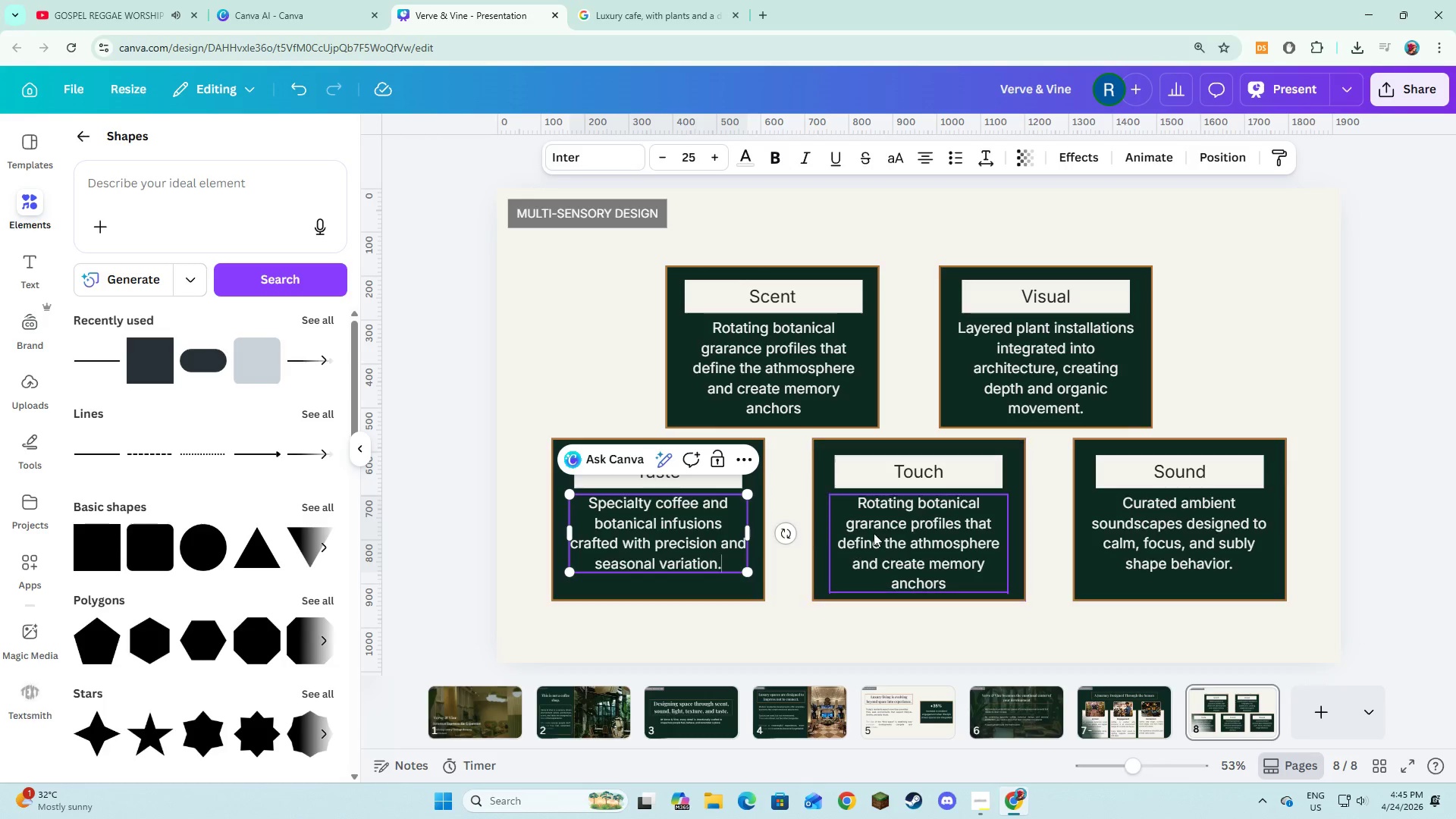 
double_click([877, 532])
 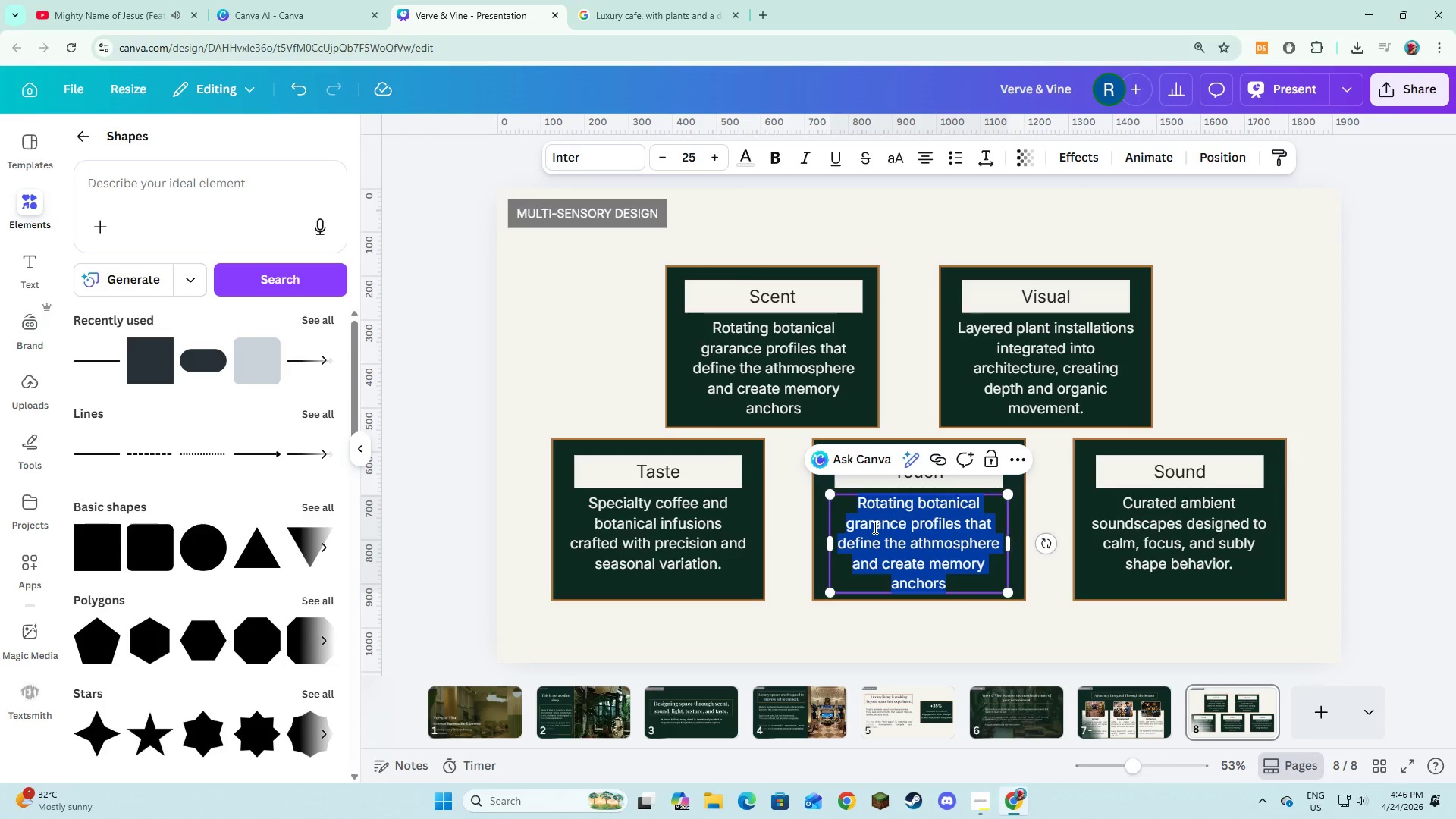 
type(Naturalma)
key(Backspace)
key(Backspace)
type( materials and textures that reinforce warmthm)
key(Backspace)
type(, comfort )
key(Backspace)
type(, and physical comn)
key(Backspace)
key(Backspace)
type(nnection r)
key(Backspace)
type(to the space.)
 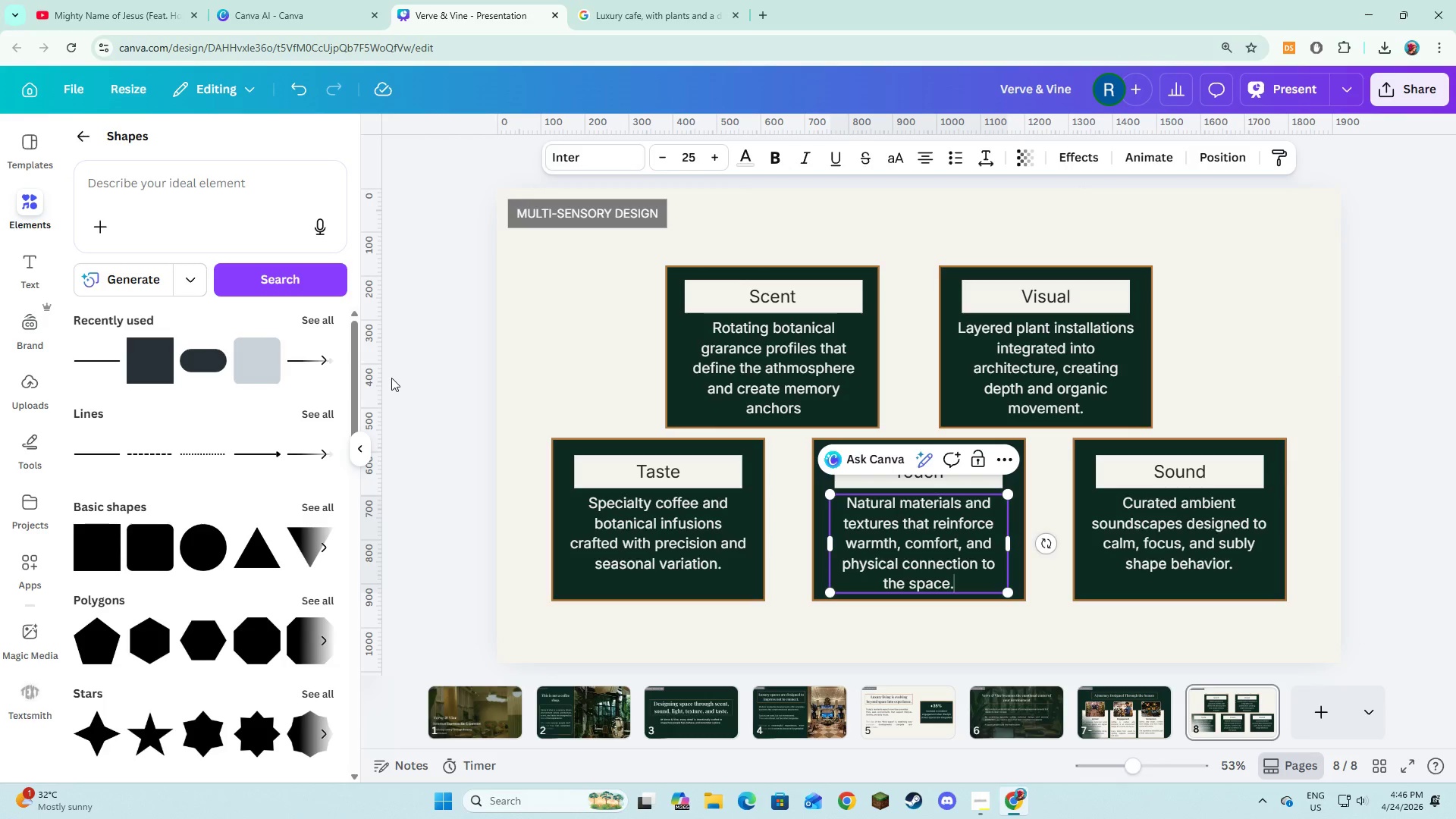 
left_click([516, 366])
 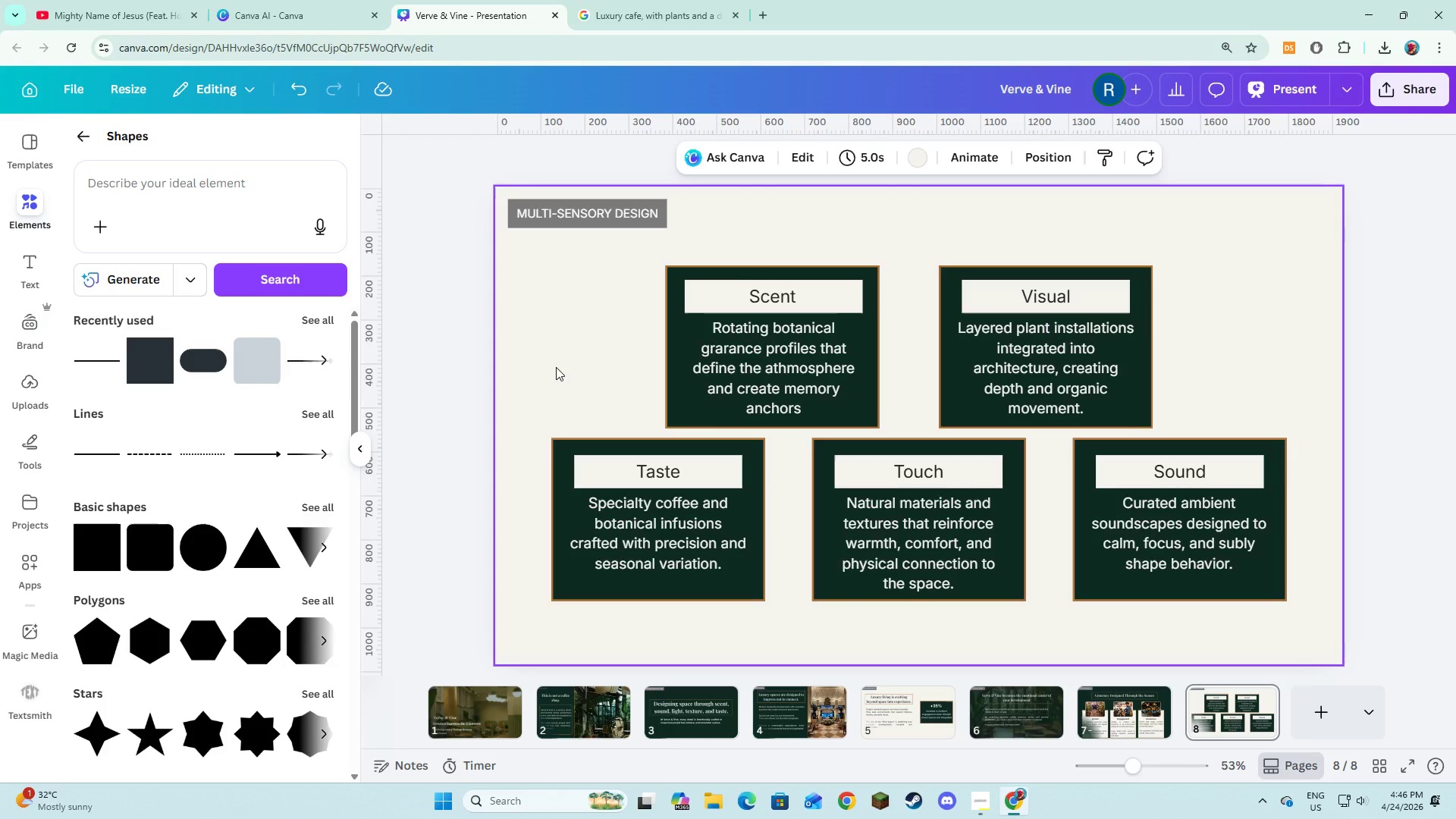 
wait(9.67)
 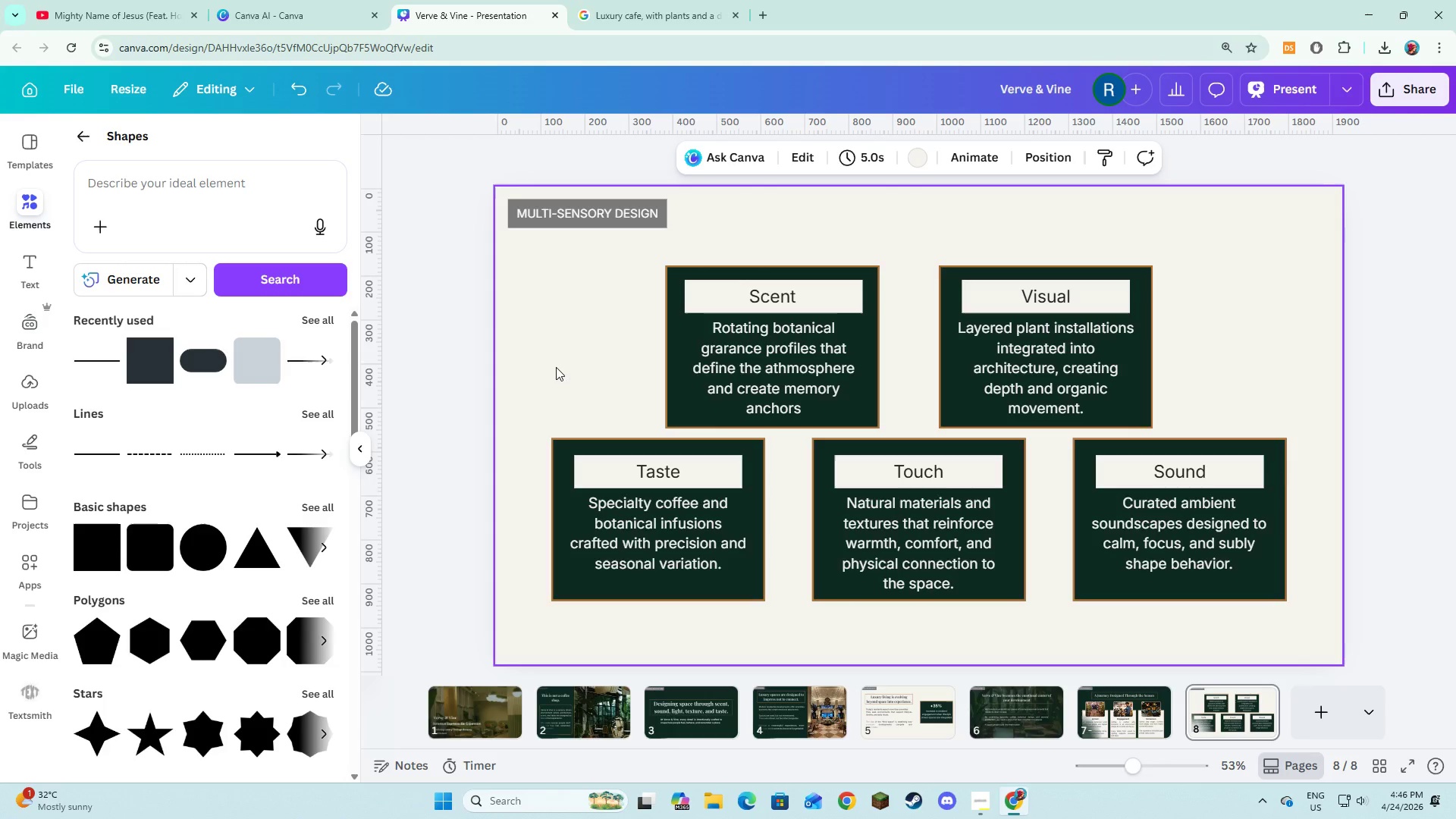 
left_click([772, 296])
 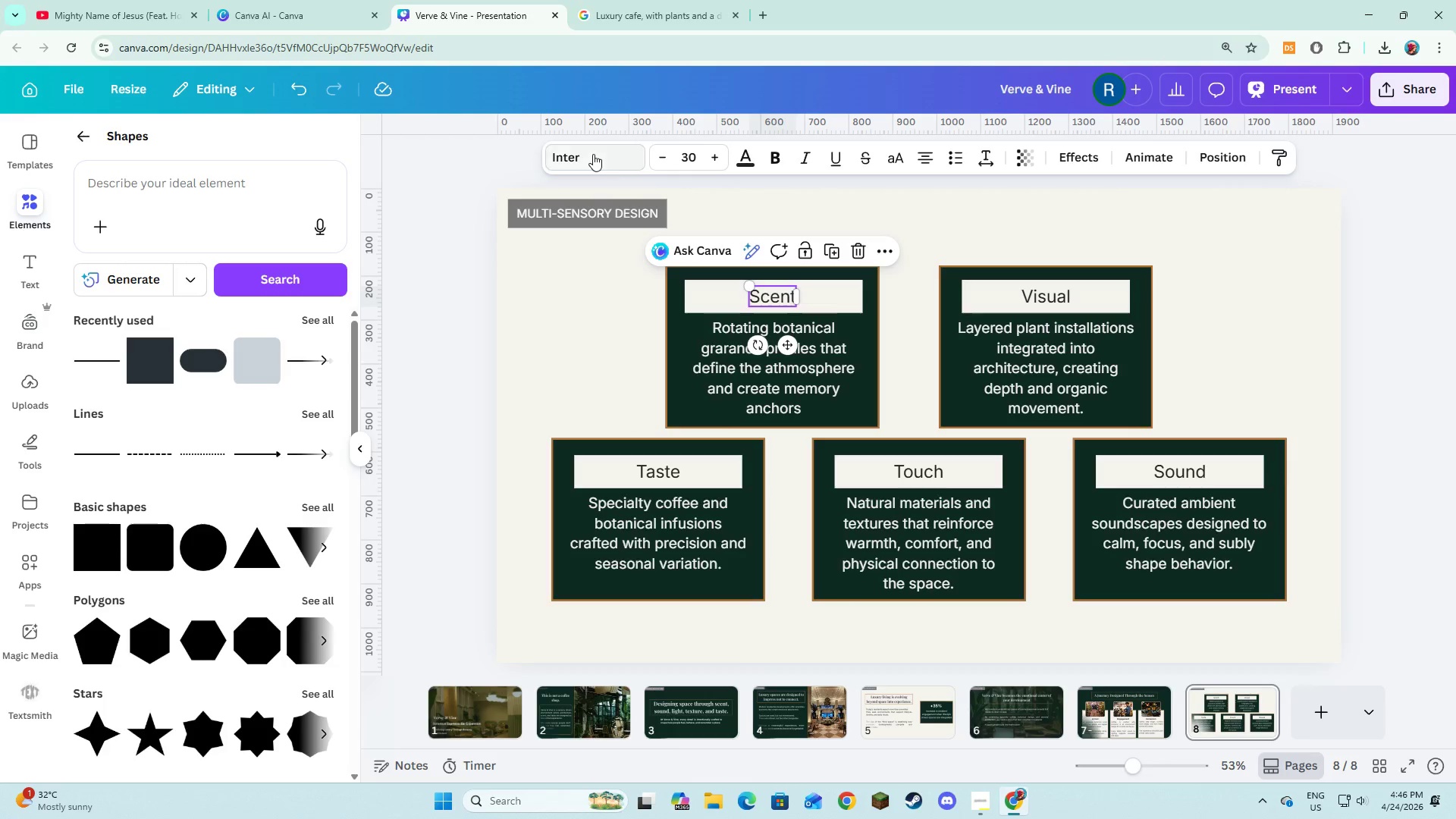 
left_click([593, 154])
 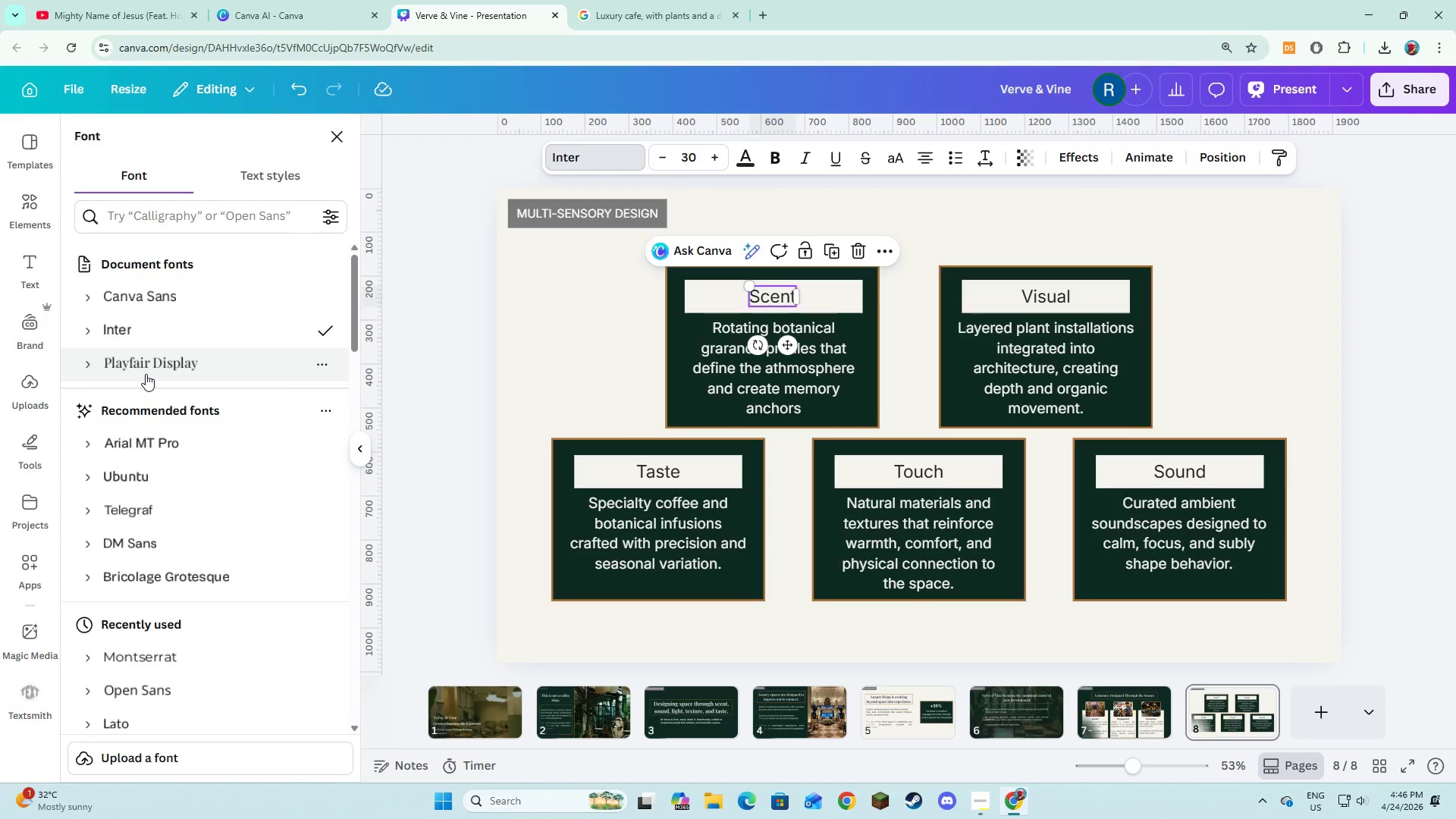 
left_click([147, 363])
 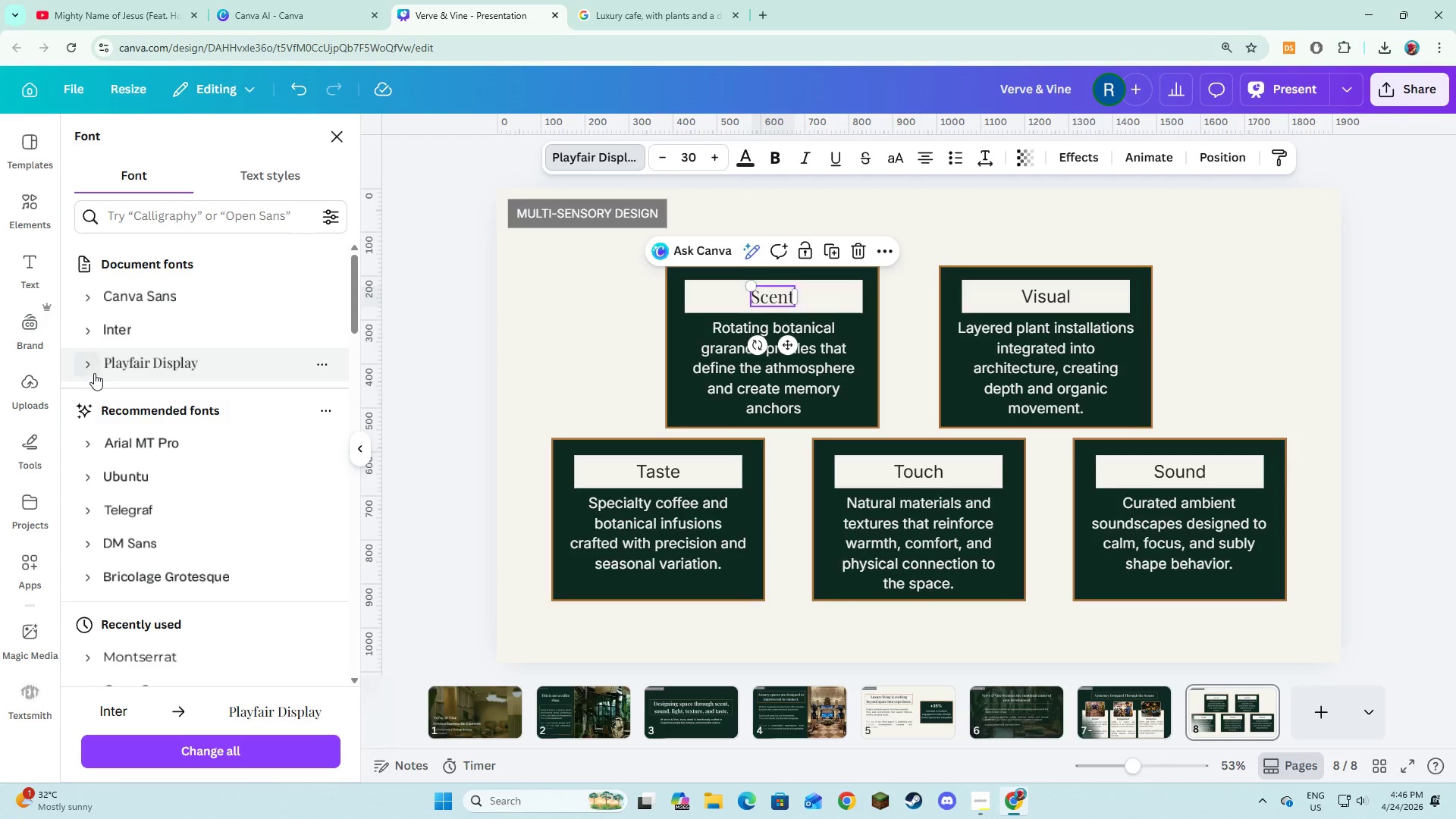 
left_click([96, 367])
 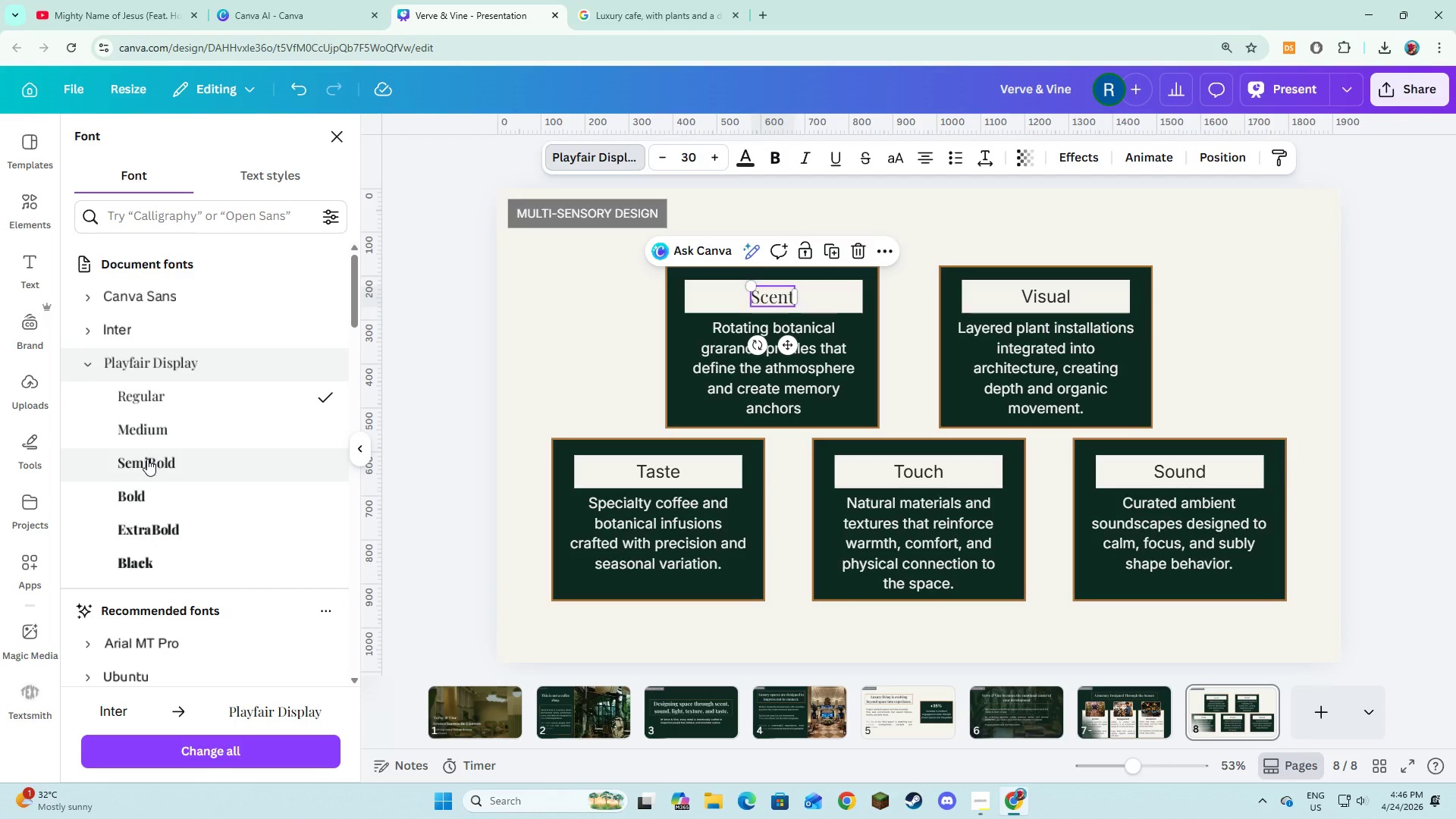 
left_click([147, 459])
 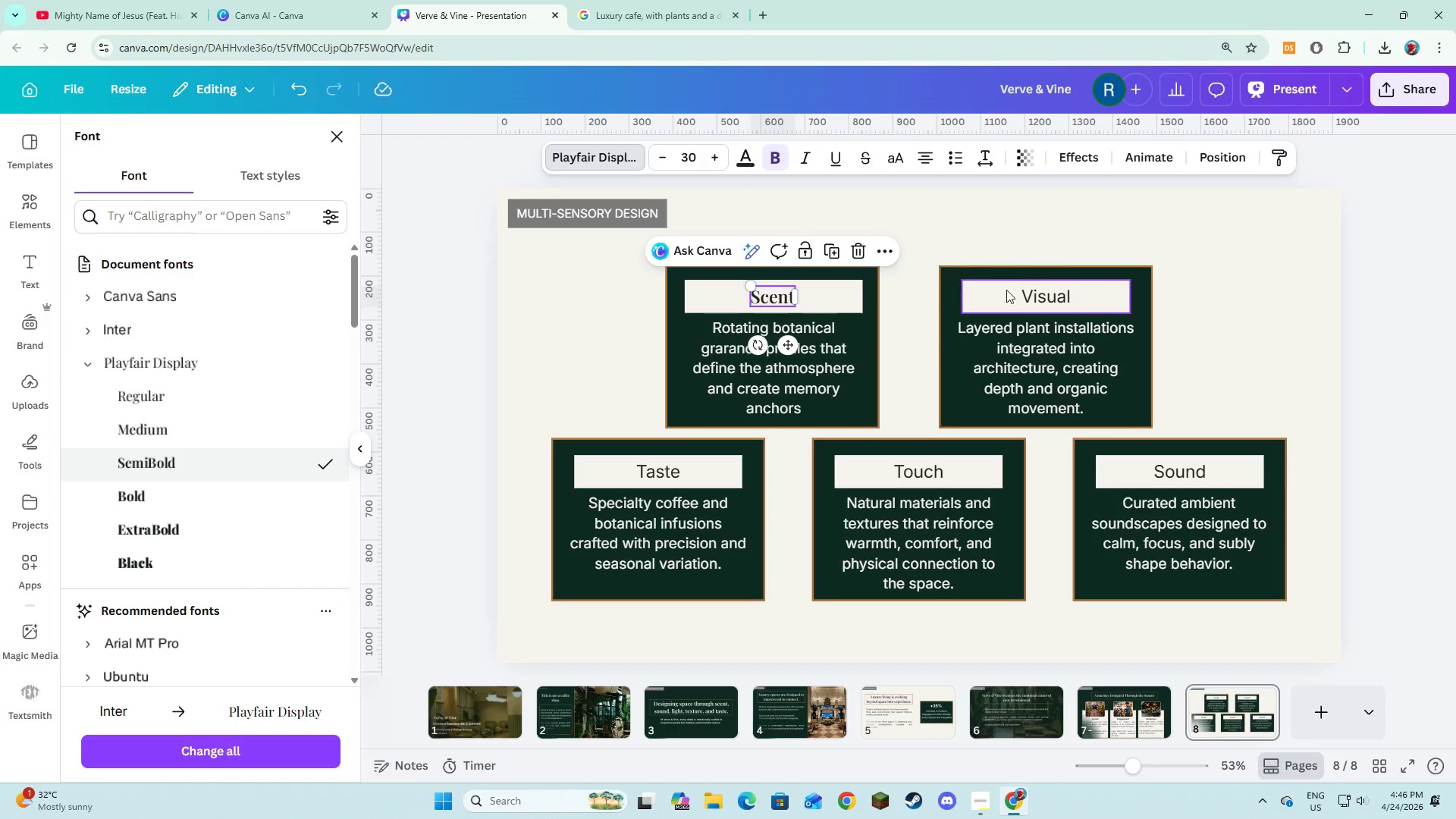 
left_click([1028, 296])
 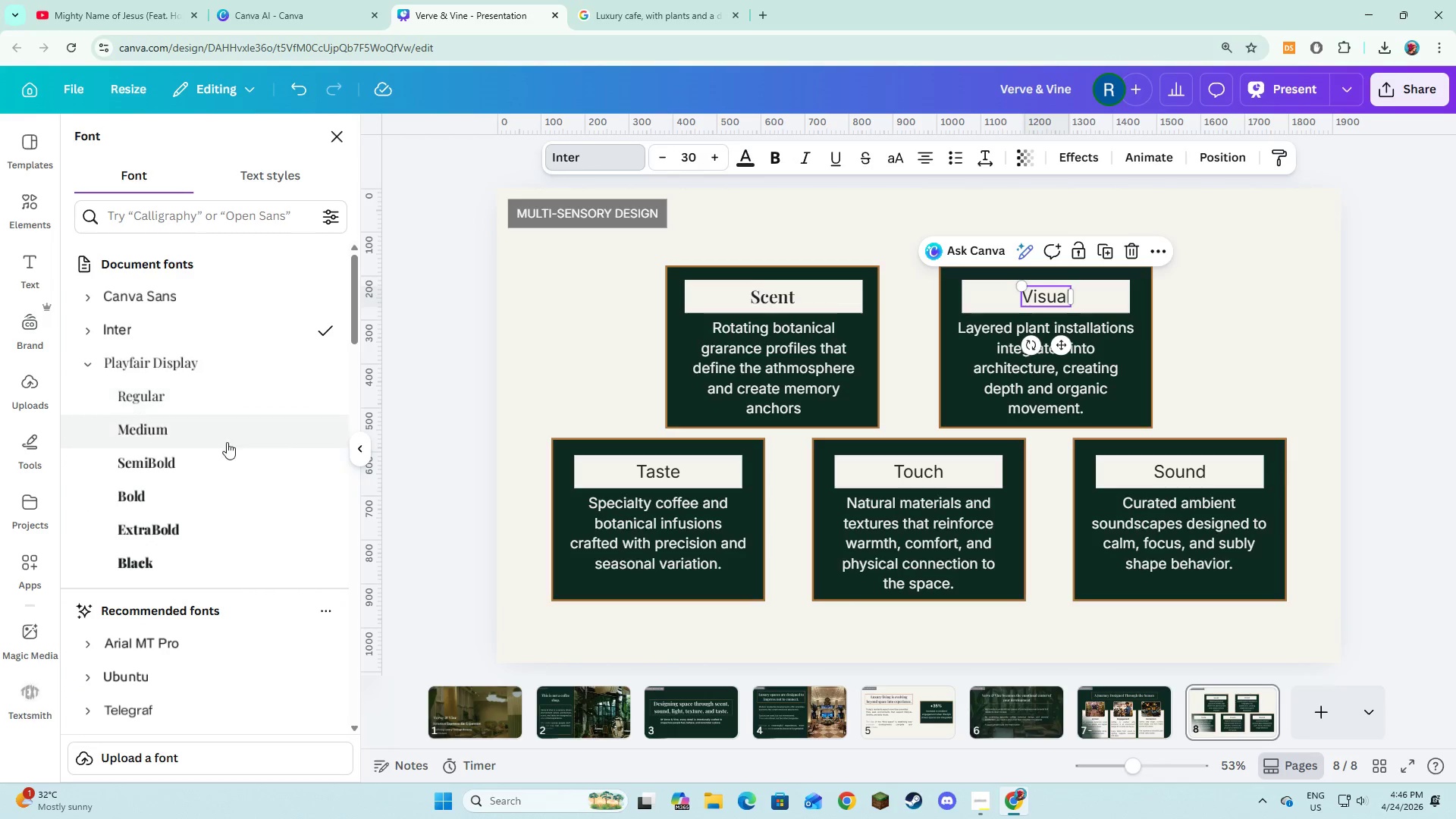 
left_click([217, 456])
 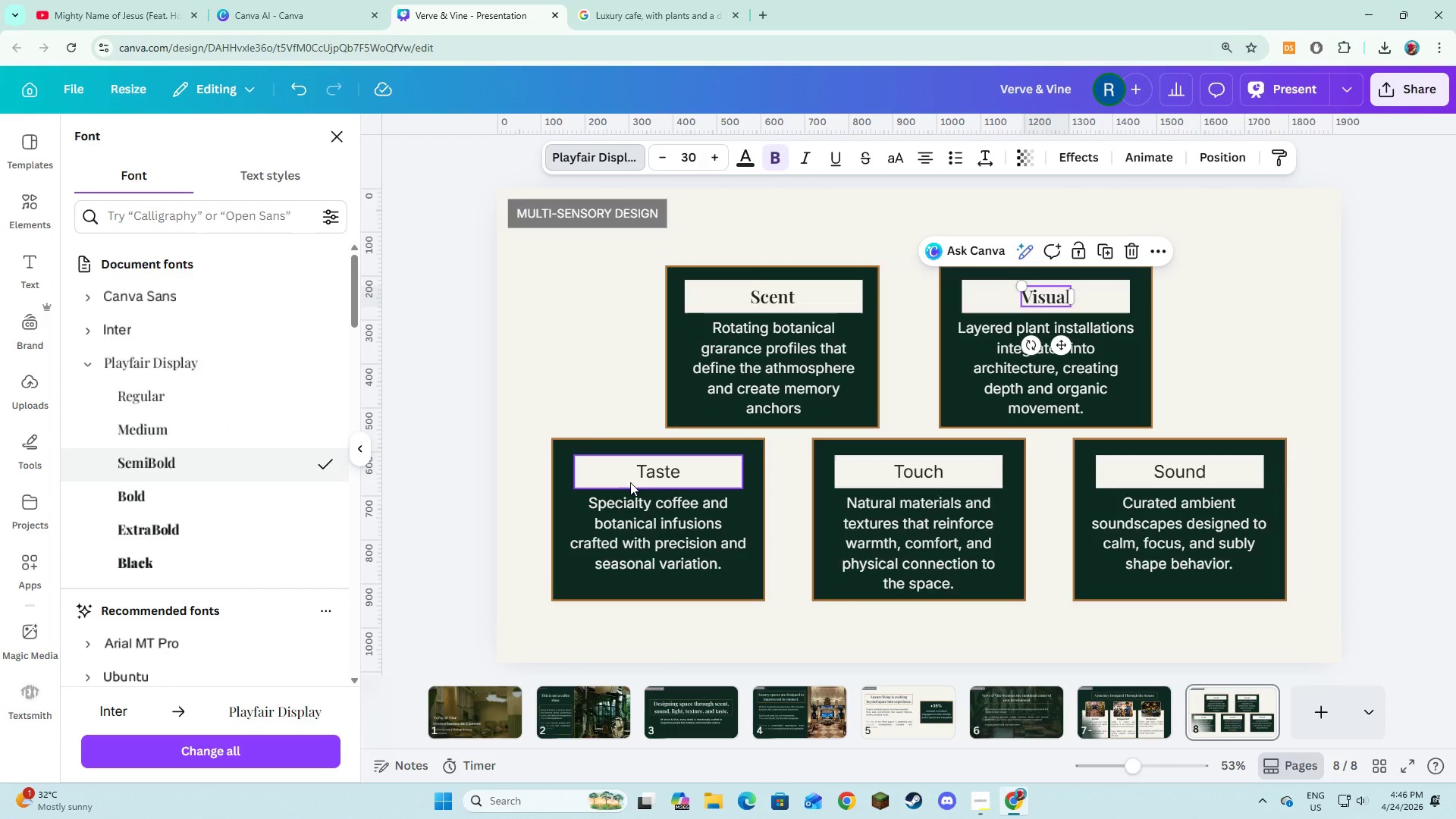 
left_click([655, 476])
 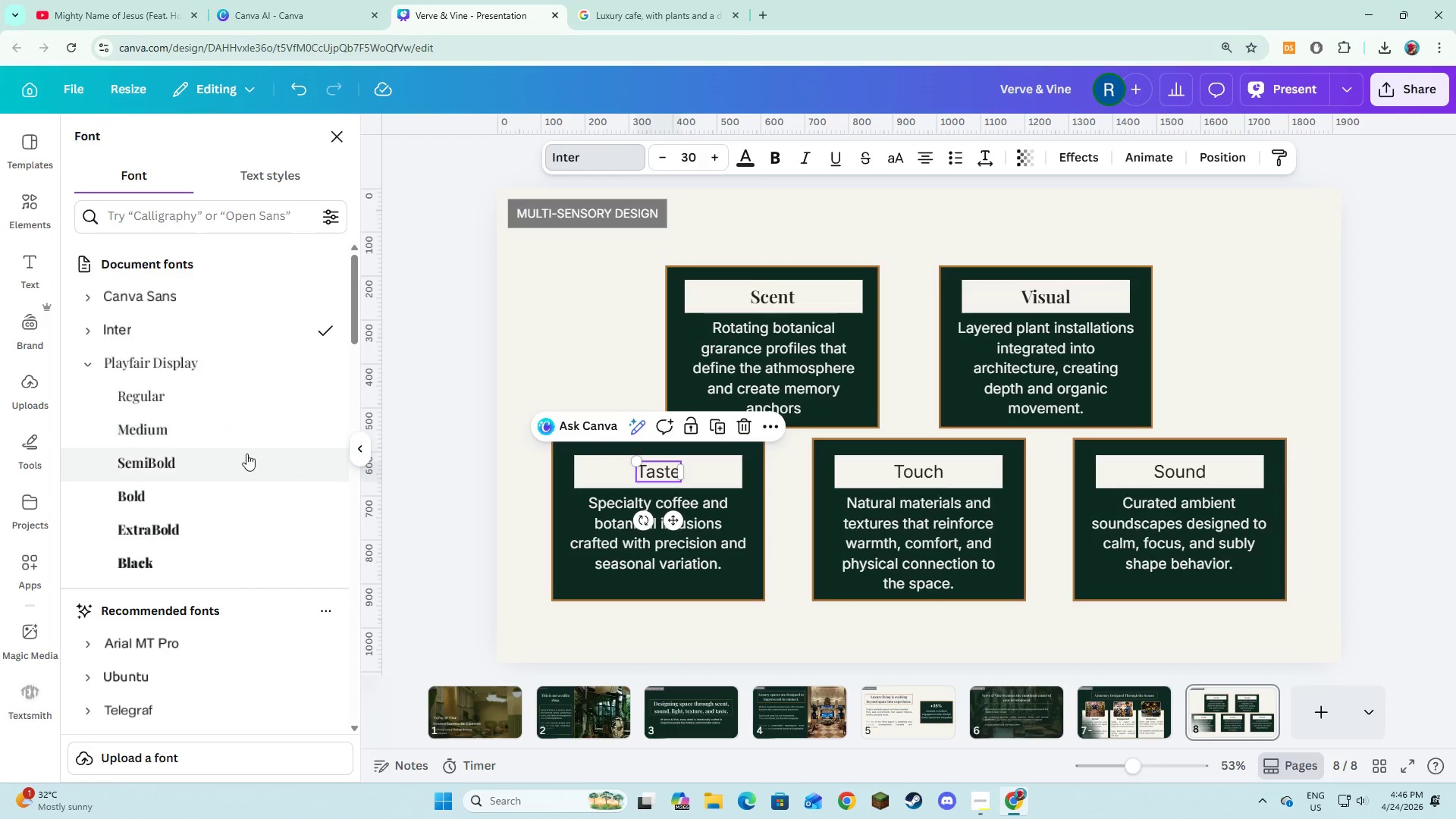 
left_click([240, 457])
 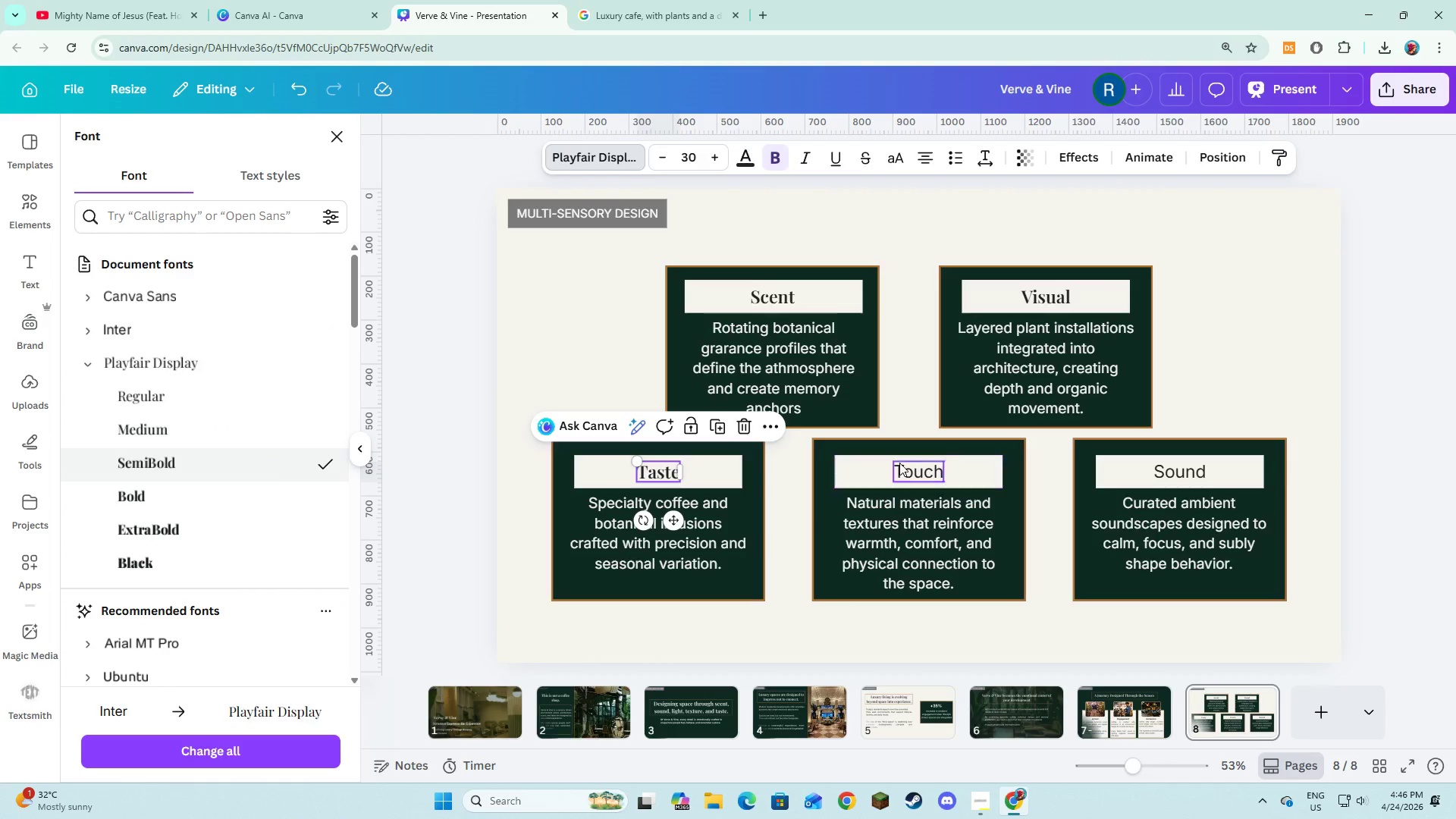 
left_click([916, 463])
 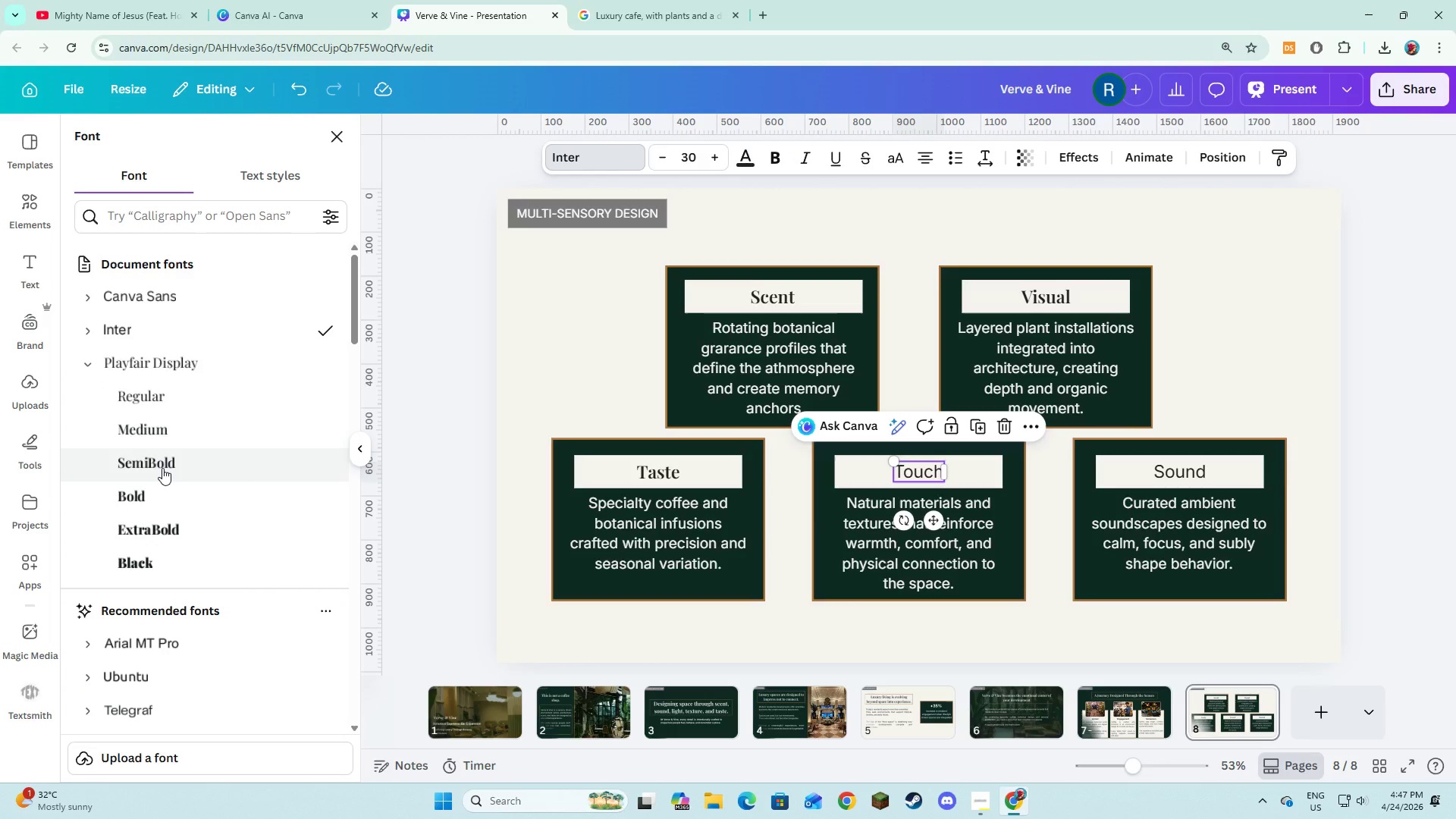 
left_click([162, 468])
 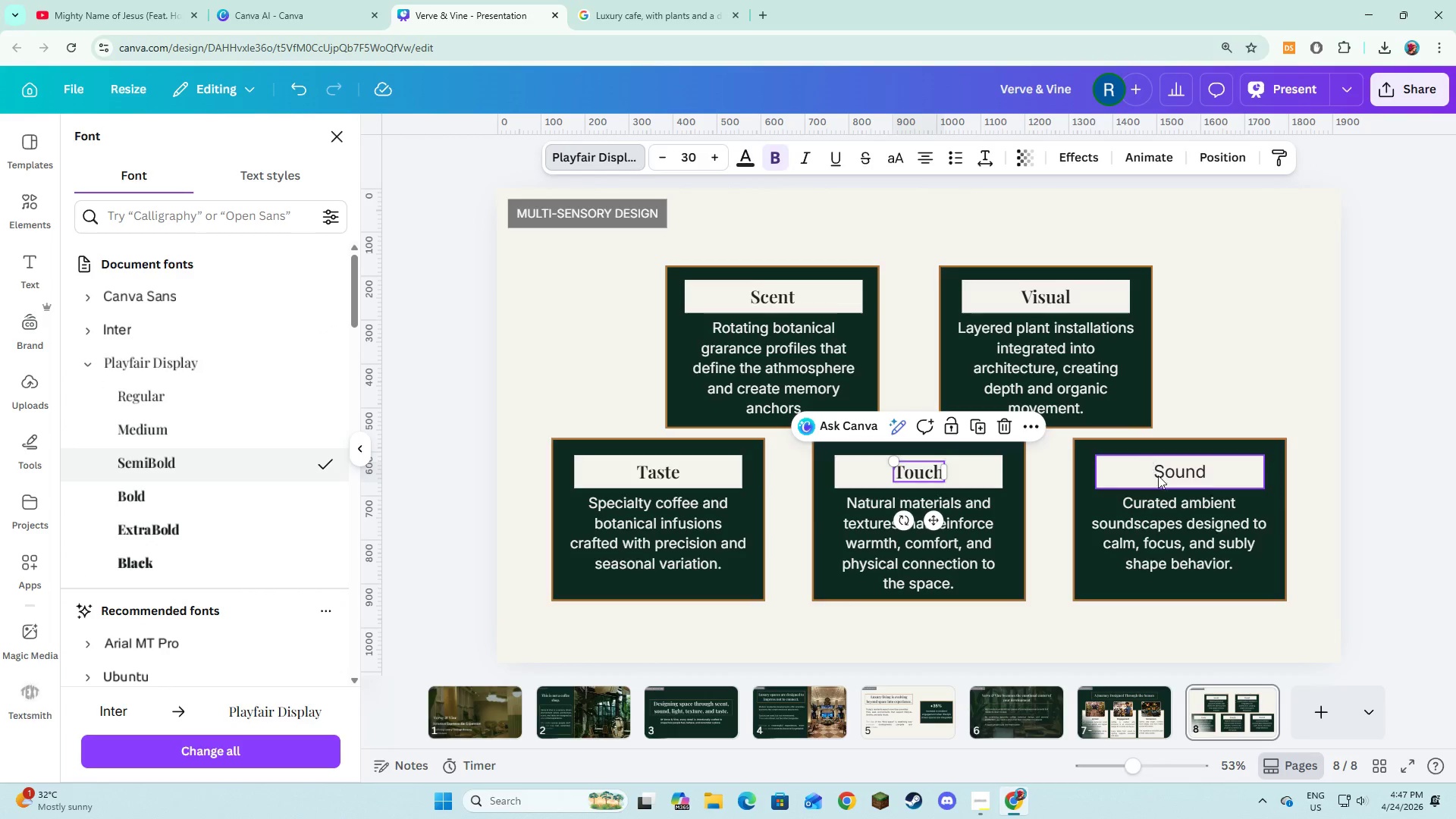 
left_click([1163, 482])
 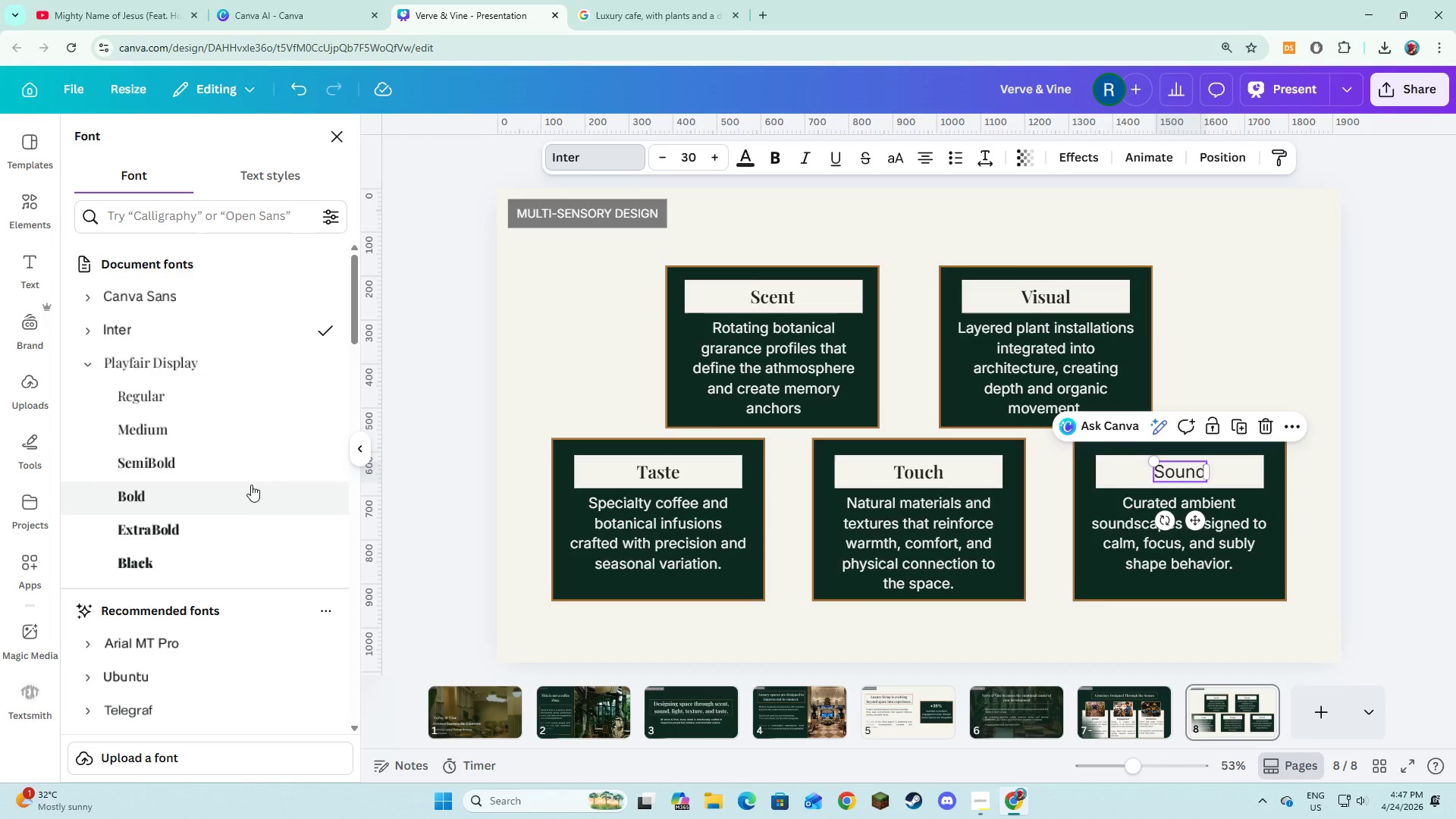 
left_click([248, 462])
 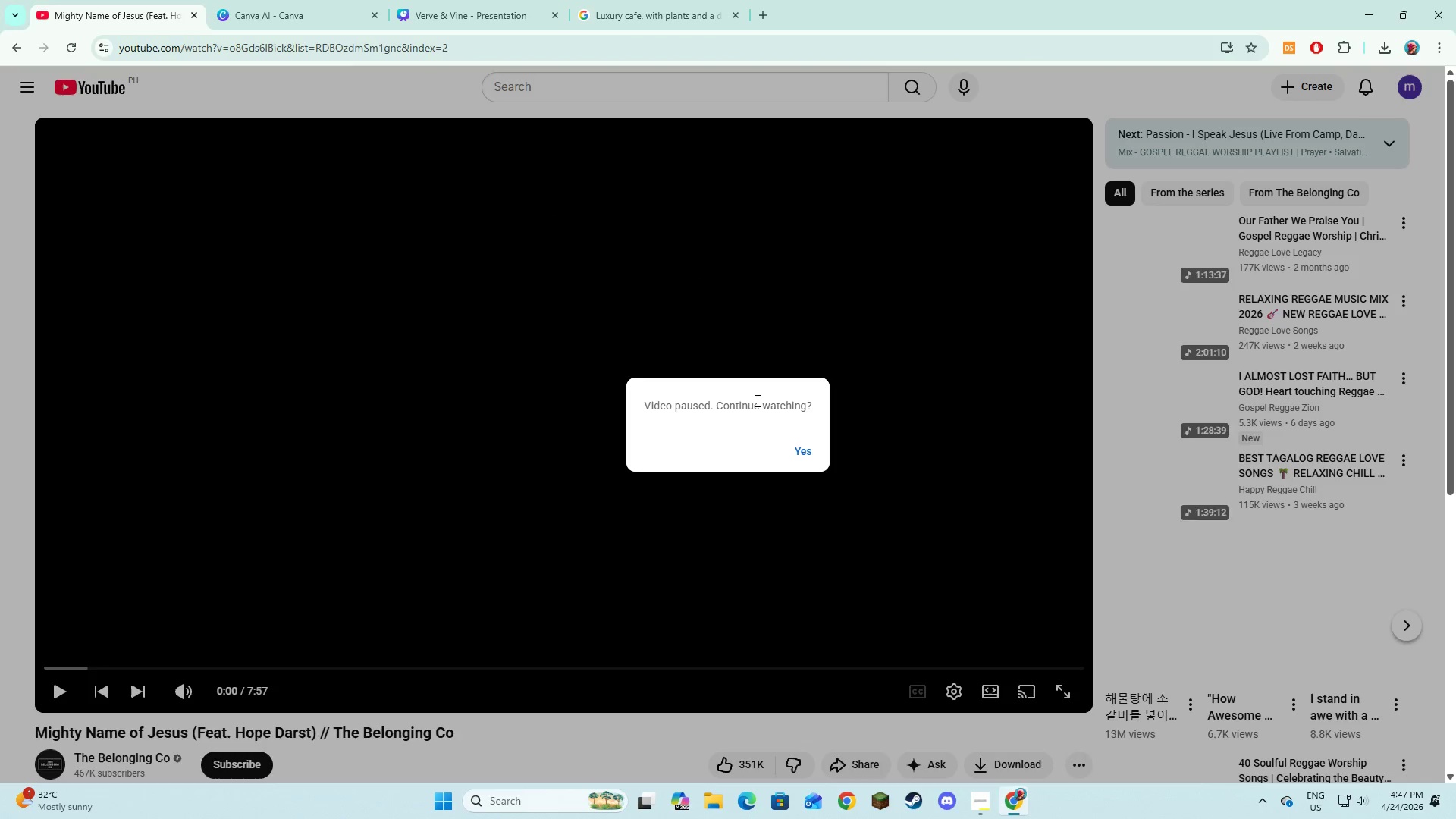 
left_click([794, 452])
 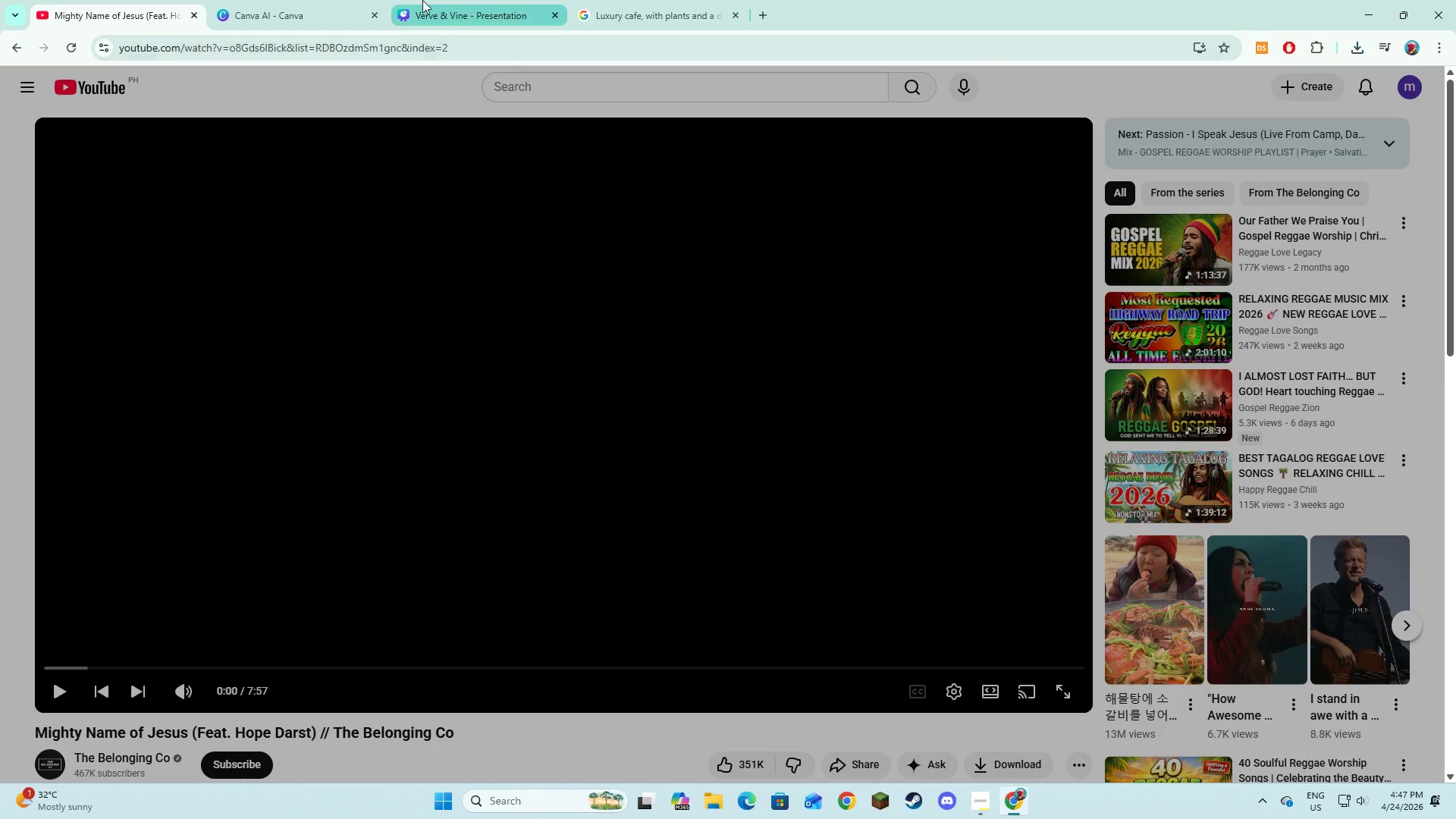 
left_click([422, 0])
 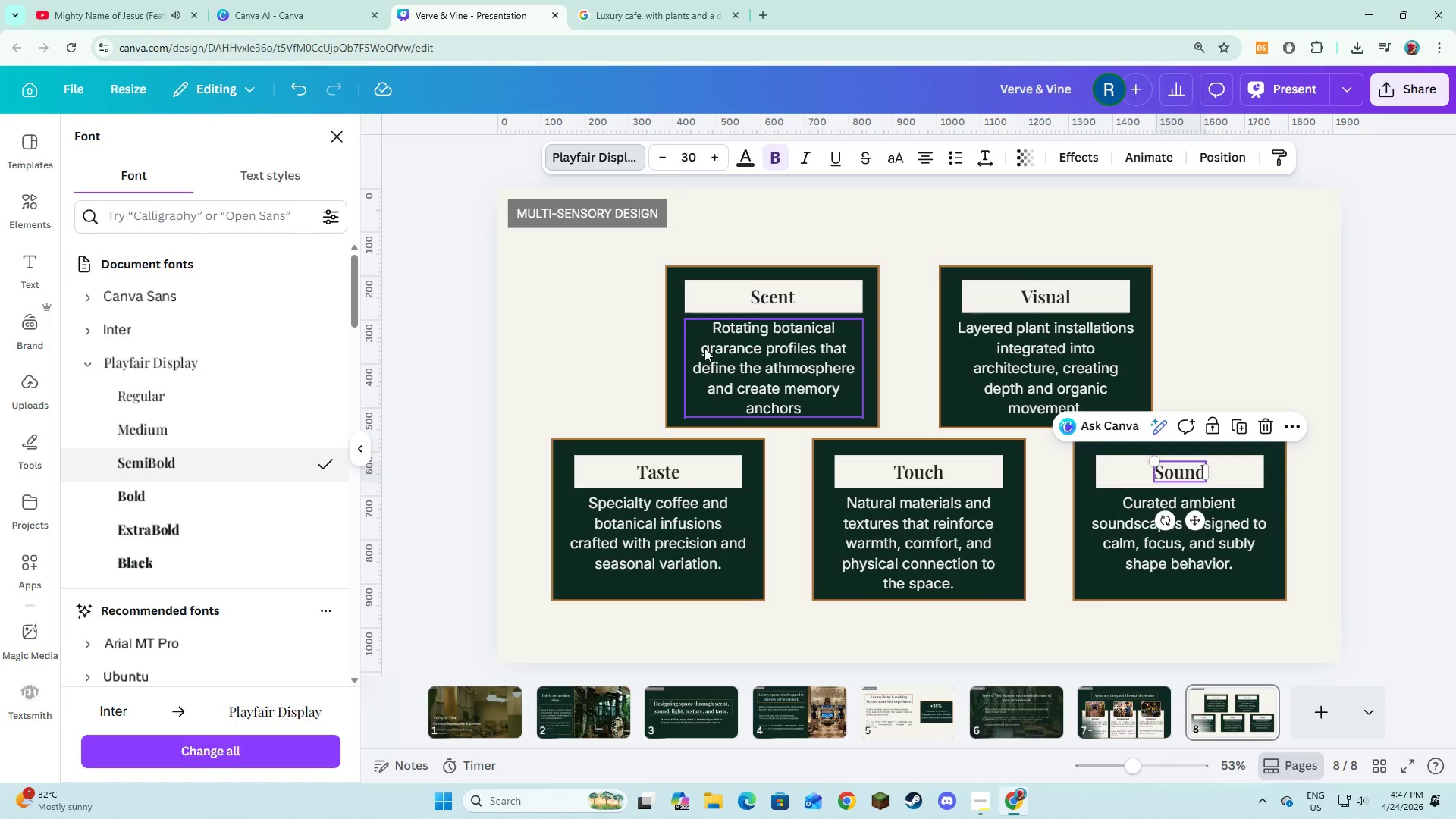 
left_click([555, 328])
 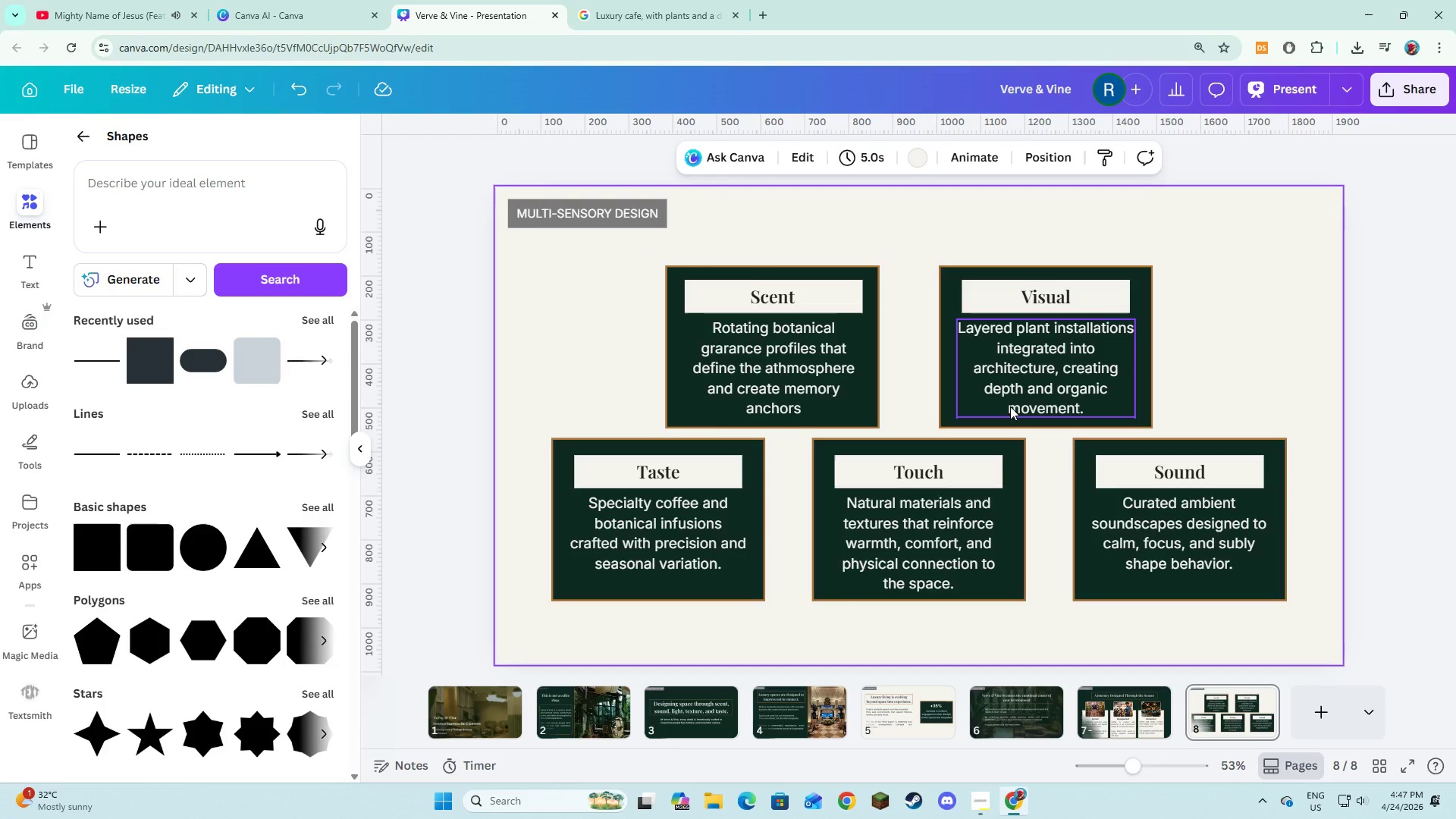 
wait(6.91)
 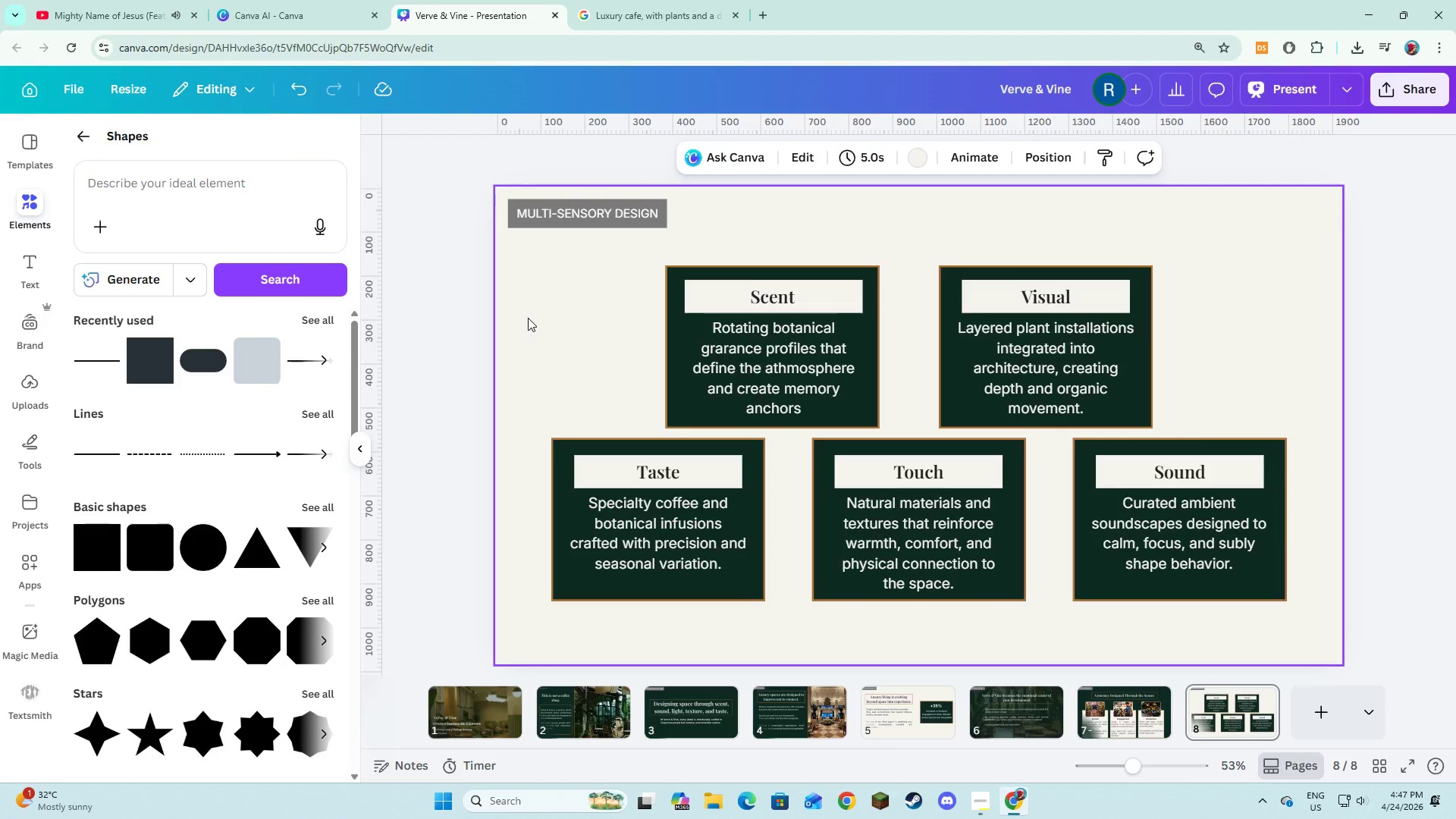 
left_click([1270, 698])
 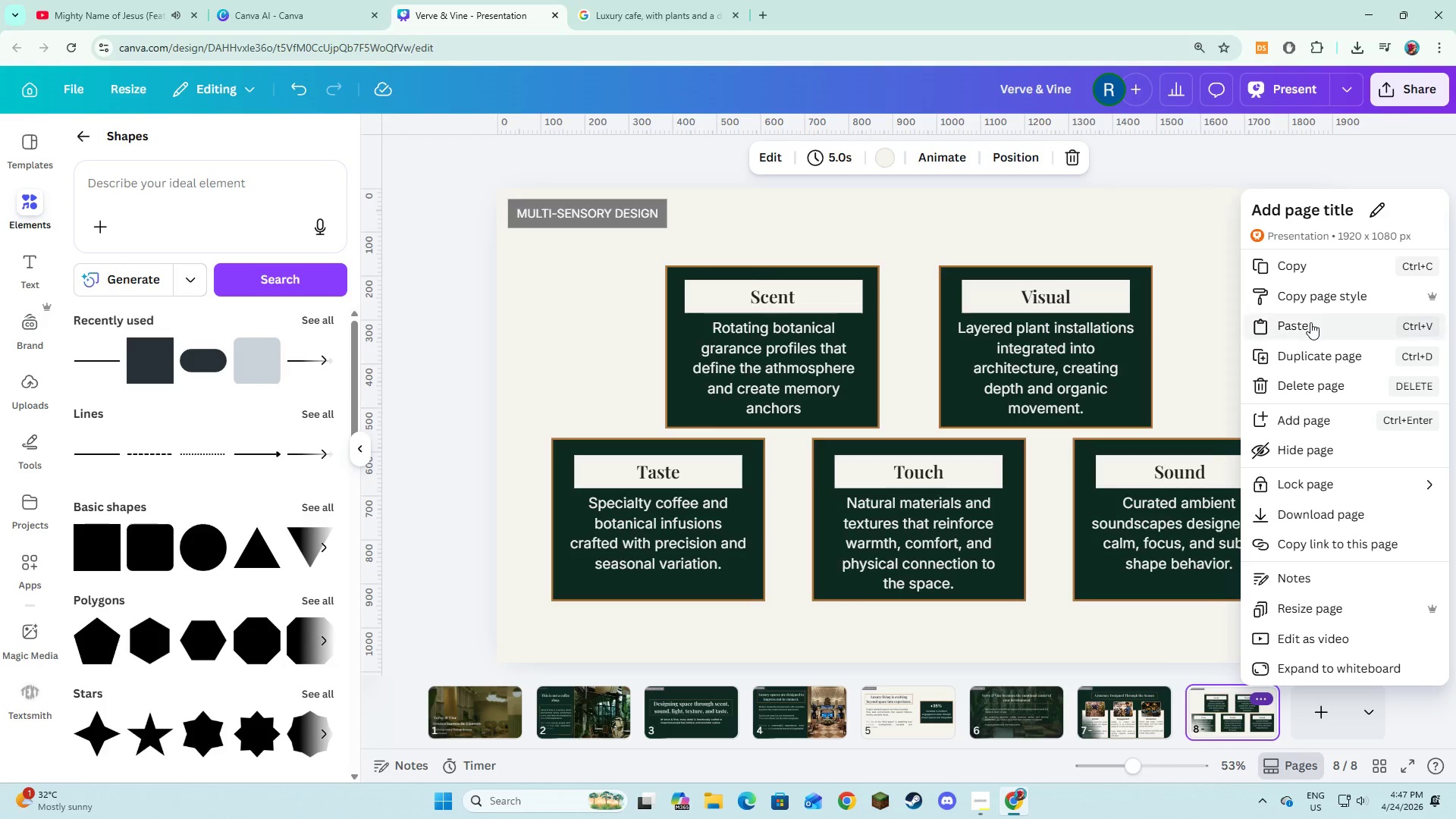 
left_click([1308, 358])
 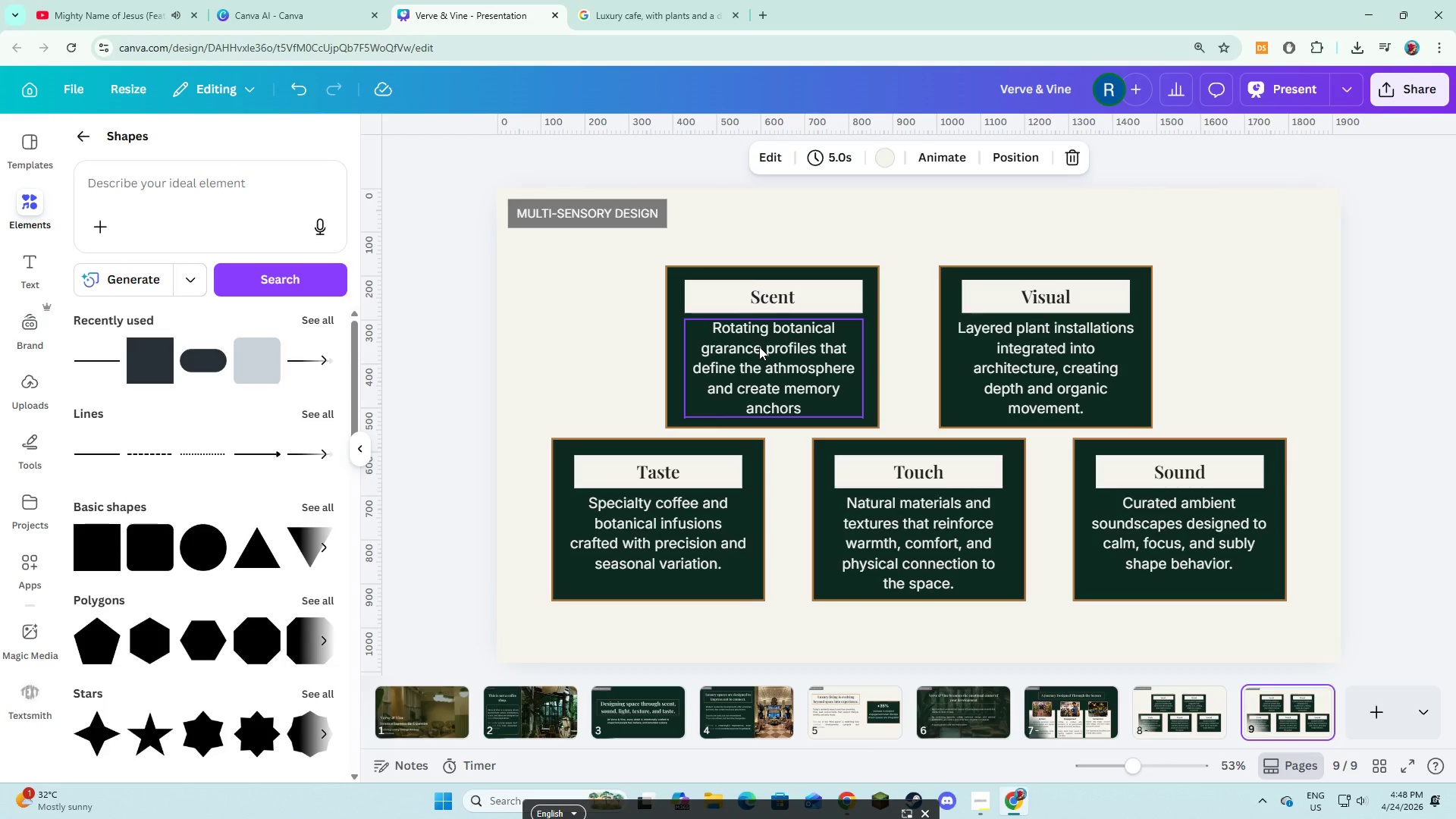 
wait(53.05)
 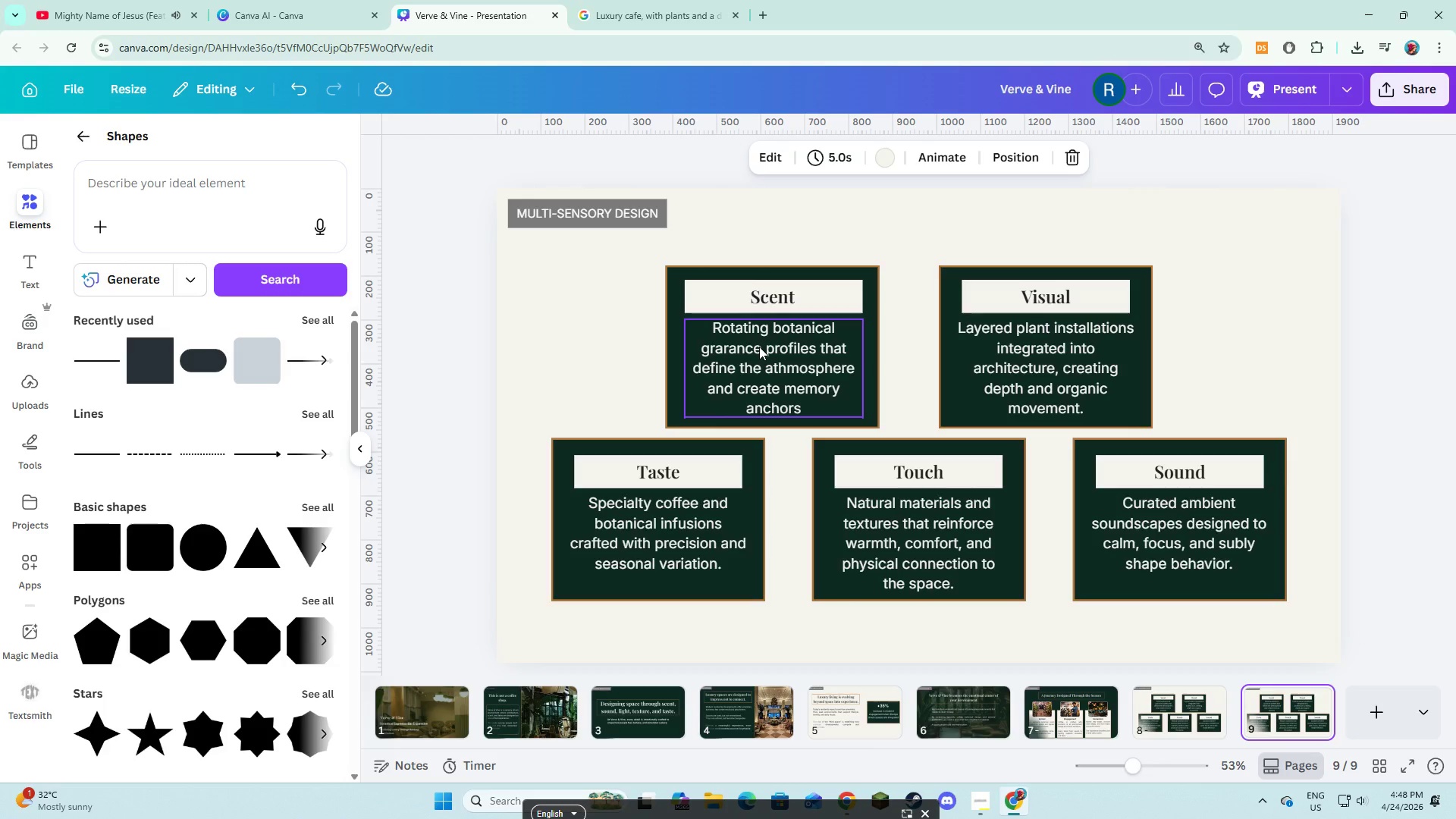 
left_click([636, 375])
 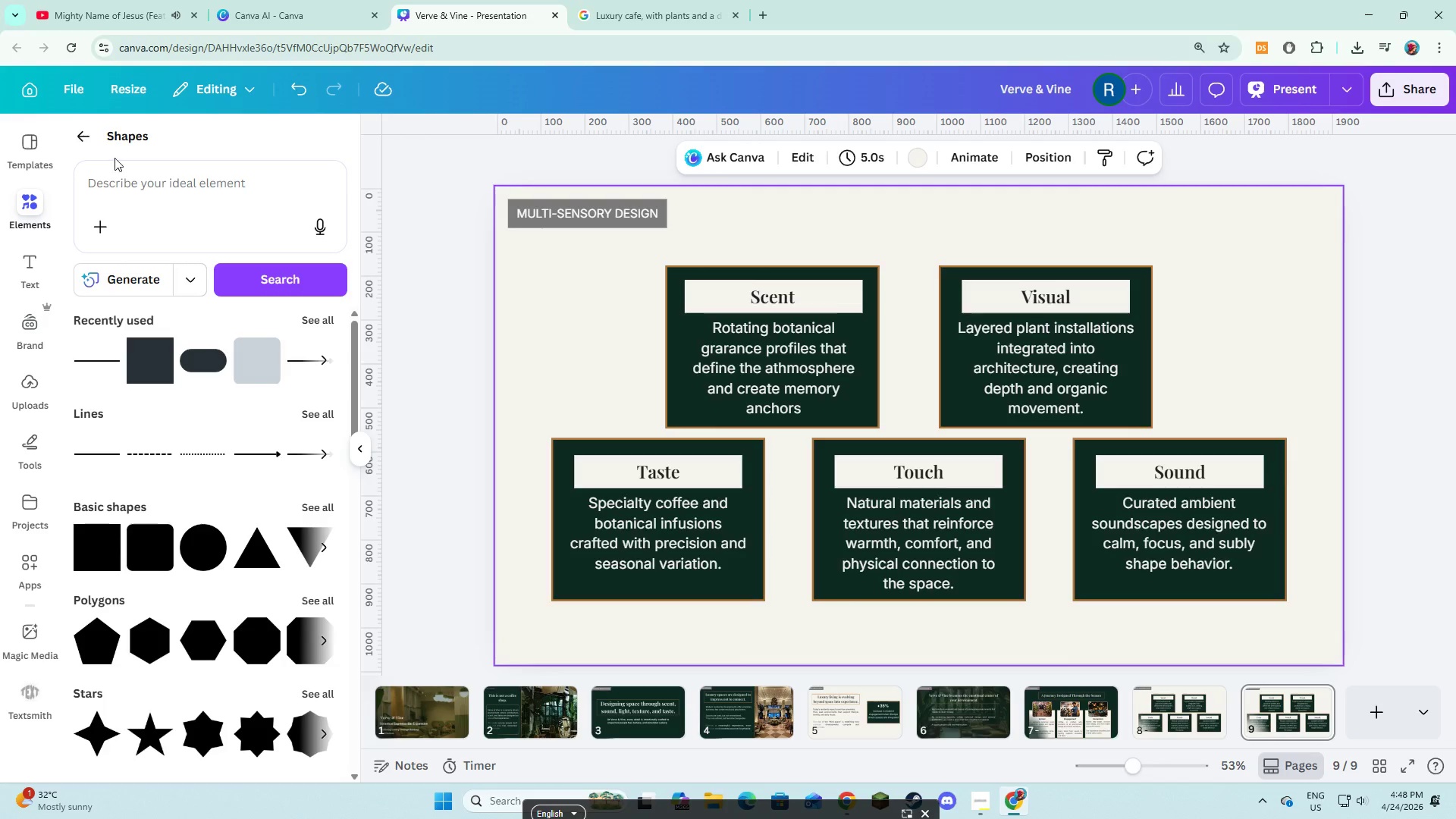 
left_click([88, 146])
 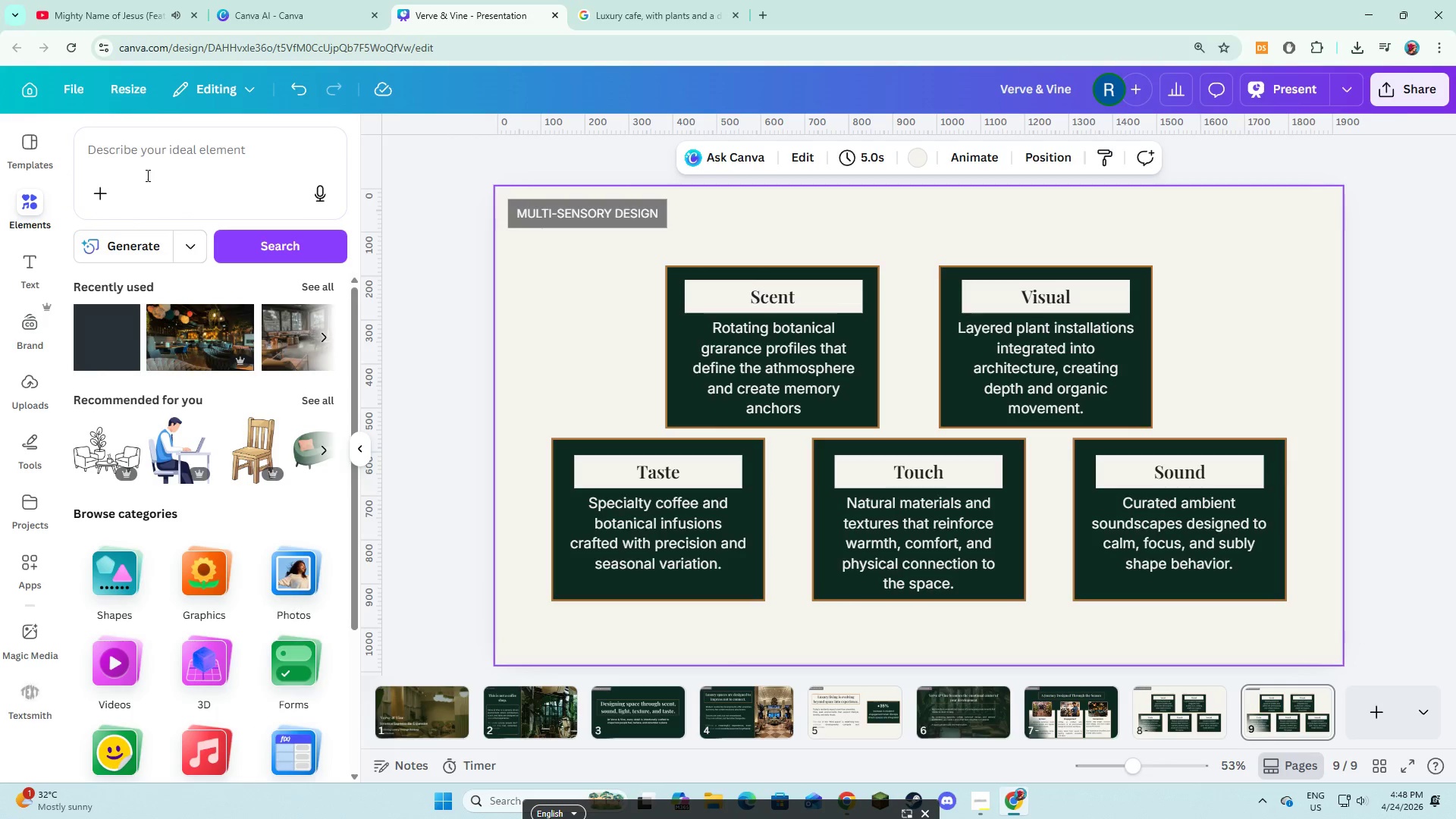 
left_click([146, 175])
 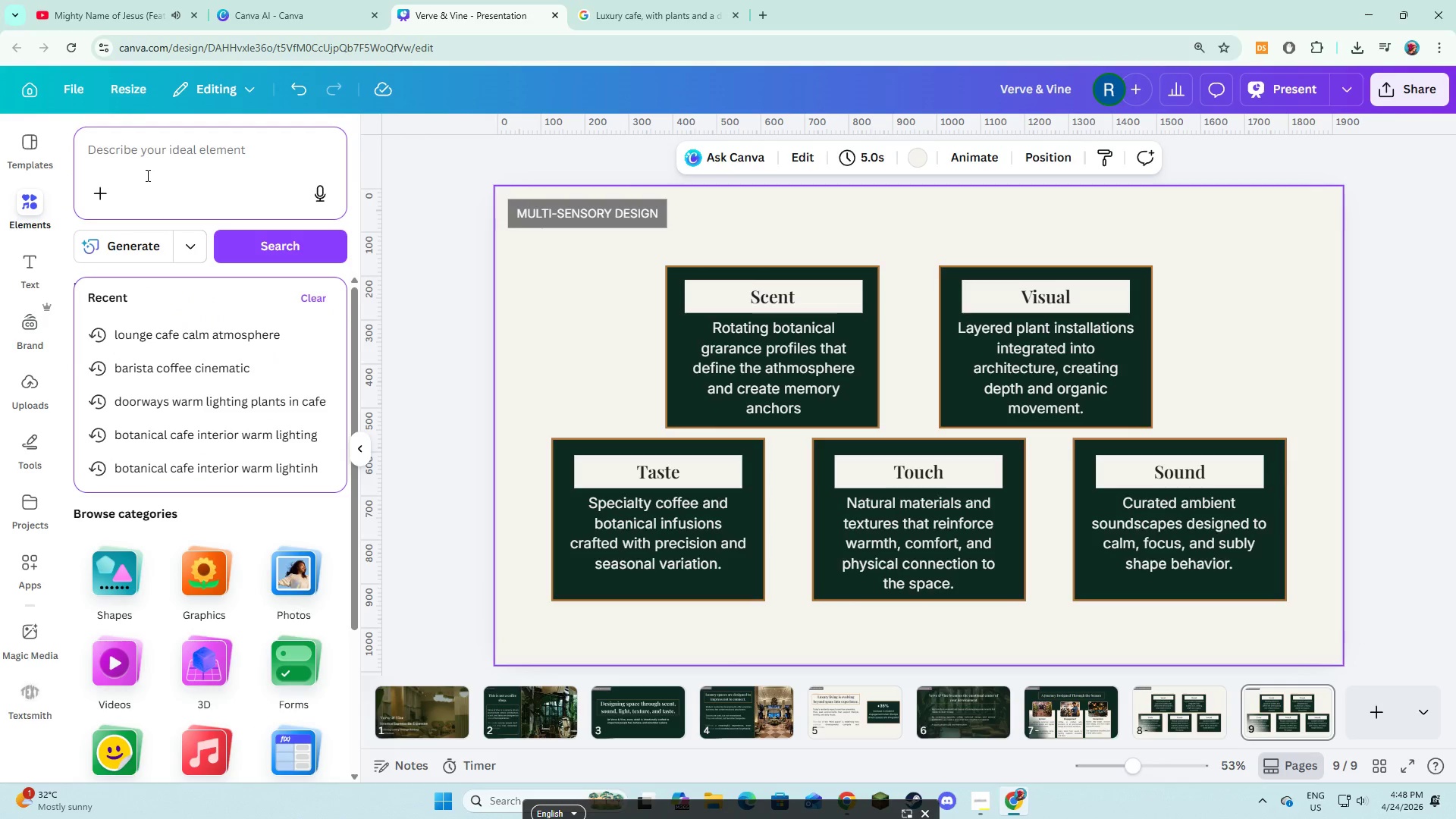 
type(aroma lines)
 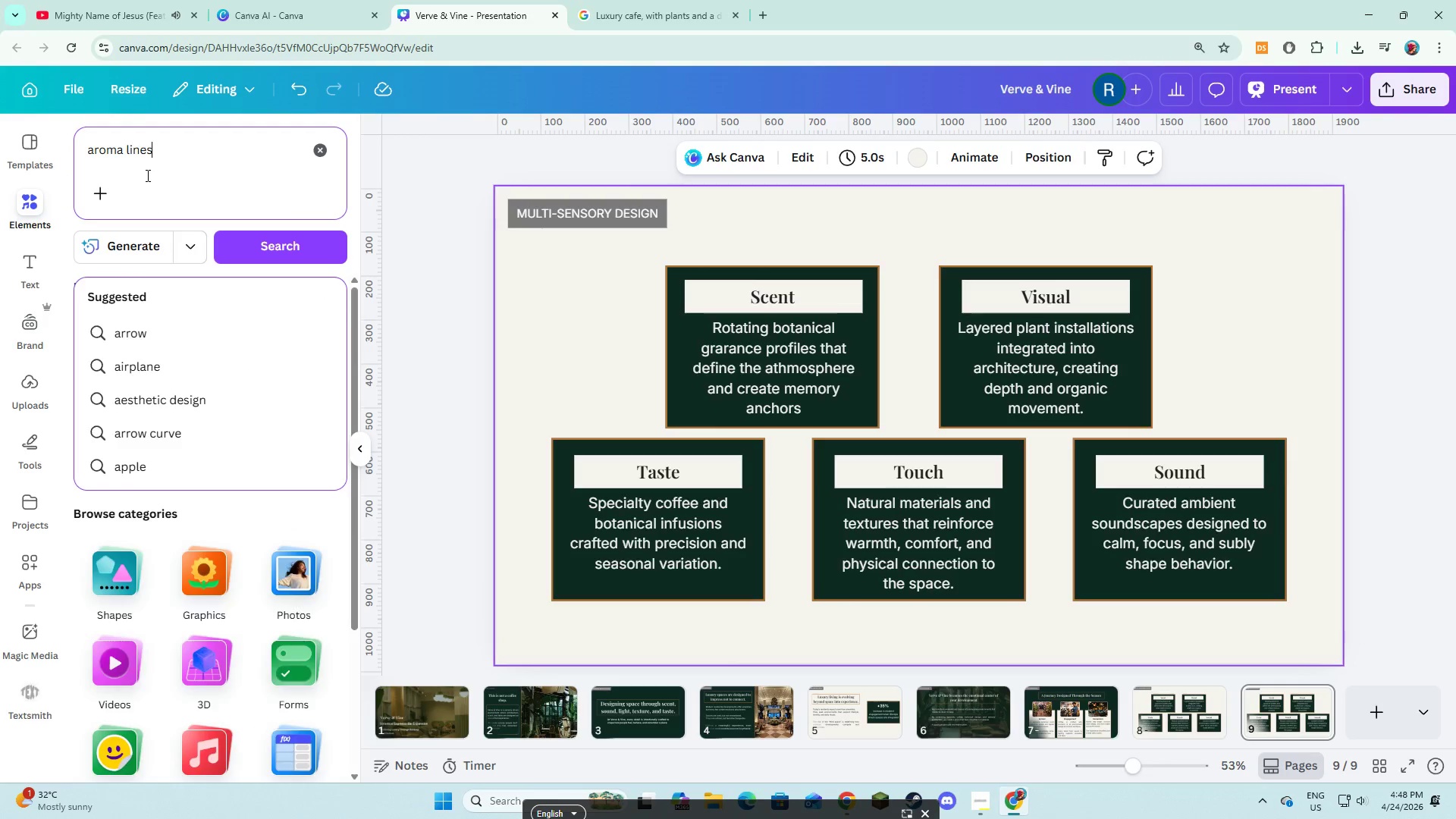 
key(Enter)
 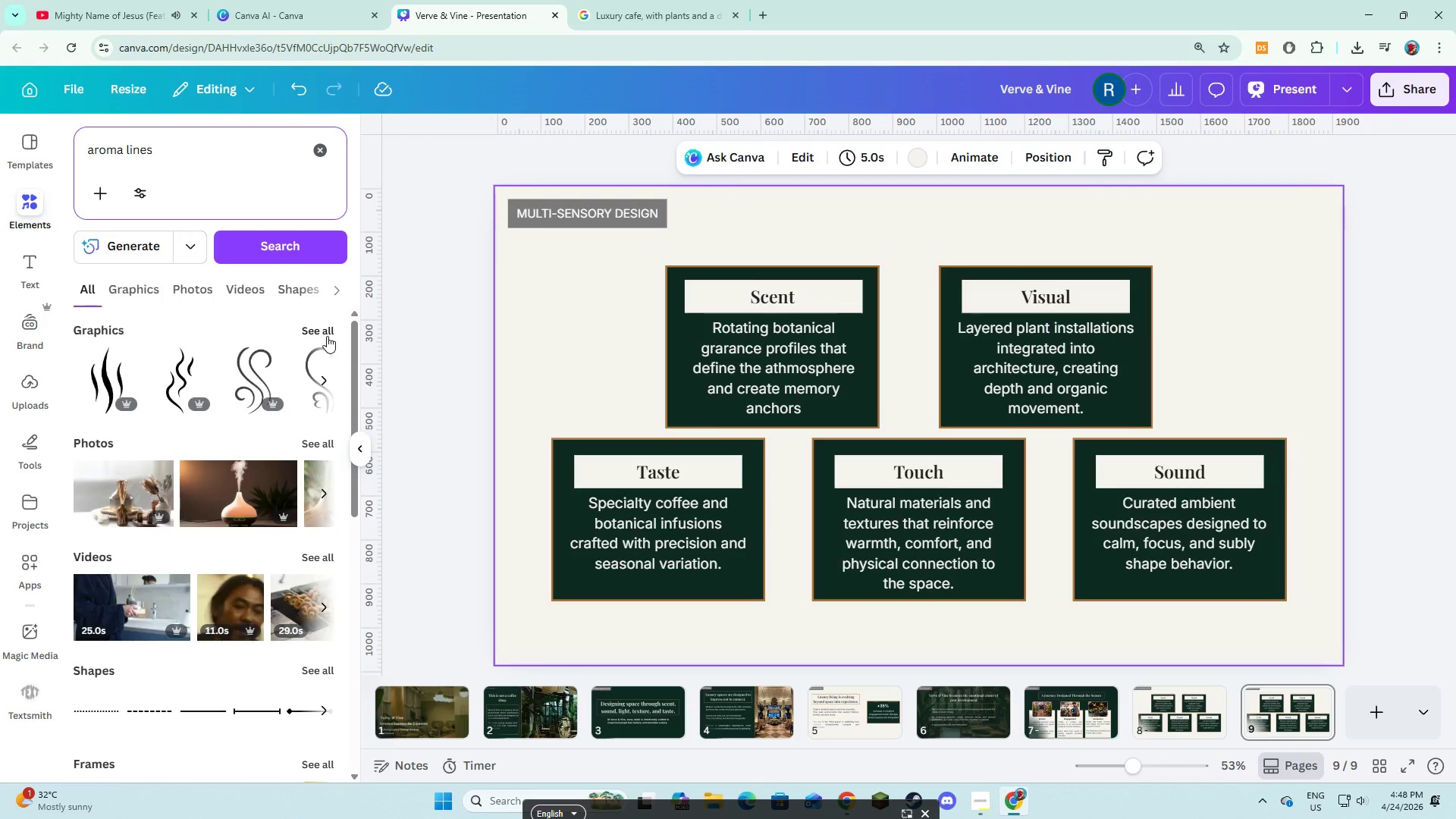 
left_click([325, 336])
 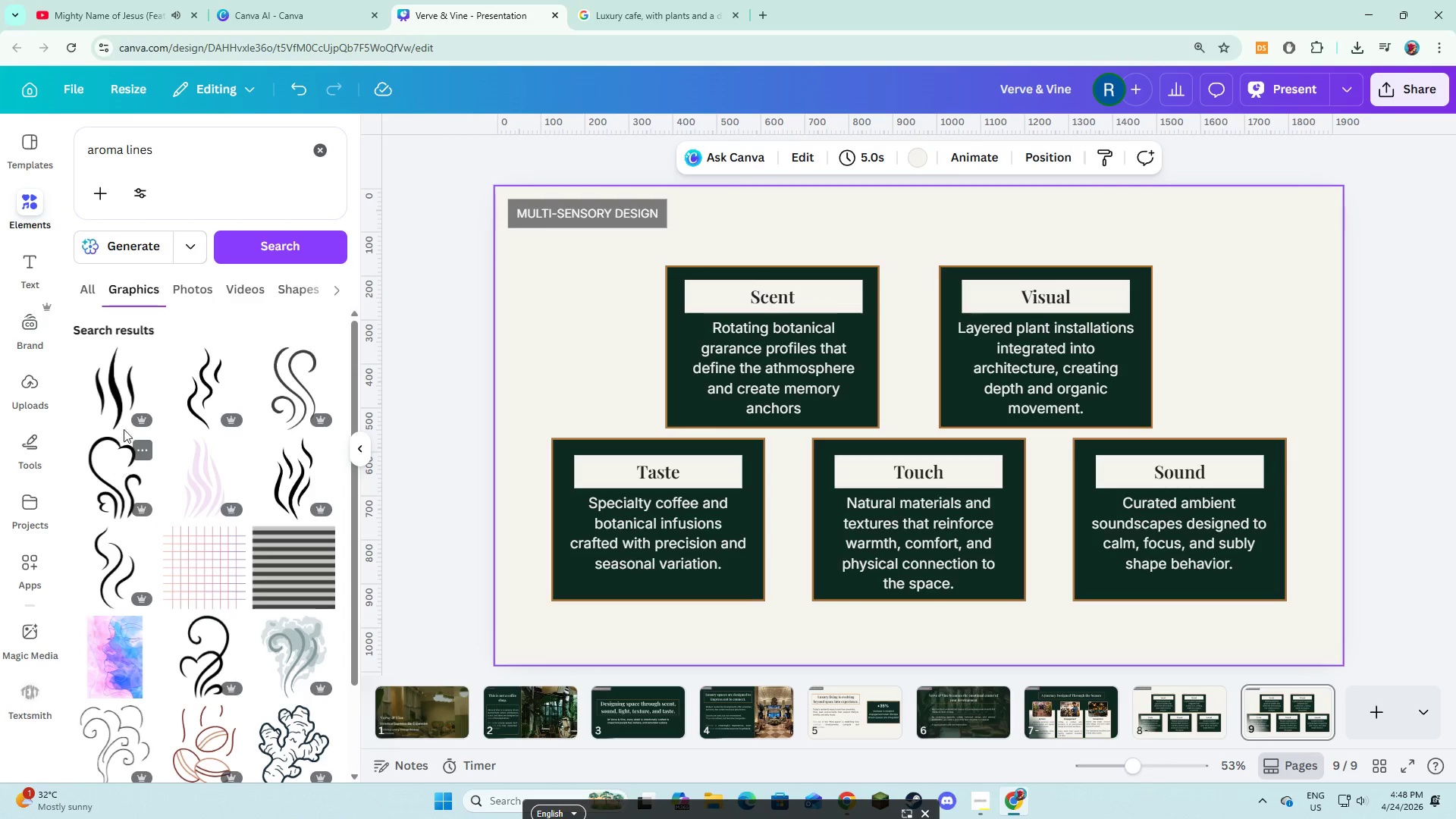 
wait(6.09)
 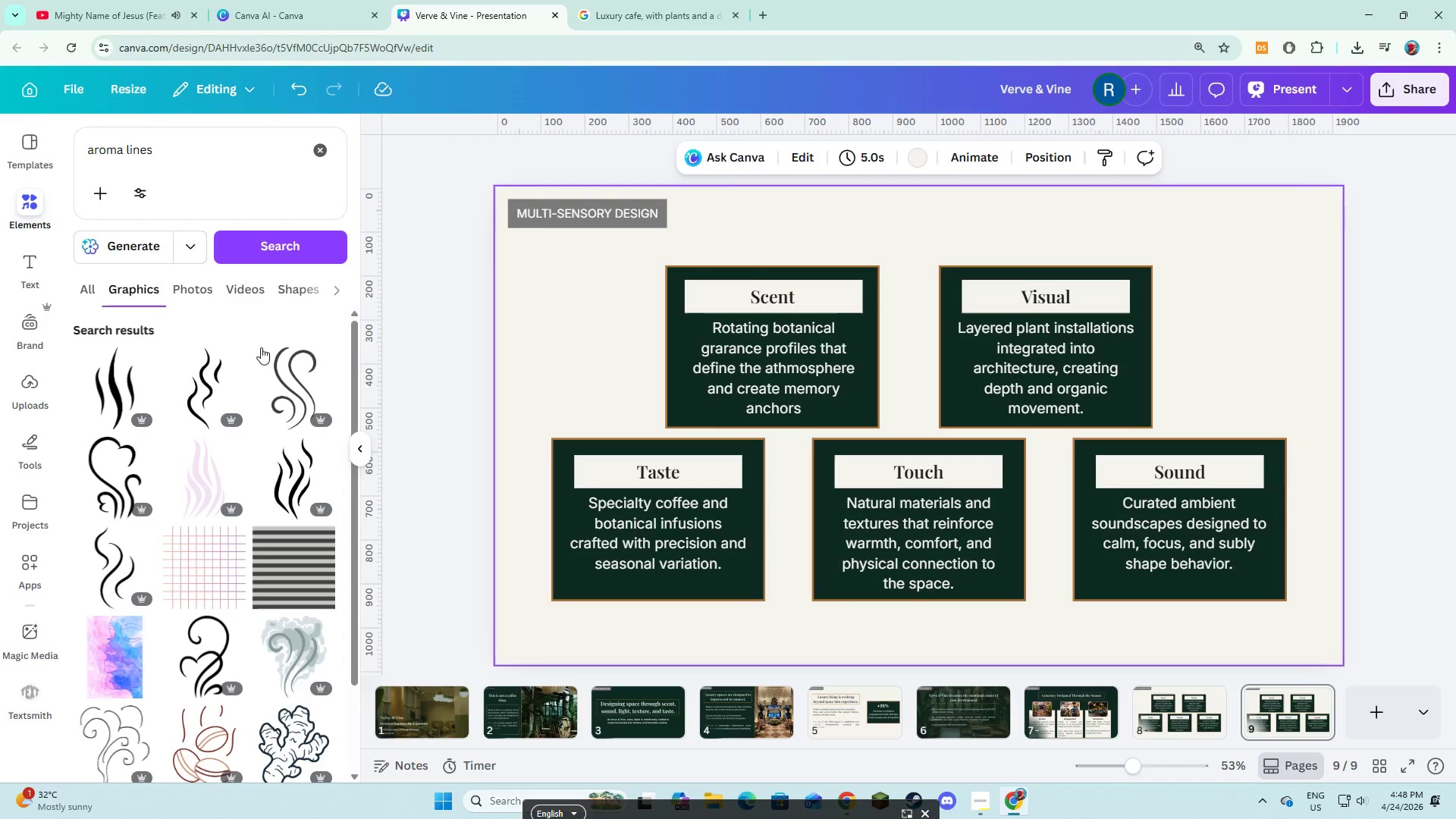 
scroll: coordinate [116, 510], scroll_direction: down, amount: 2.0
 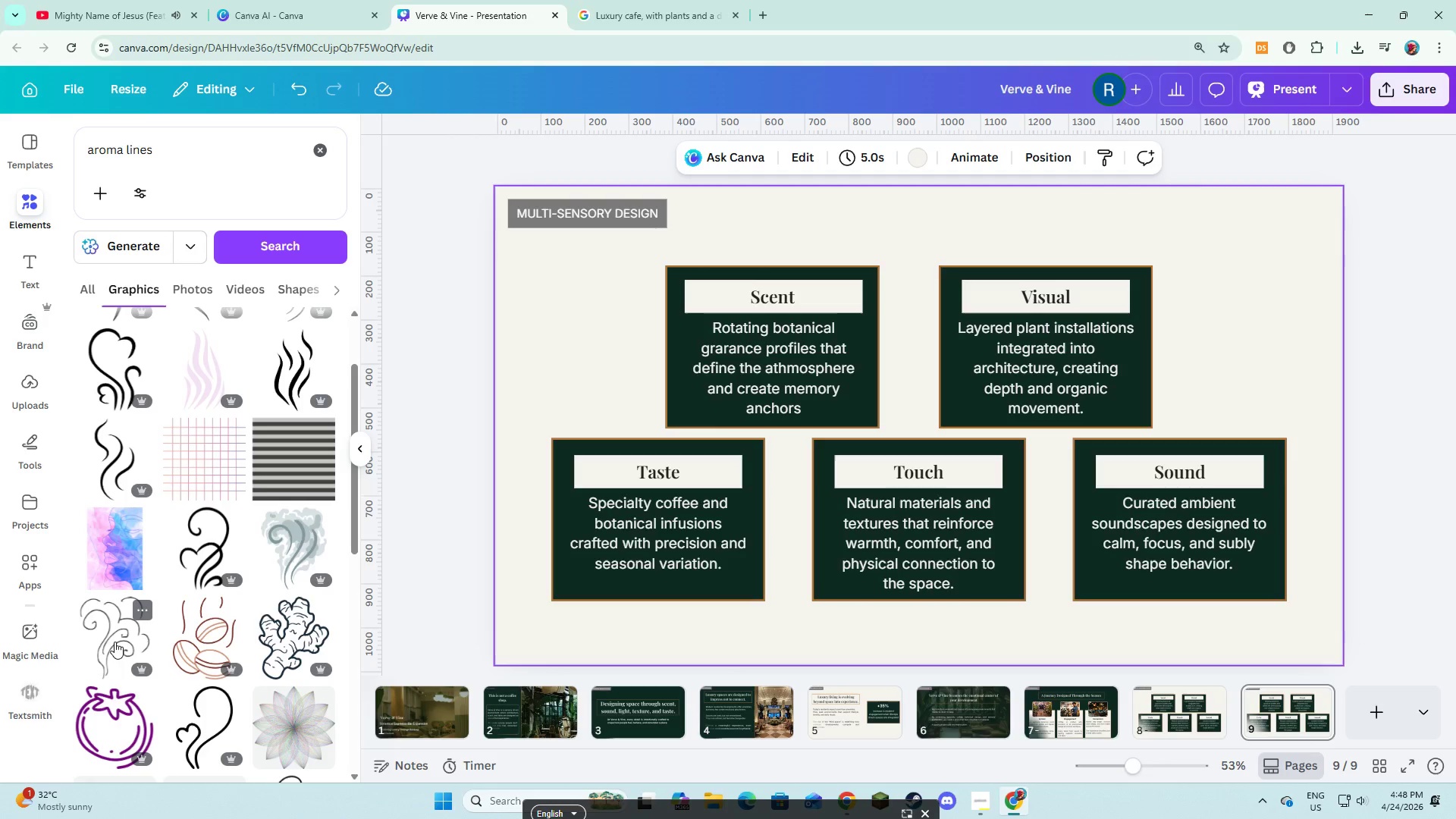 
left_click([121, 628])
 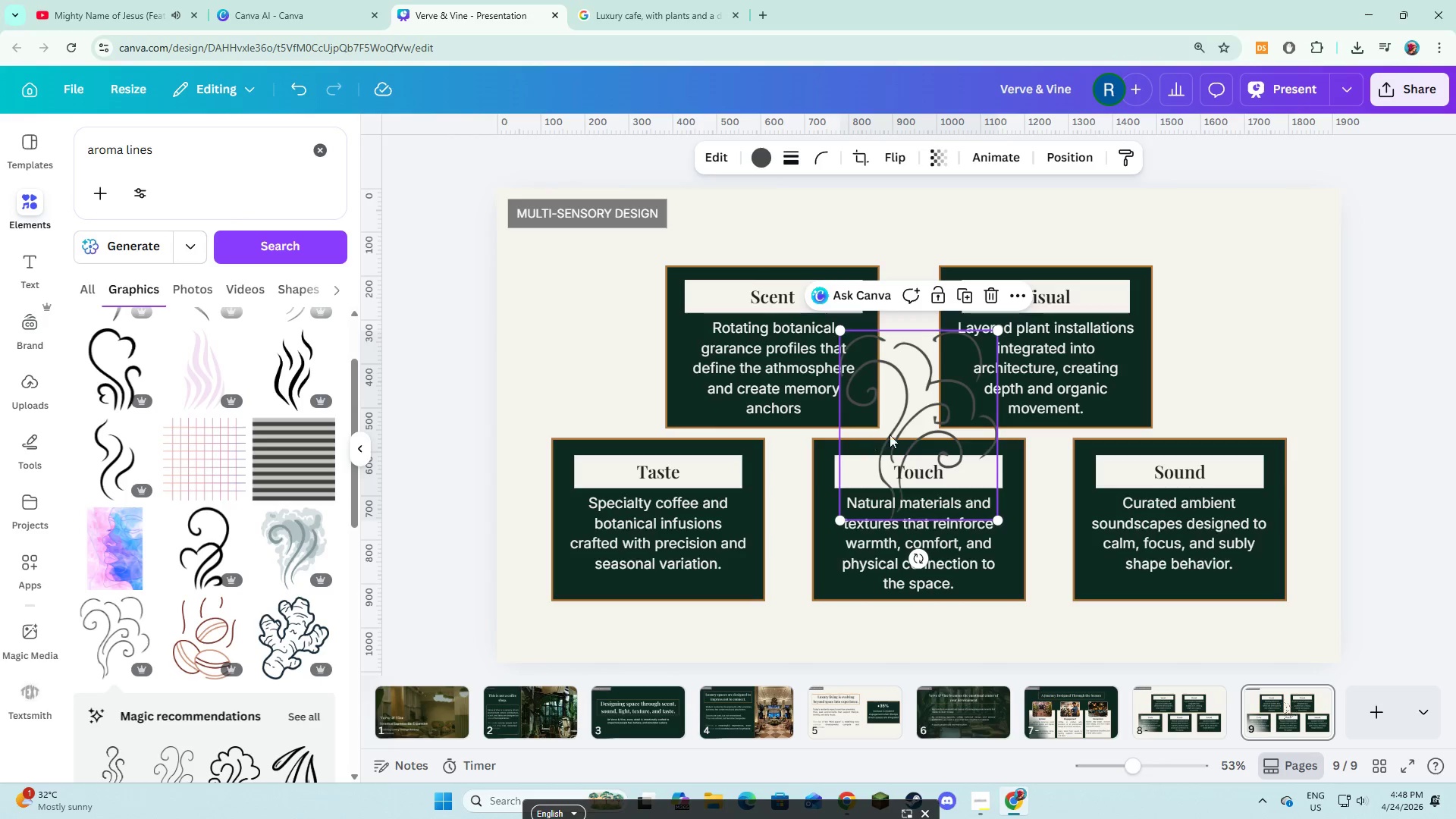 
left_click_drag(start_coordinate=[895, 431], to_coordinate=[745, 337])
 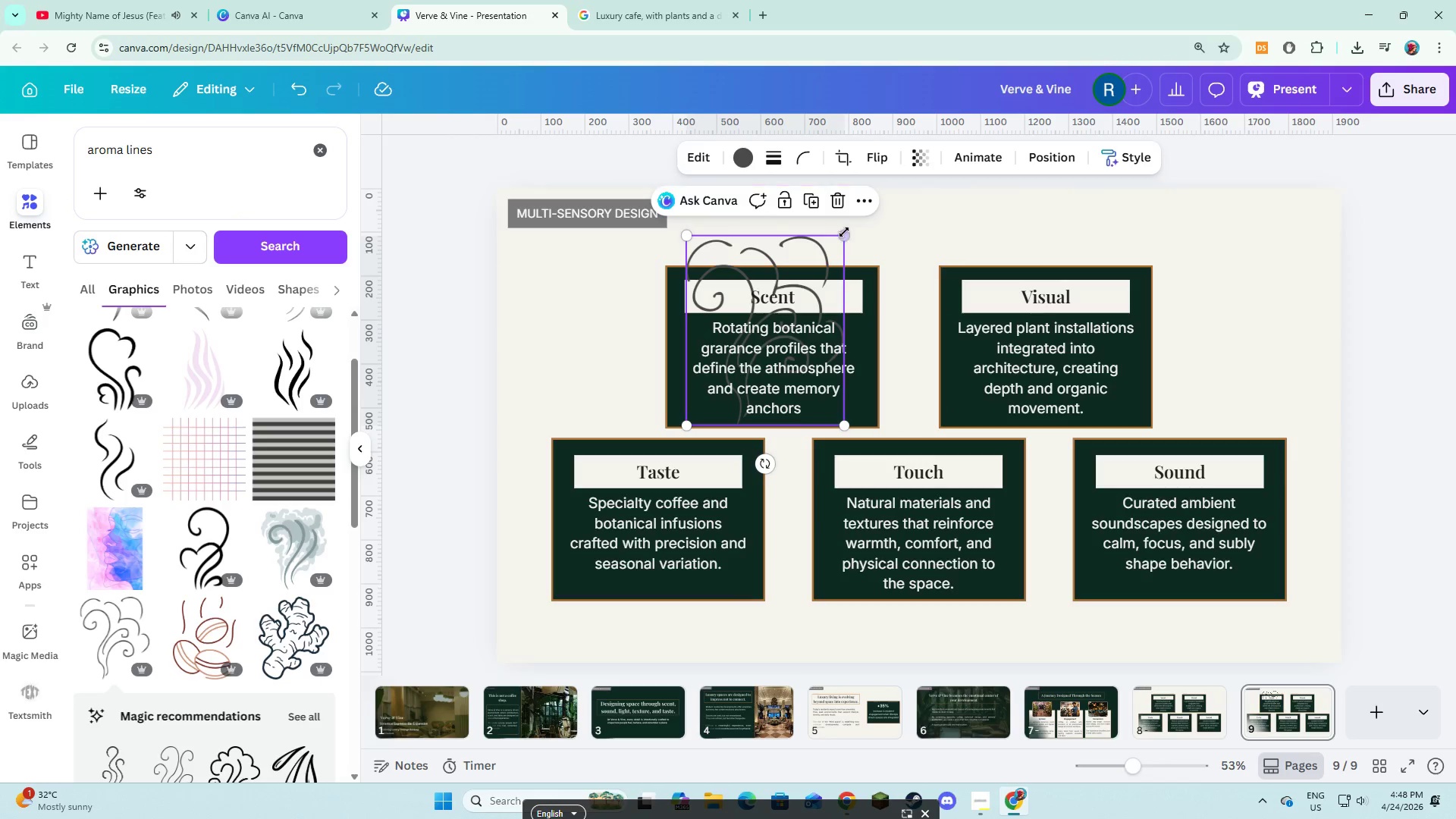 
left_click_drag(start_coordinate=[844, 232], to_coordinate=[804, 333])
 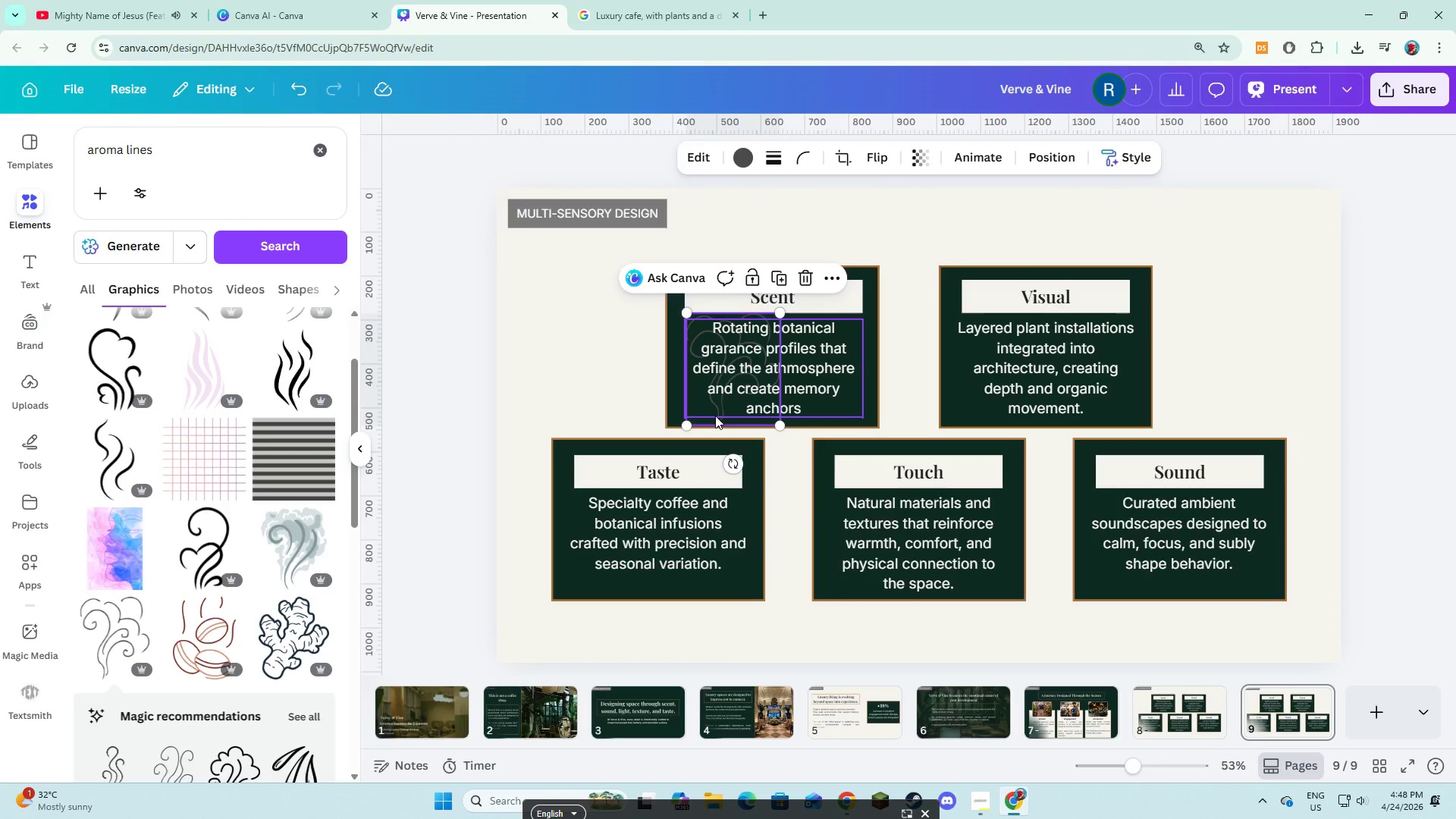 
left_click_drag(start_coordinate=[715, 416], to_coordinate=[754, 415])
 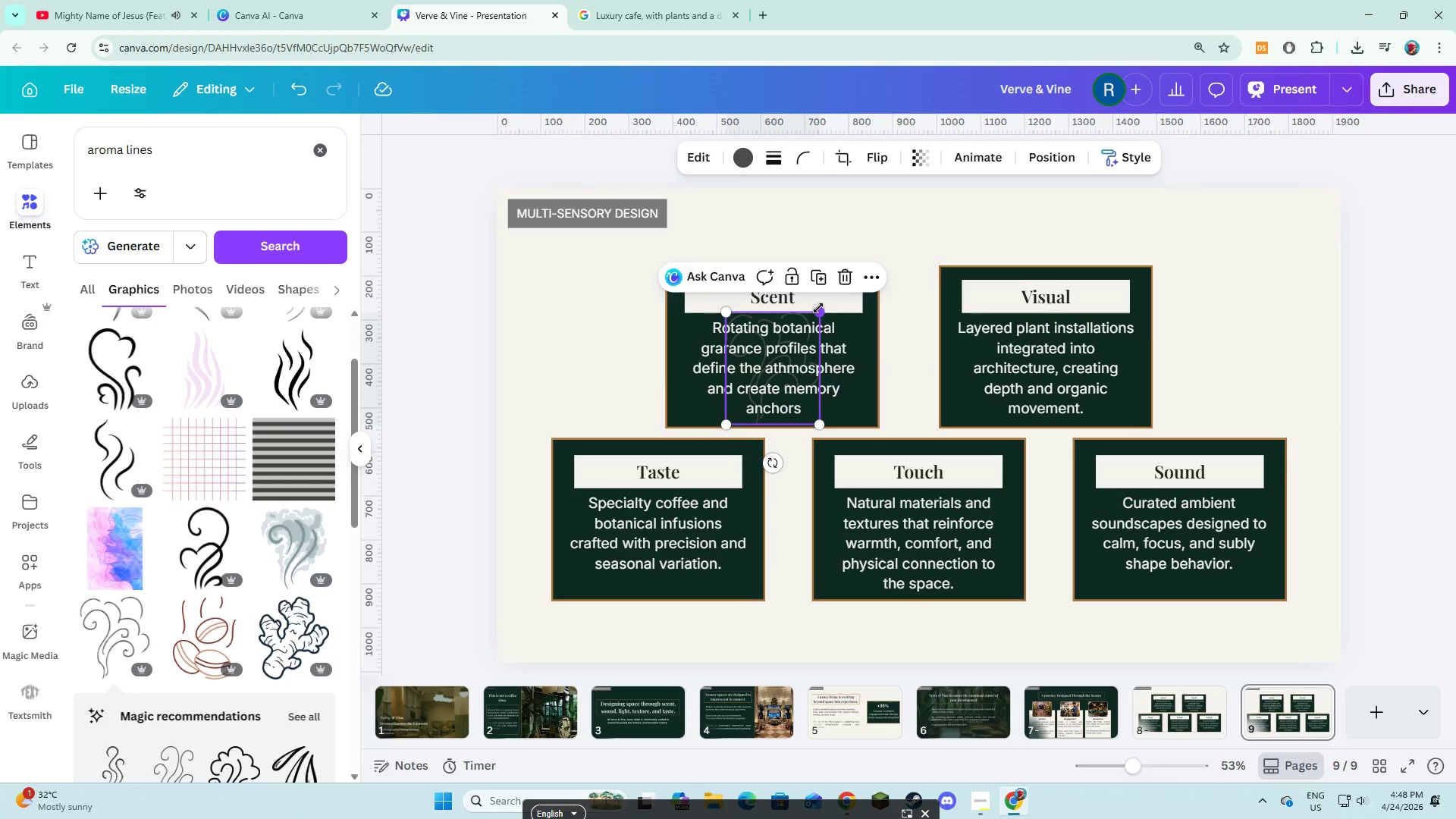 
left_click_drag(start_coordinate=[818, 308], to_coordinate=[816, 324])
 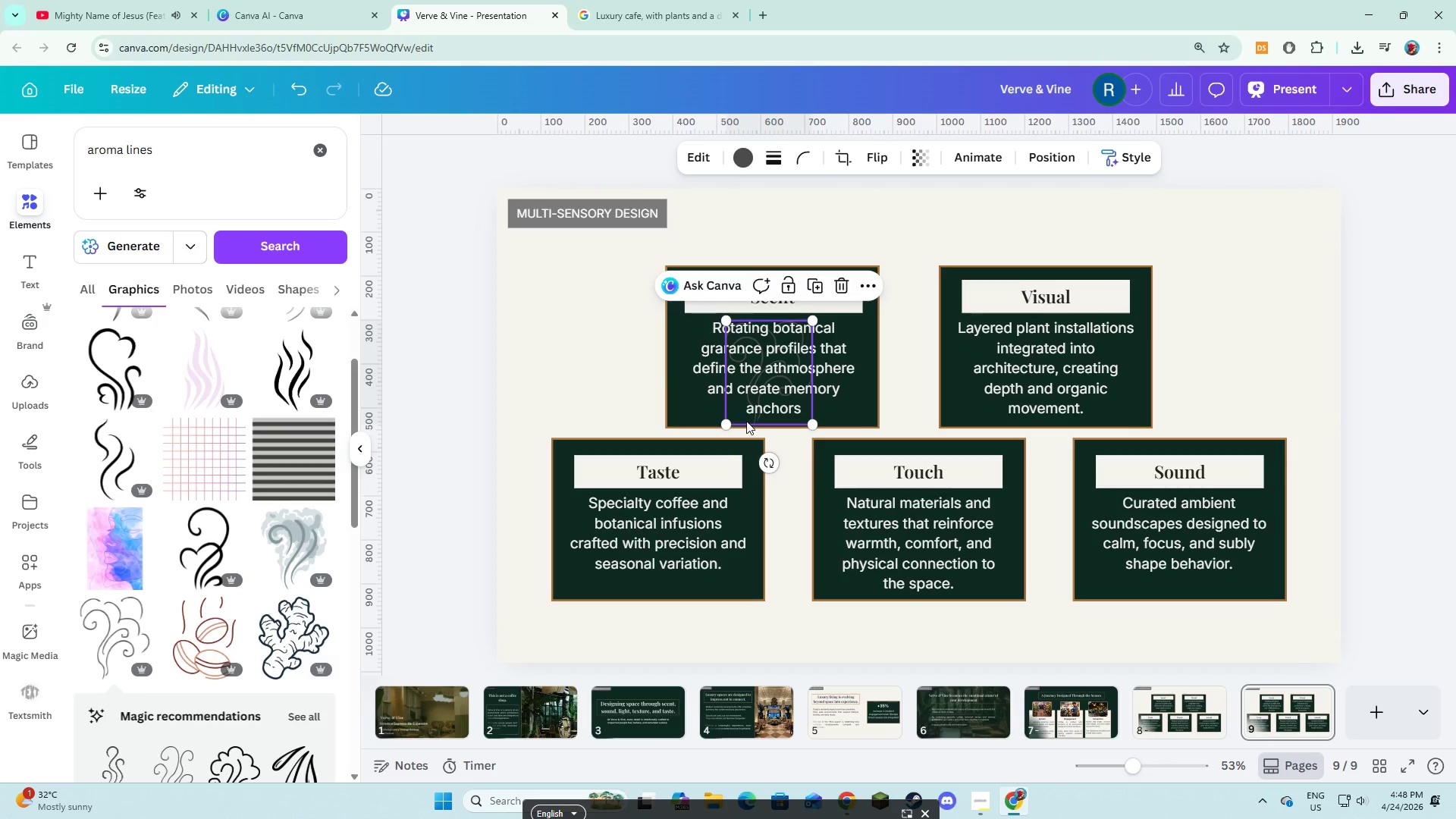 
left_click_drag(start_coordinate=[745, 421], to_coordinate=[749, 422])
 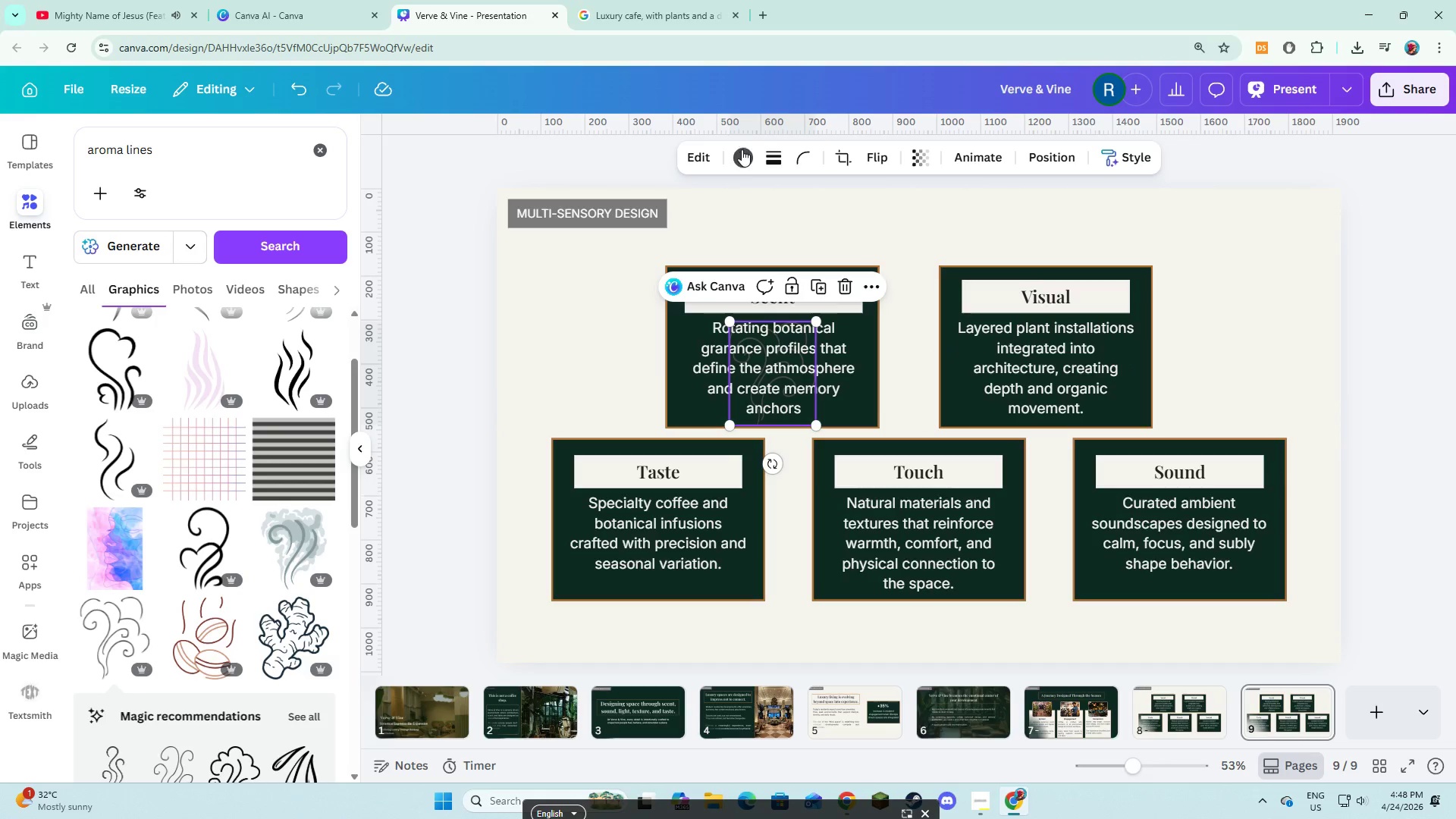 
left_click([742, 149])
 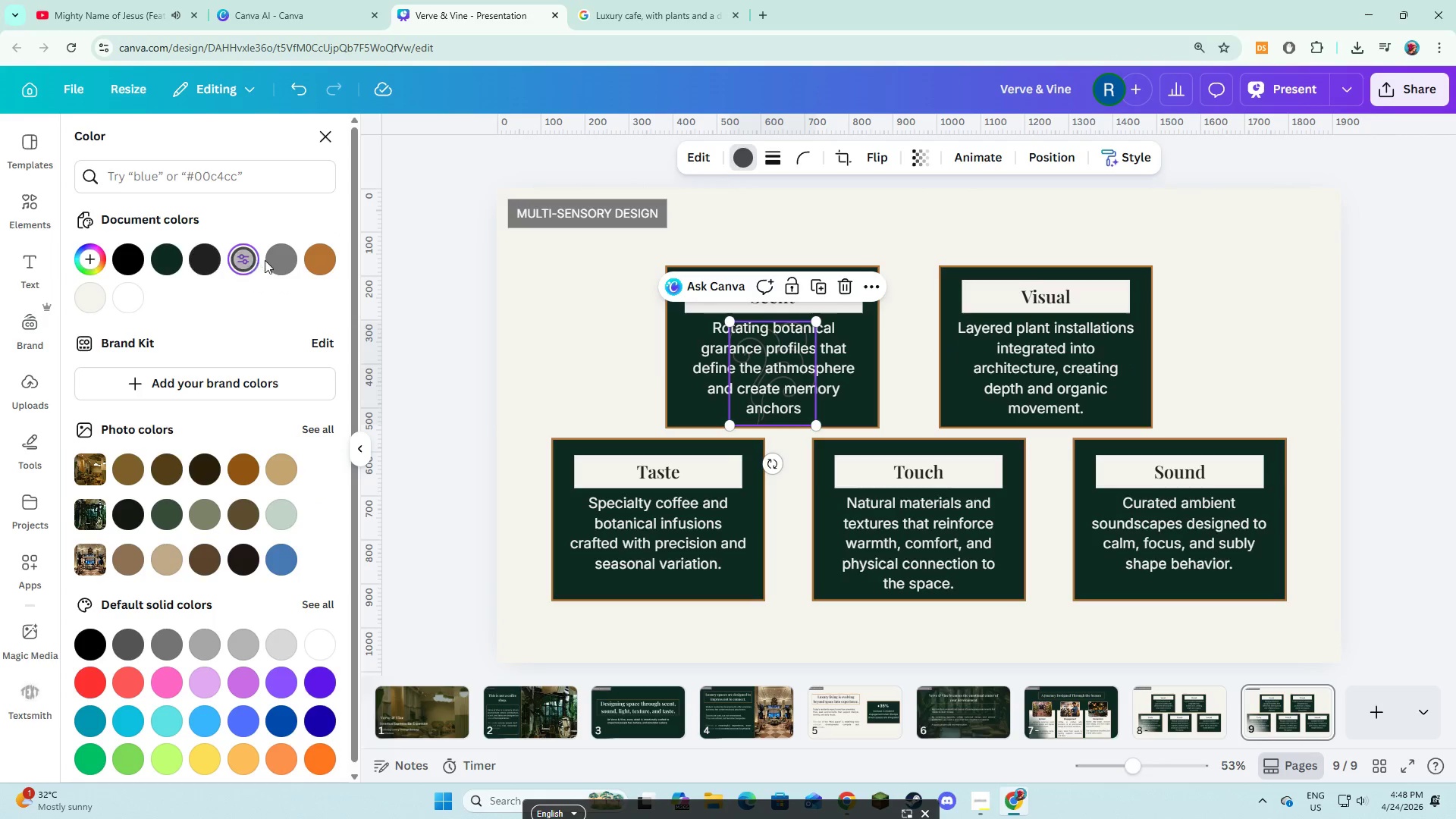 
left_click([281, 262])
 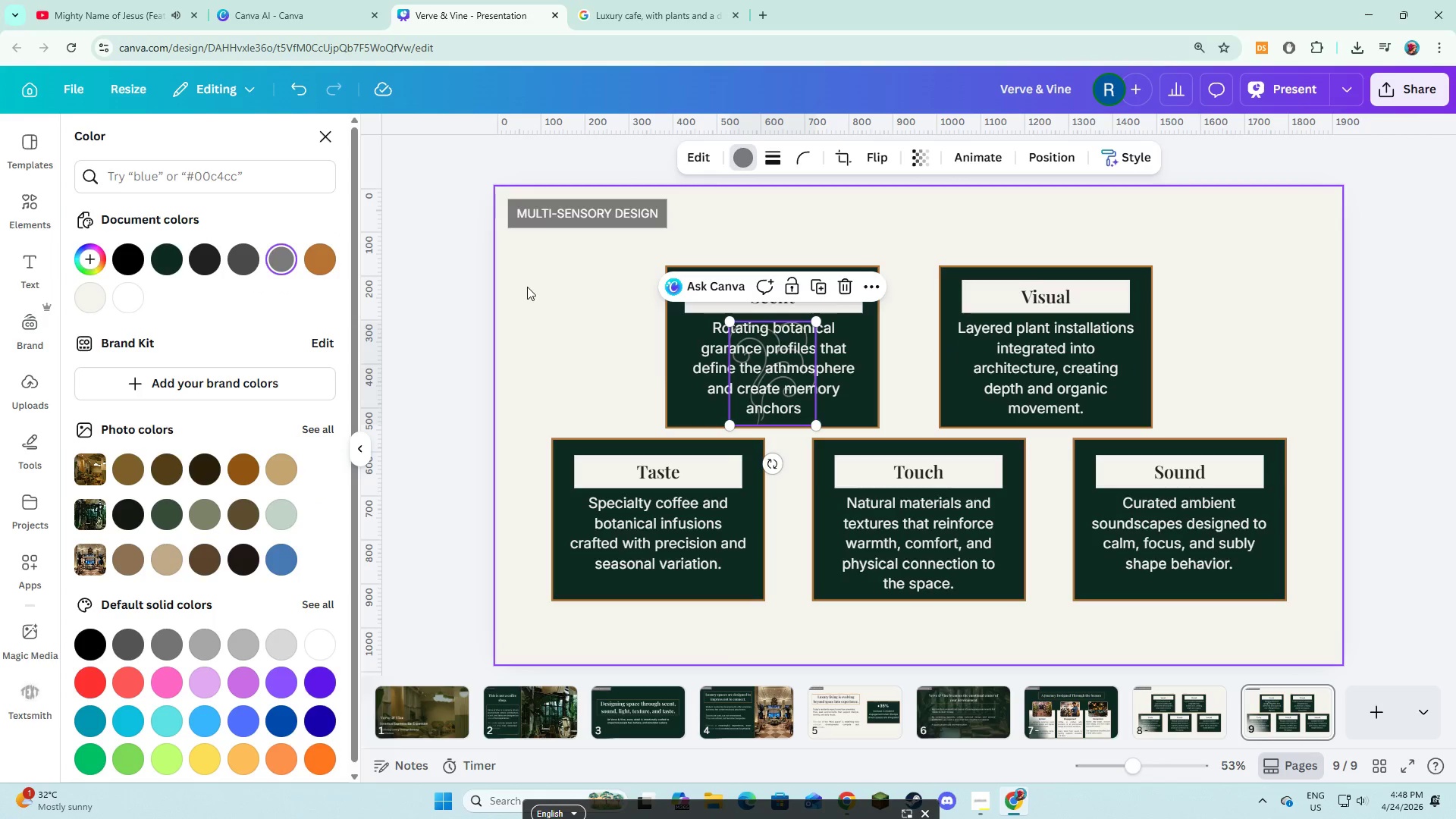 
left_click([549, 329])
 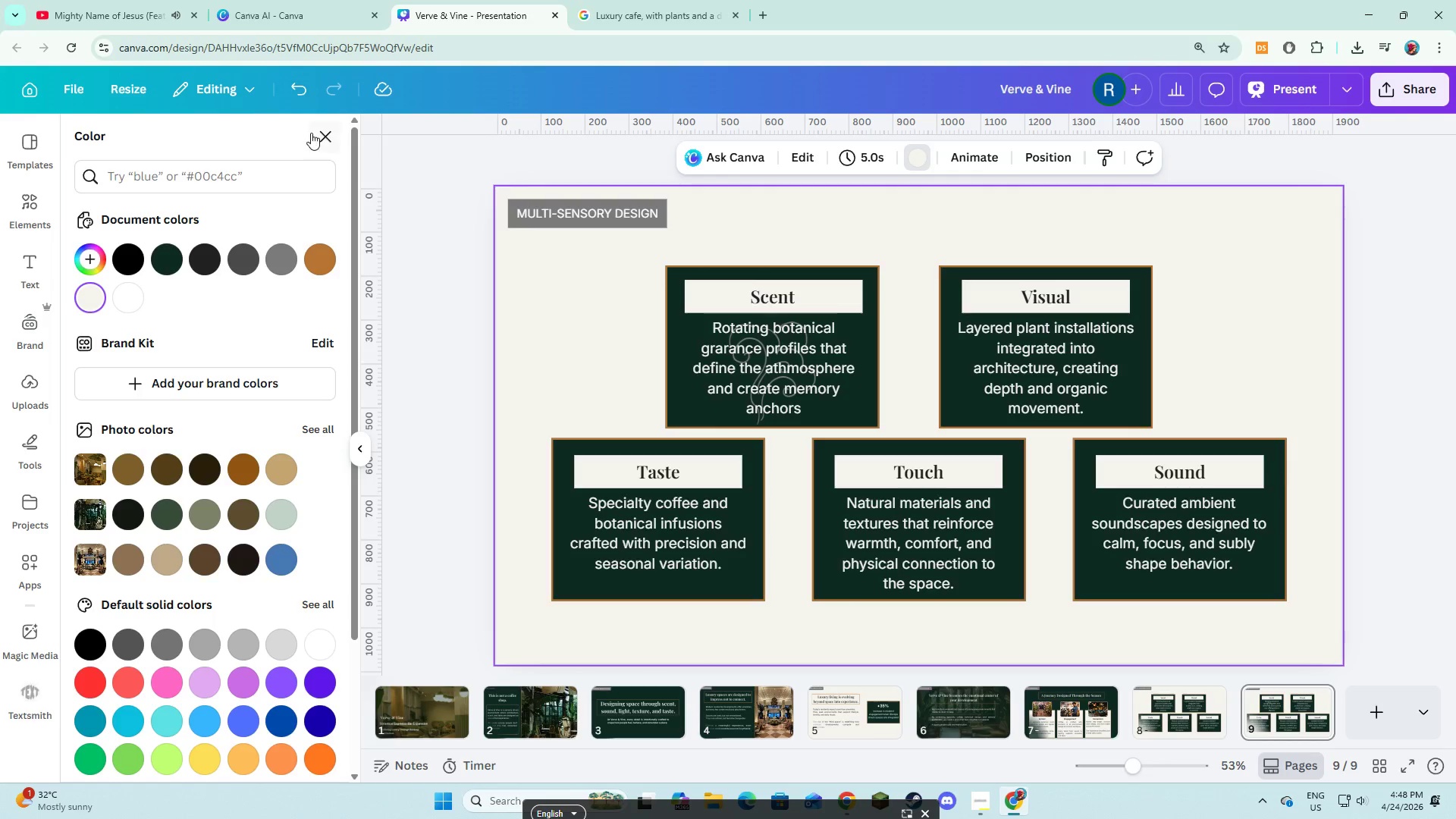 
wait(5.22)
 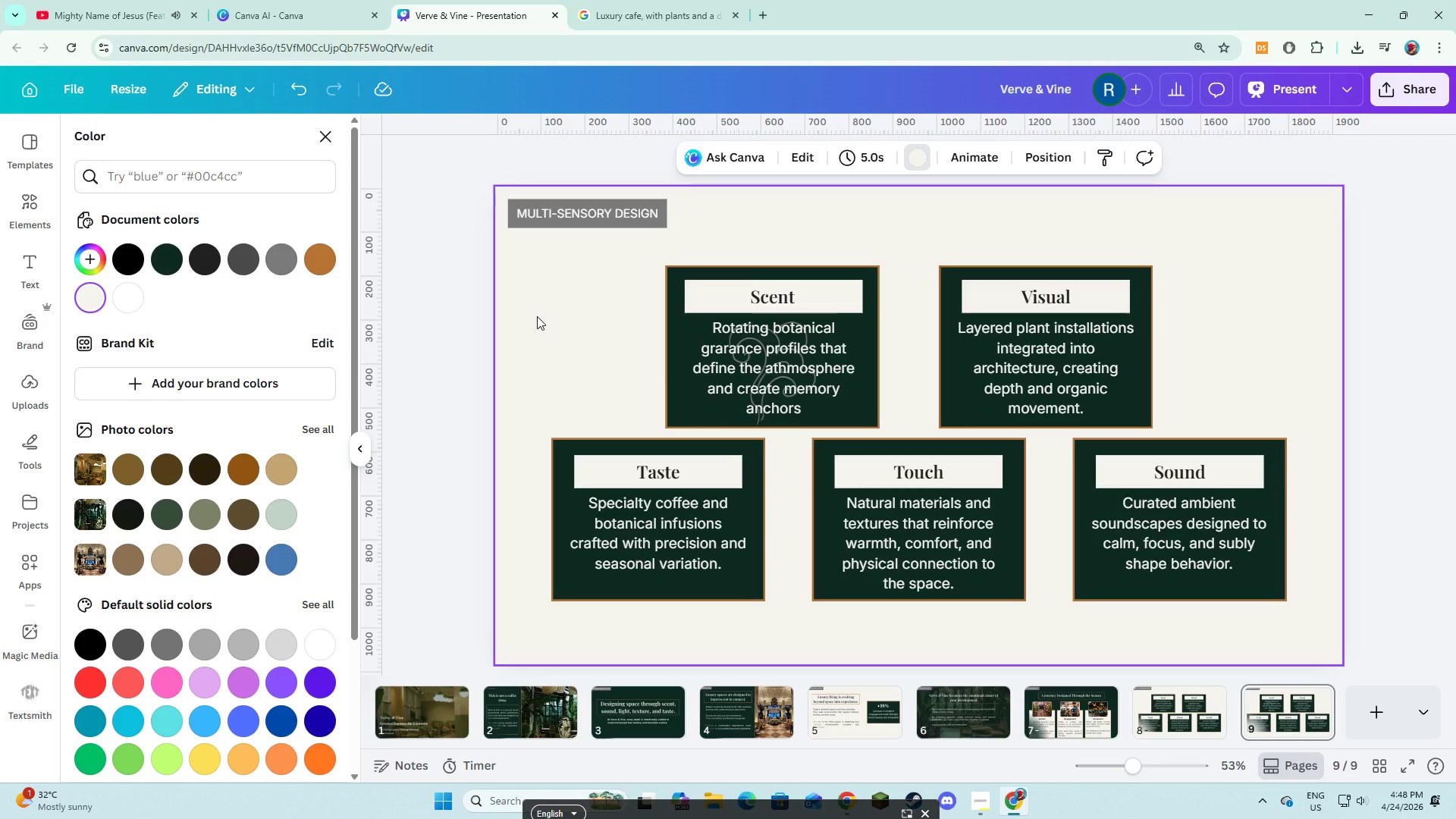 
left_click([46, 209])
 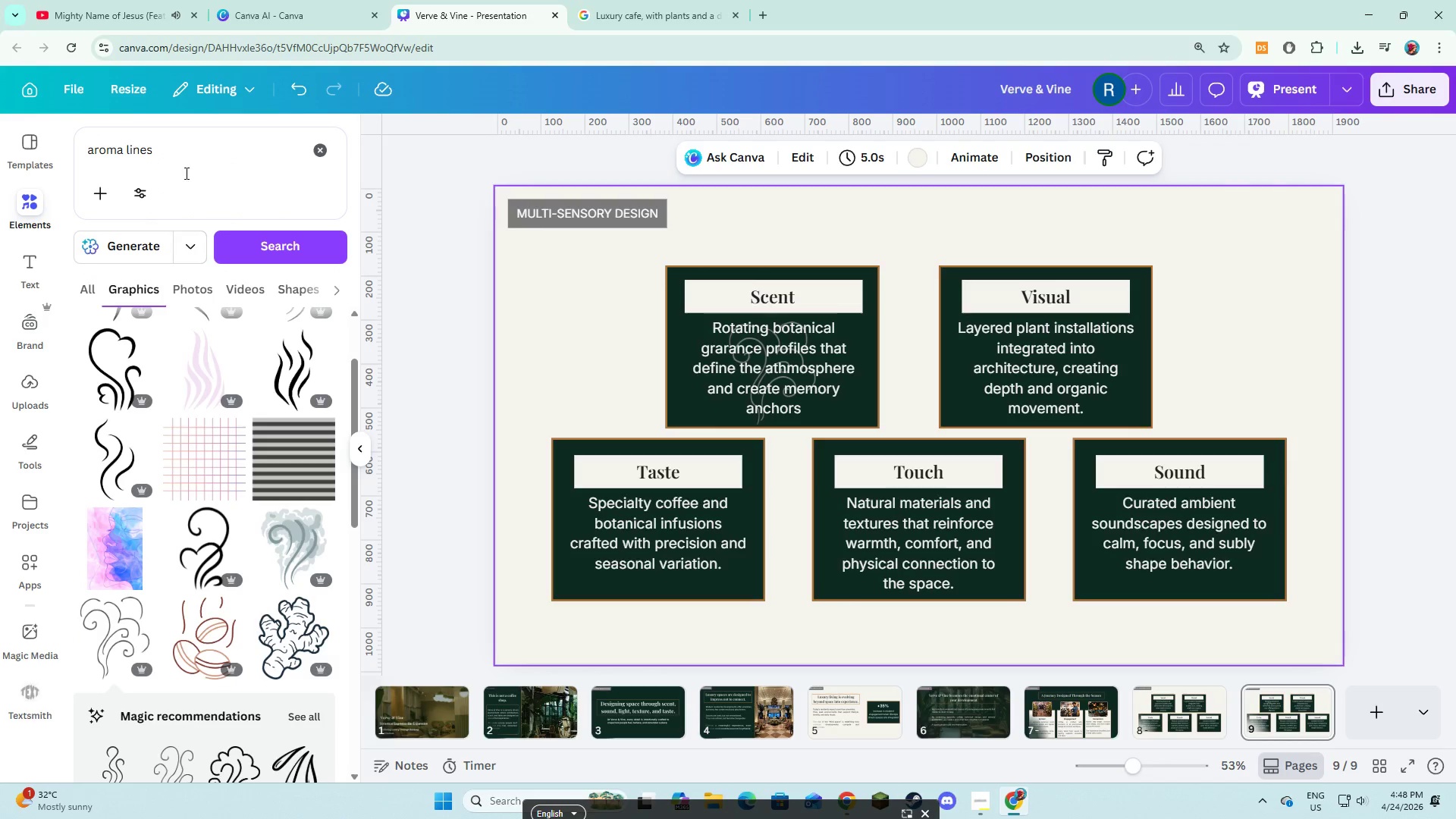 
left_click_drag(start_coordinate=[195, 159], to_coordinate=[83, 155])
 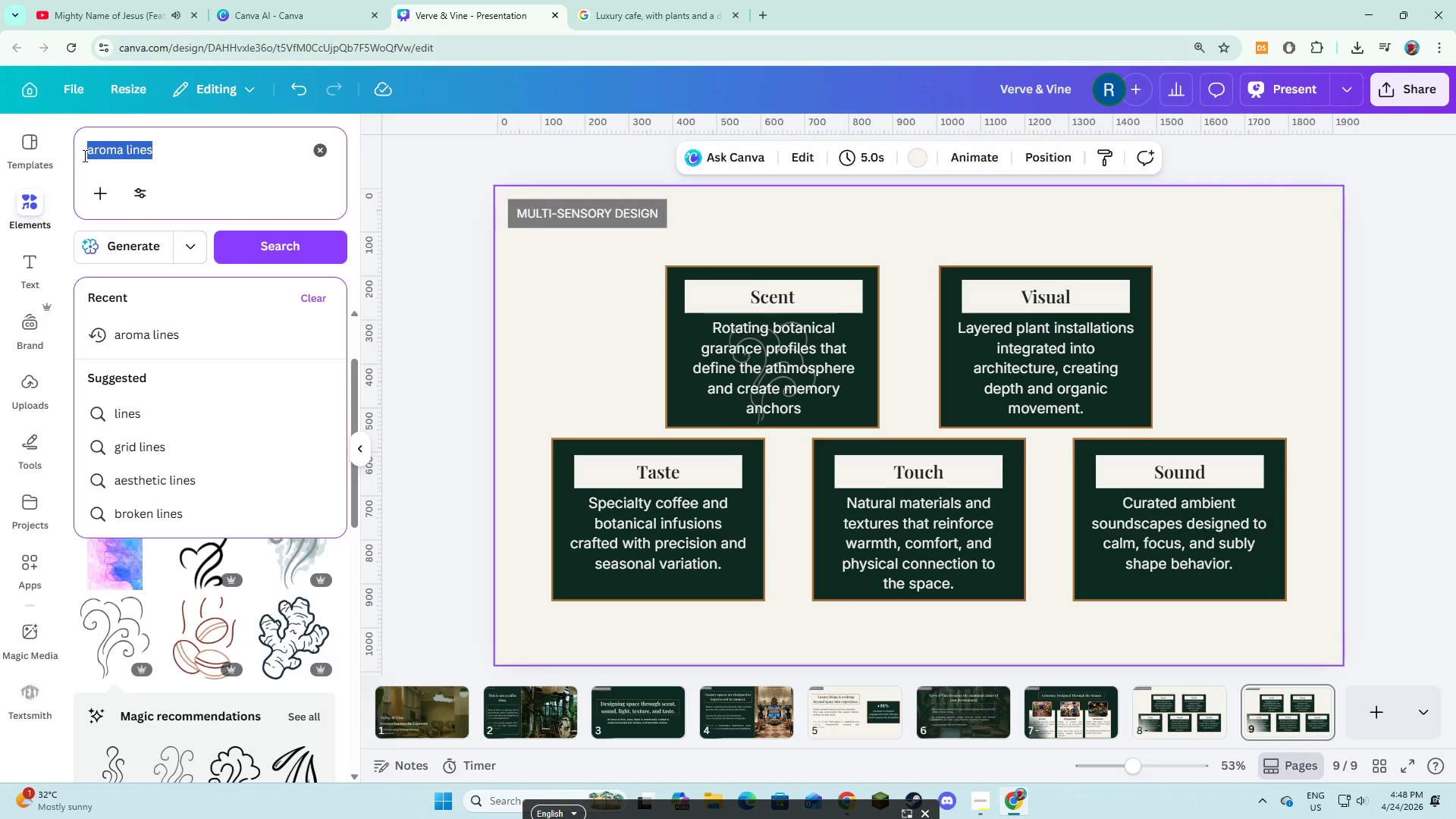 
key(Backspace)
key(Backspace)
key(Backspace)
type(soft waveform)
 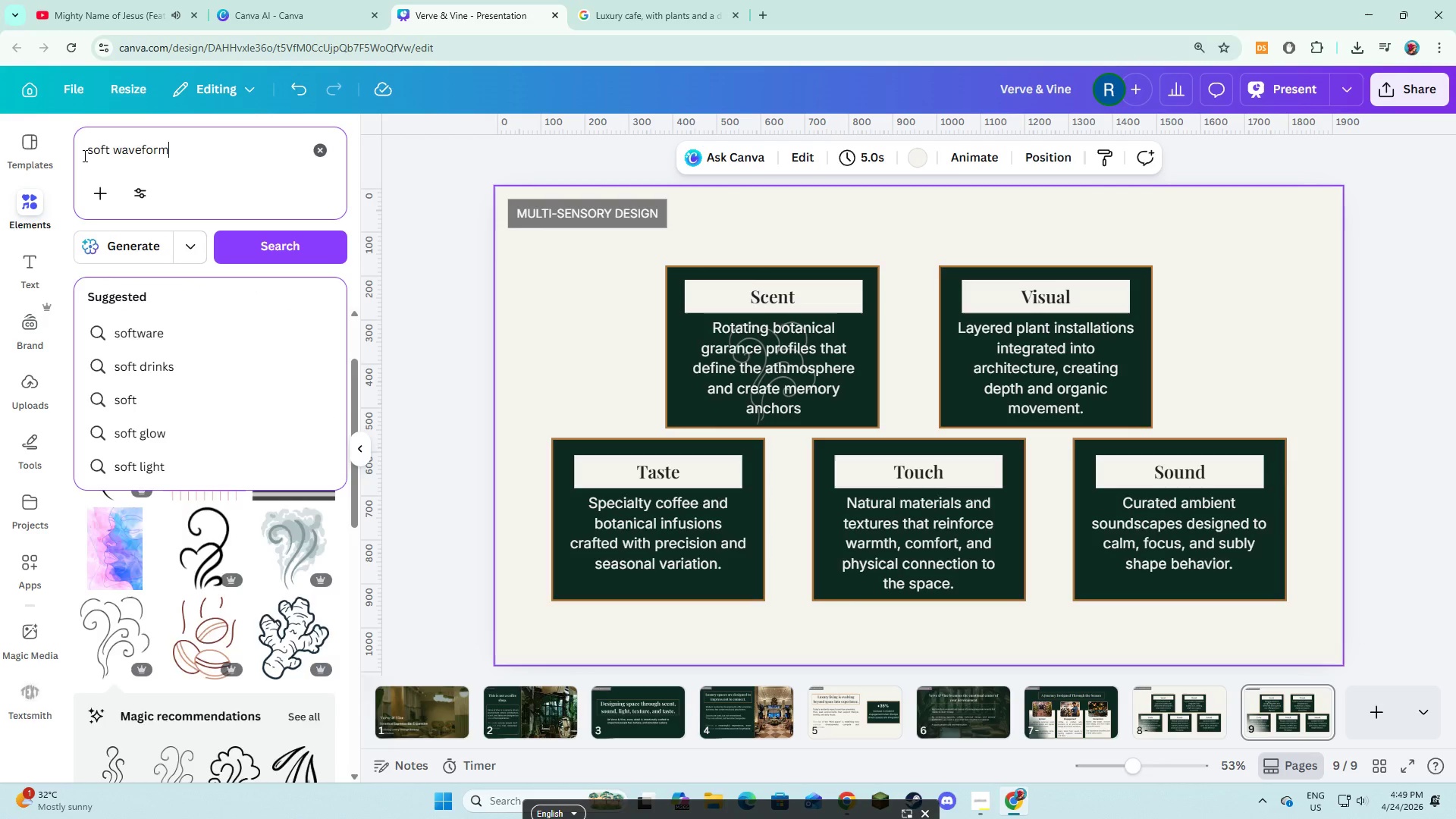 
key(Enter)
 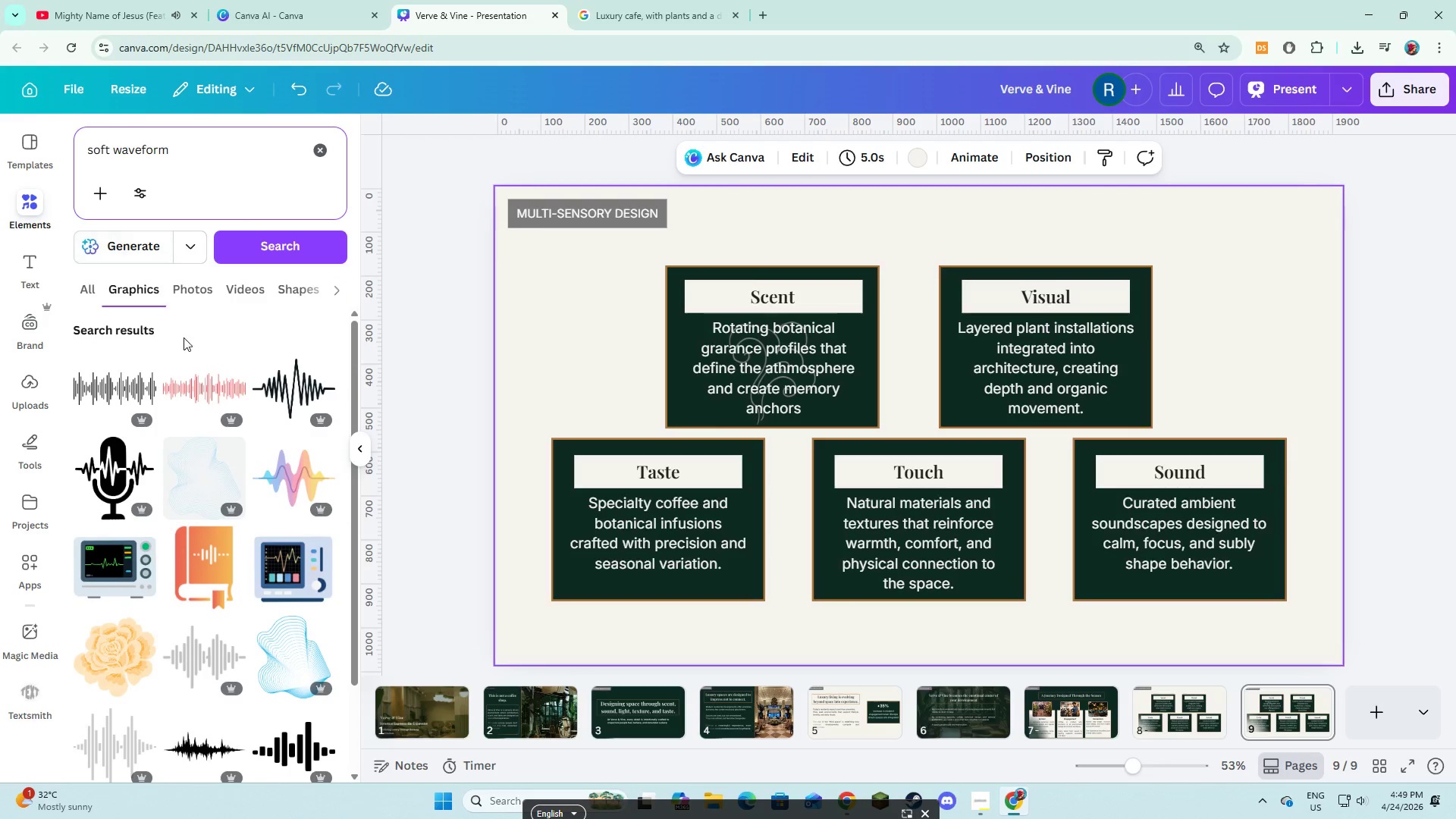 
mouse_move([249, 391])
 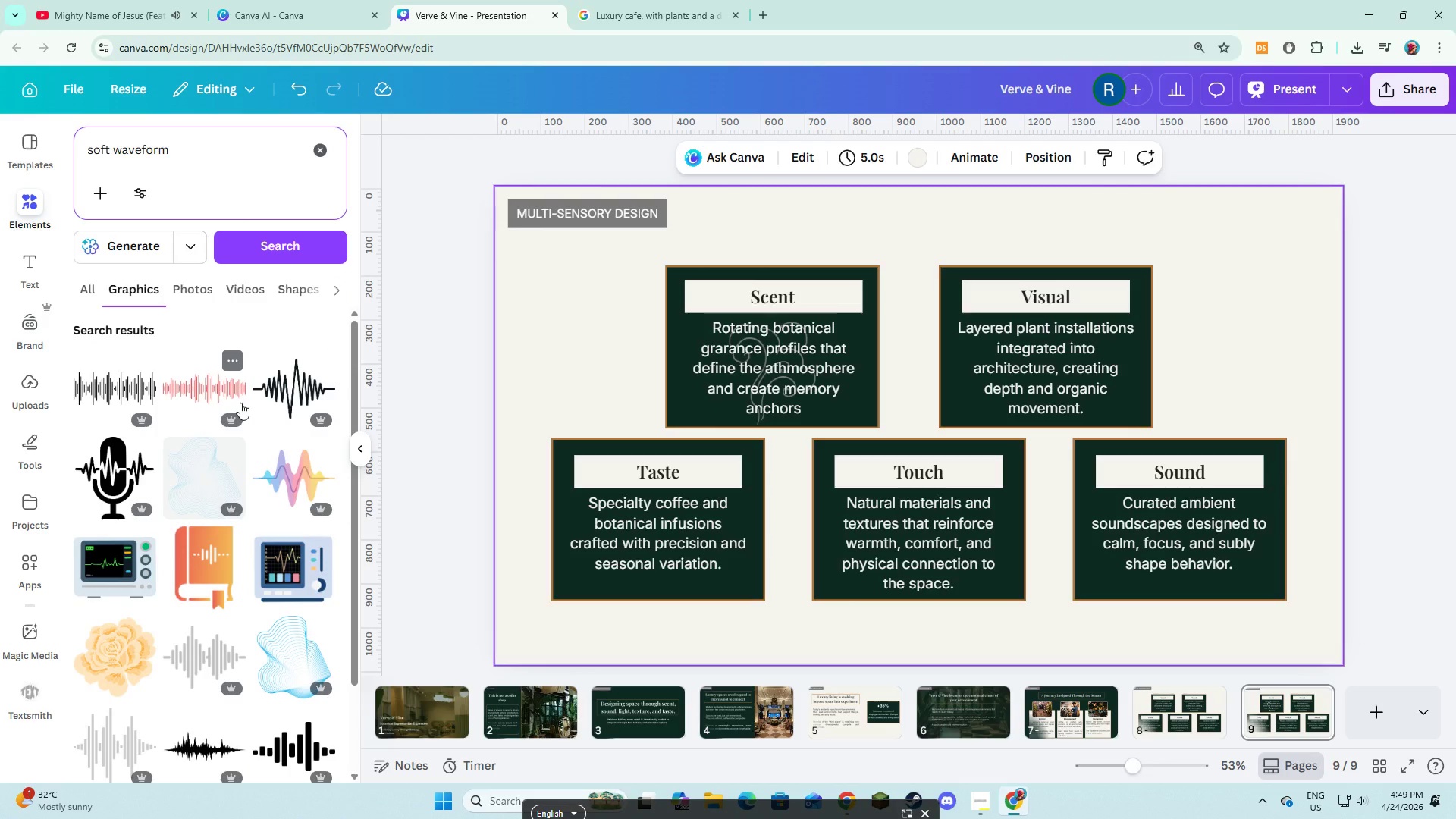 
mouse_move([212, 437])
 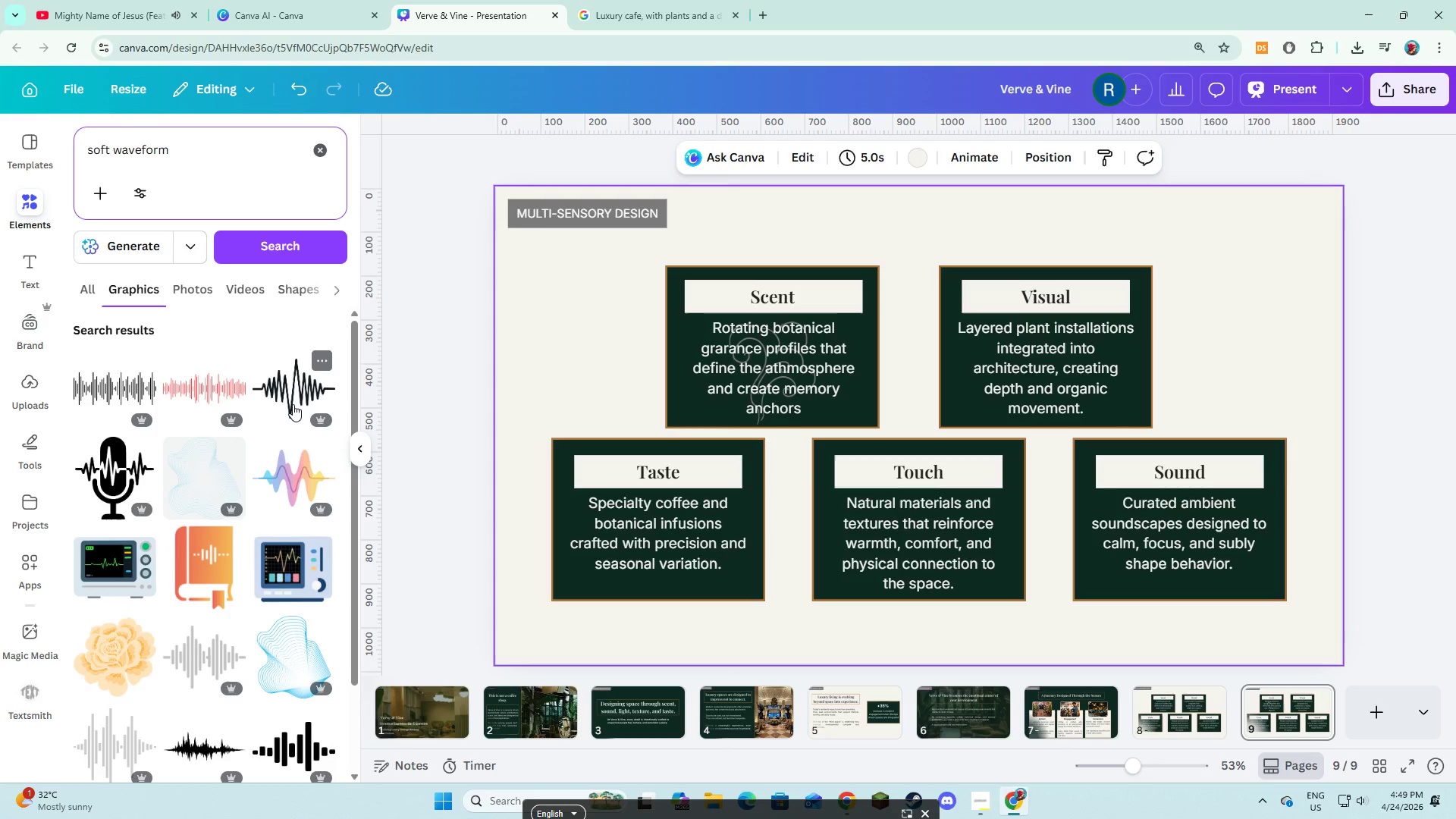 
left_click([293, 404])
 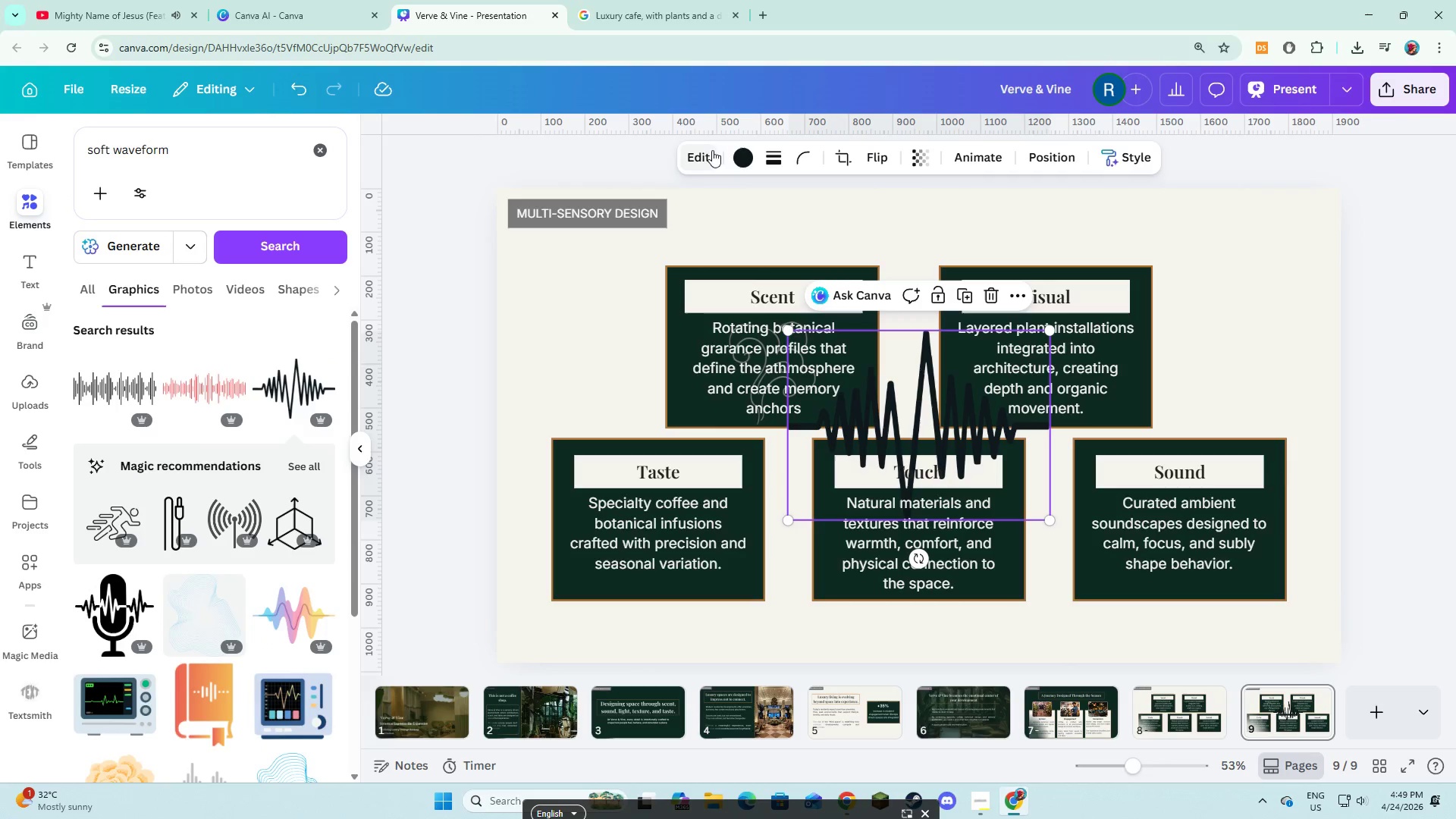 
left_click([732, 161])
 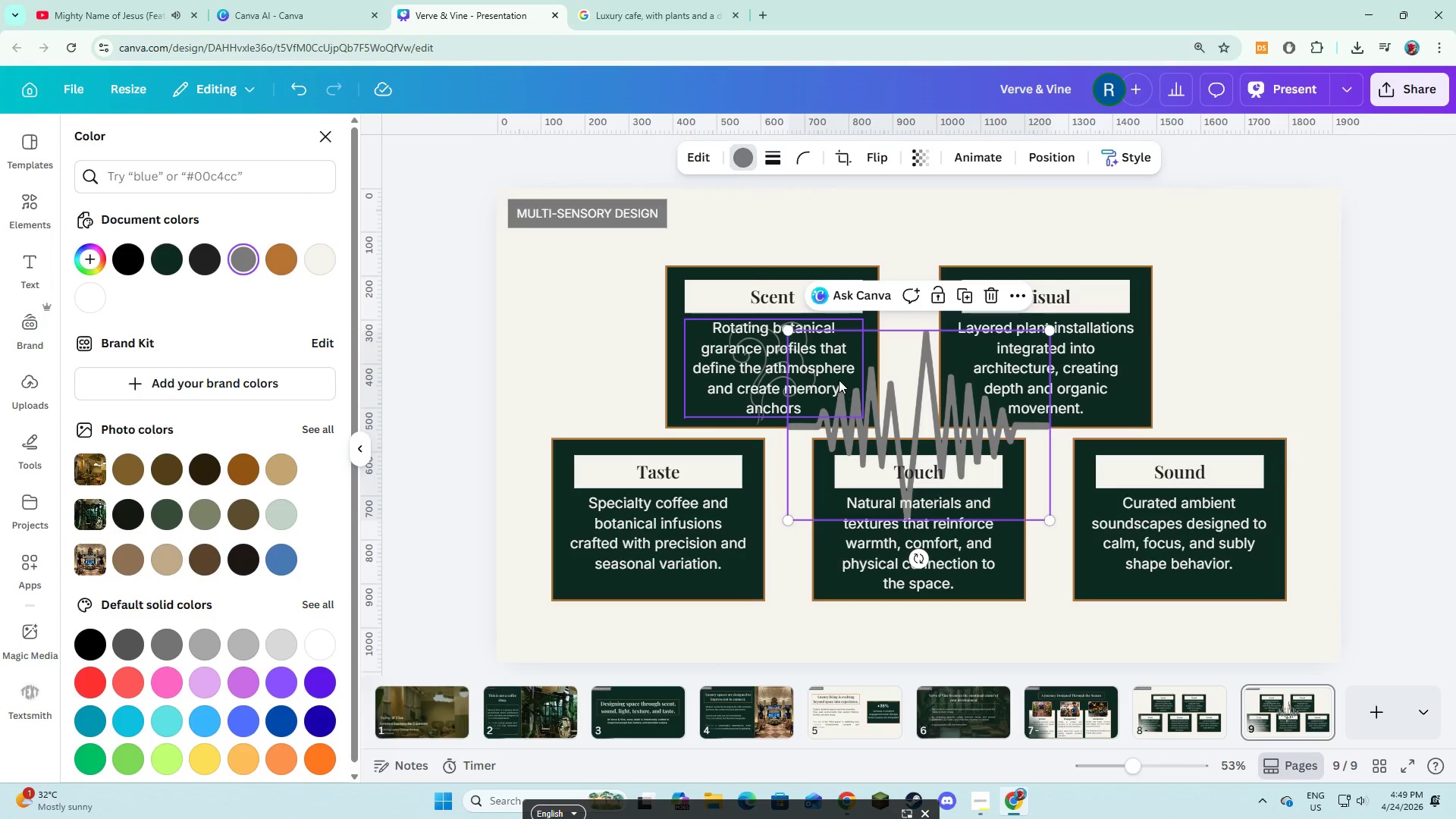 
left_click_drag(start_coordinate=[787, 333], to_coordinate=[858, 415])
 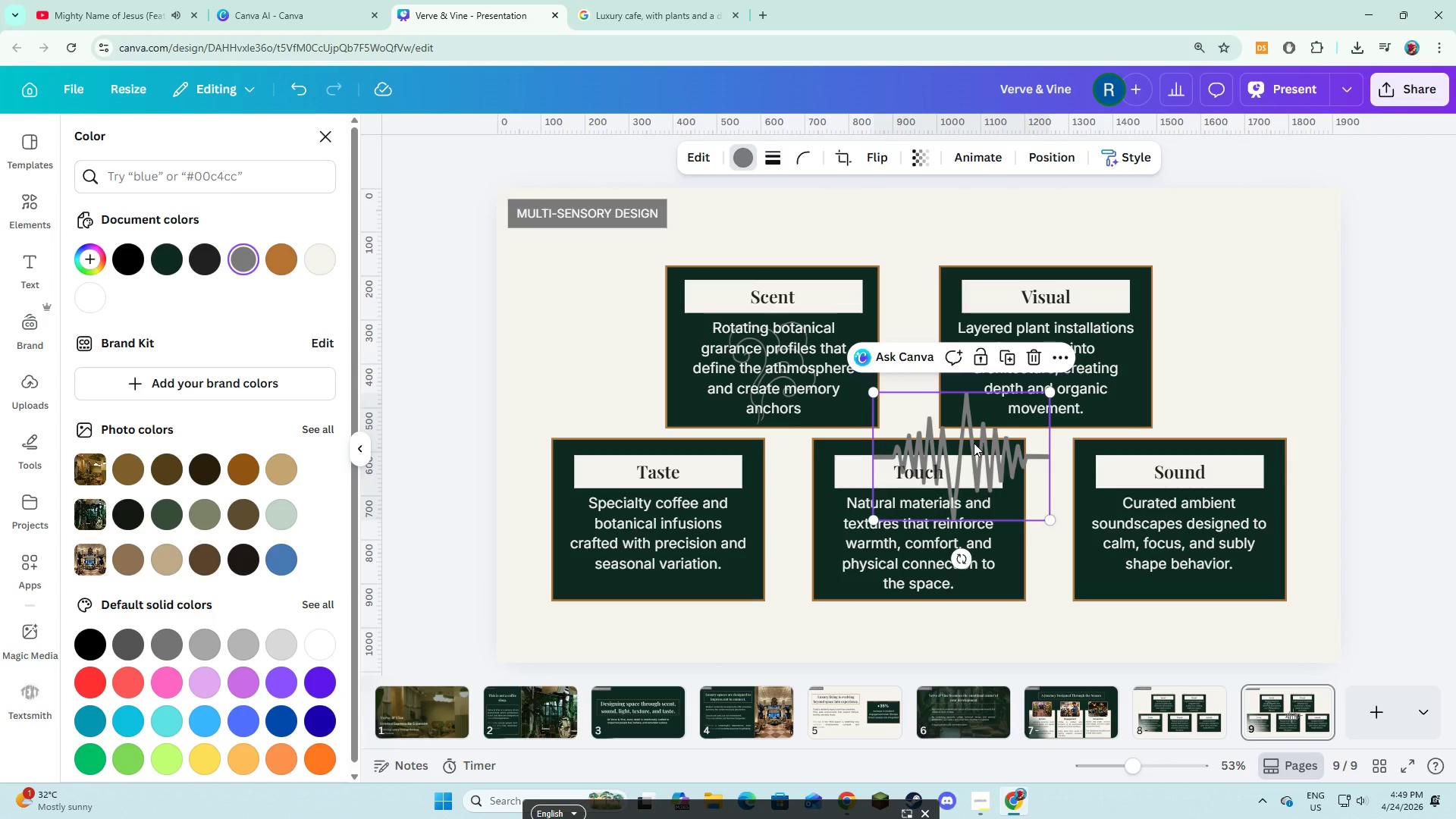 
left_click_drag(start_coordinate=[974, 443], to_coordinate=[1140, 499])
 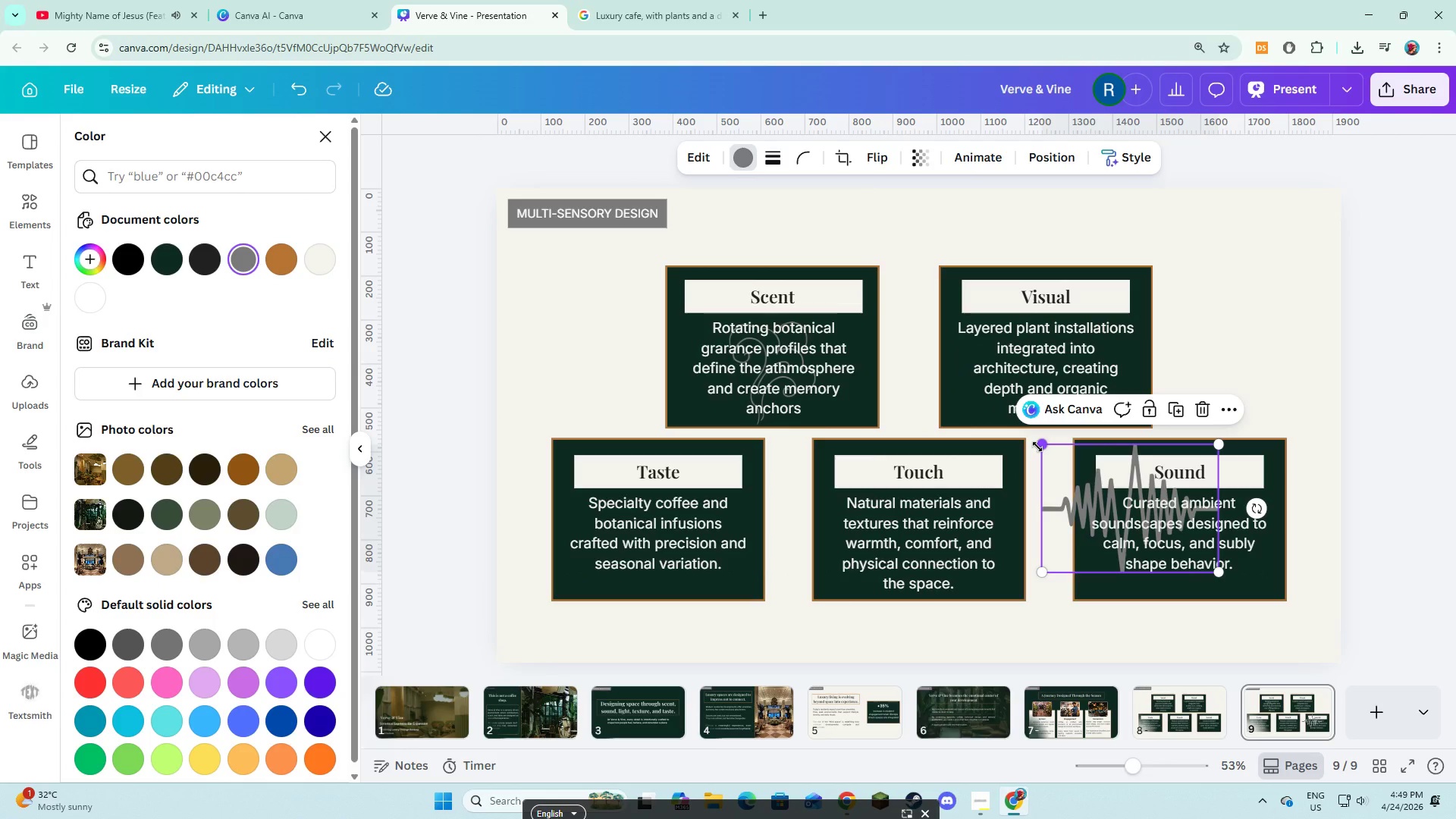 
left_click_drag(start_coordinate=[1037, 447], to_coordinate=[1074, 487])
 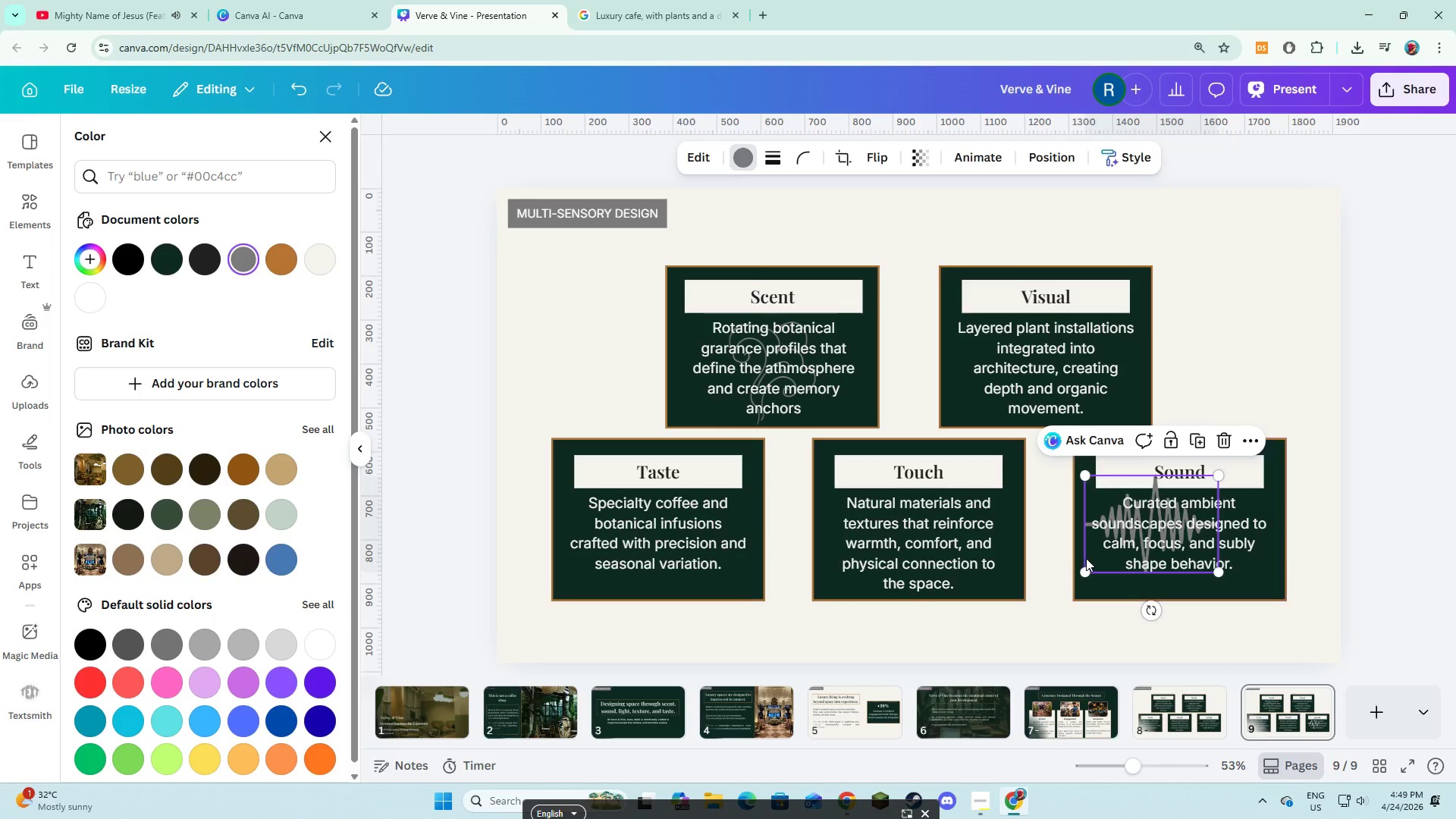 
left_click_drag(start_coordinate=[1087, 558], to_coordinate=[1114, 573])
 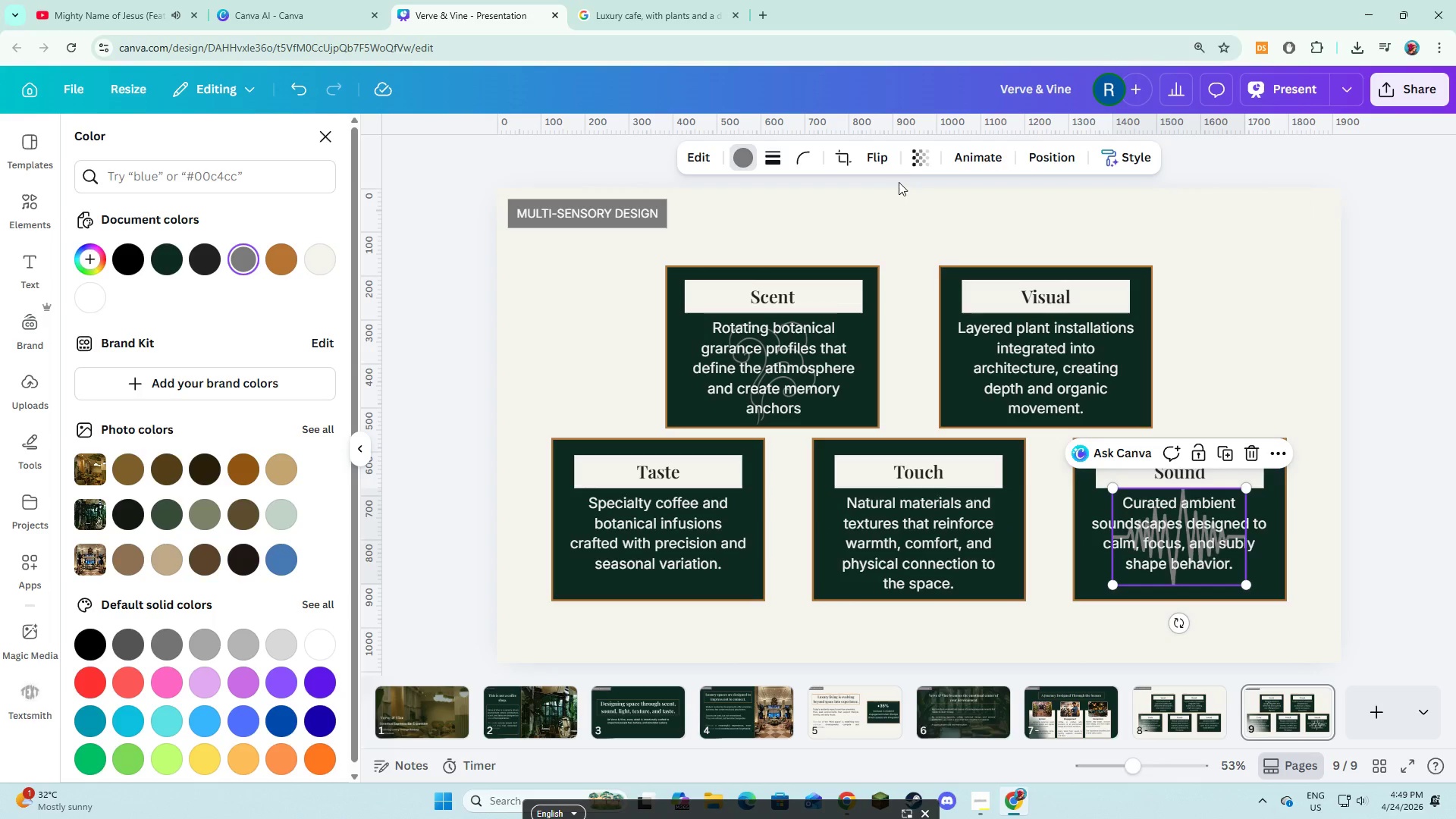 
left_click([921, 162])
 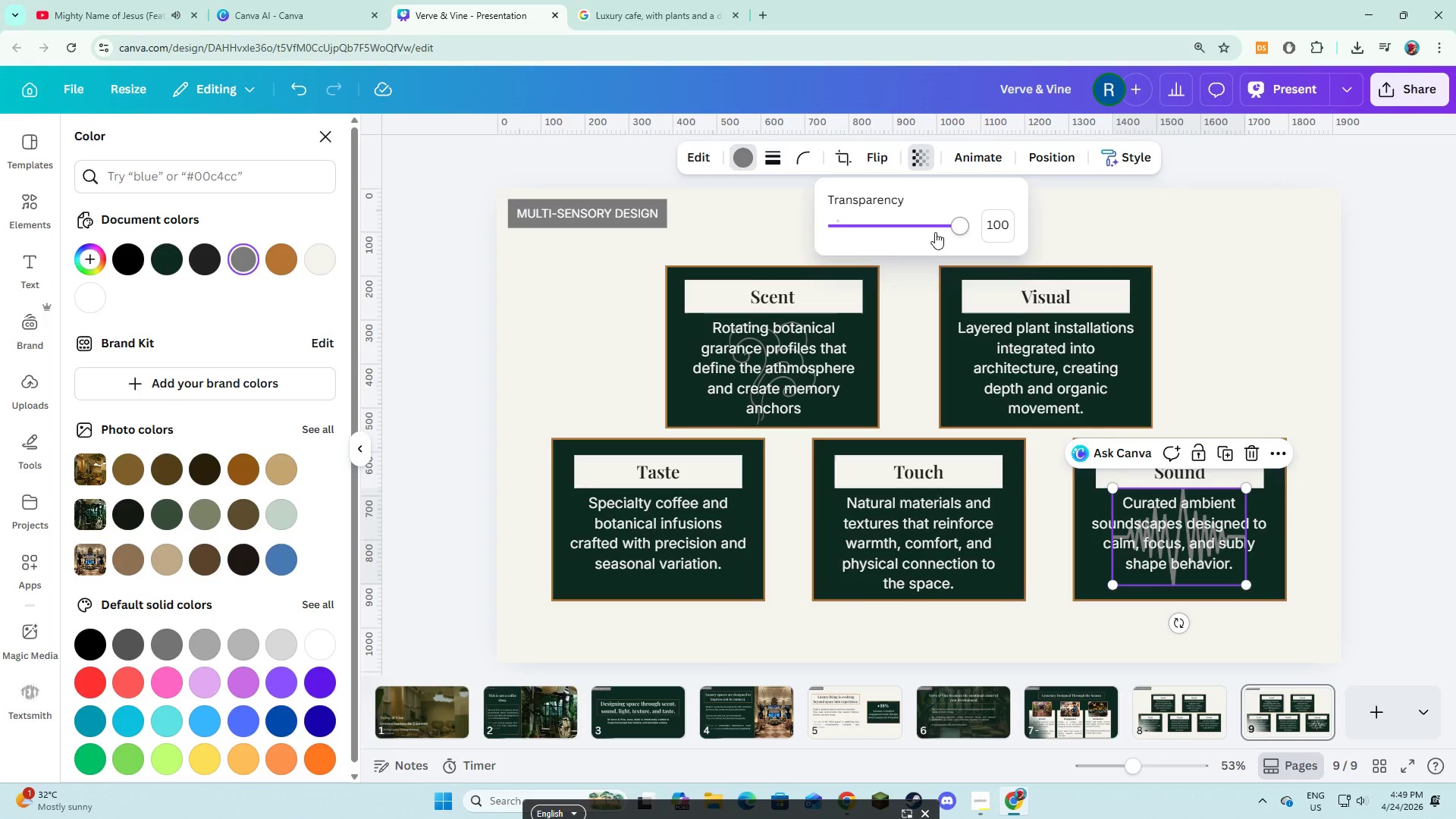 
left_click_drag(start_coordinate=[940, 232], to_coordinate=[902, 239])
 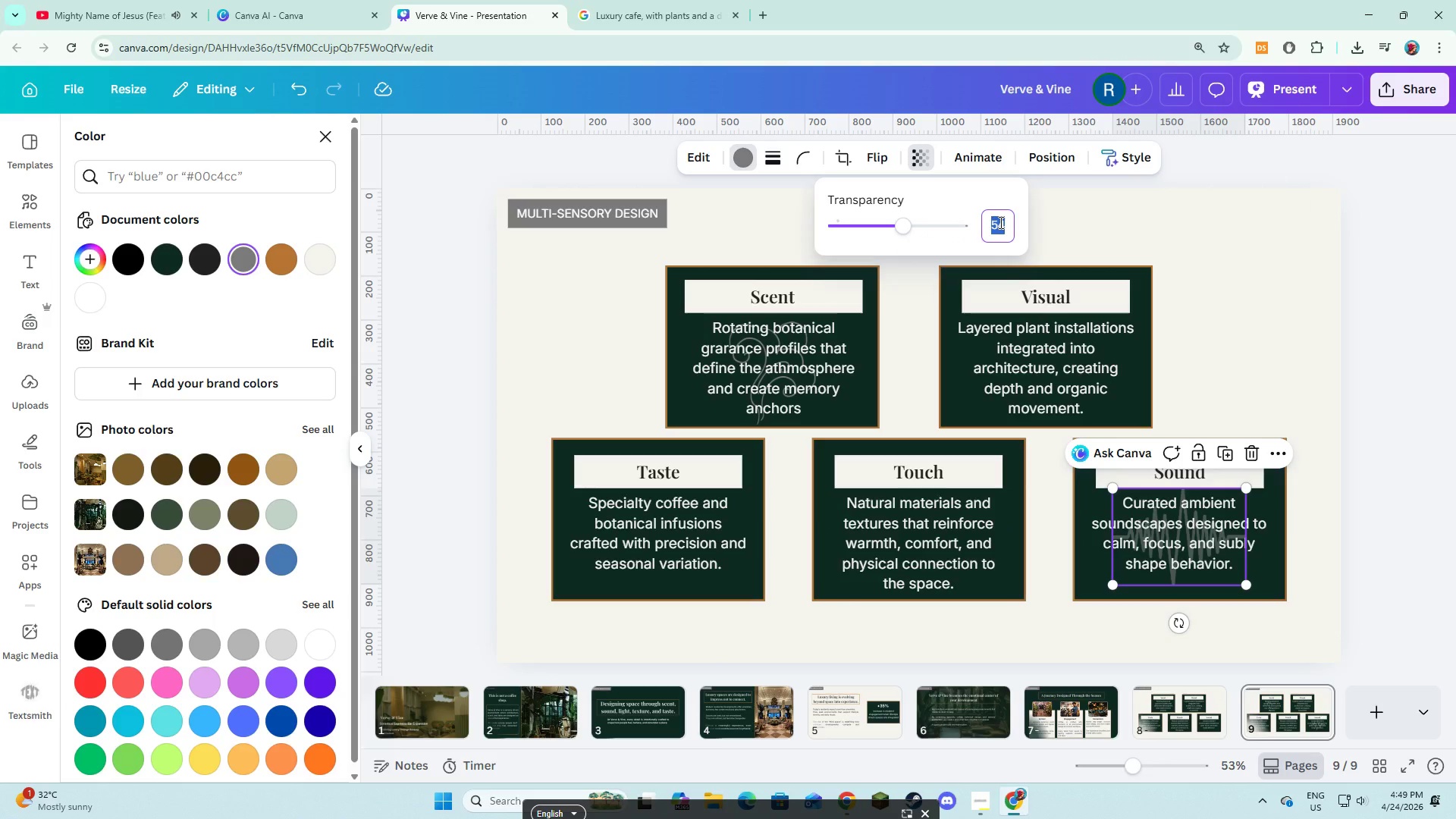 
key(Numpad3)
 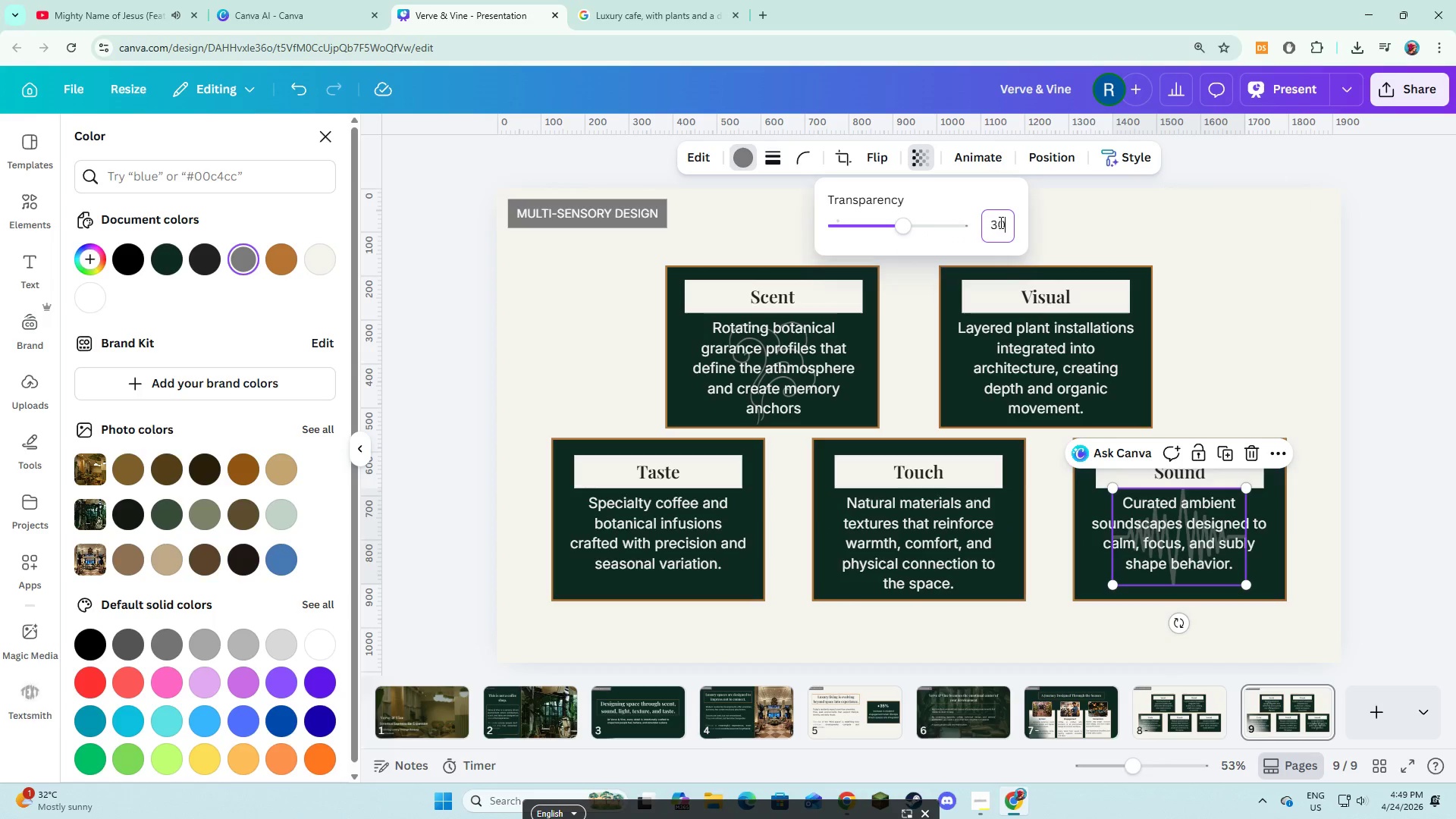 
key(Numpad0)
 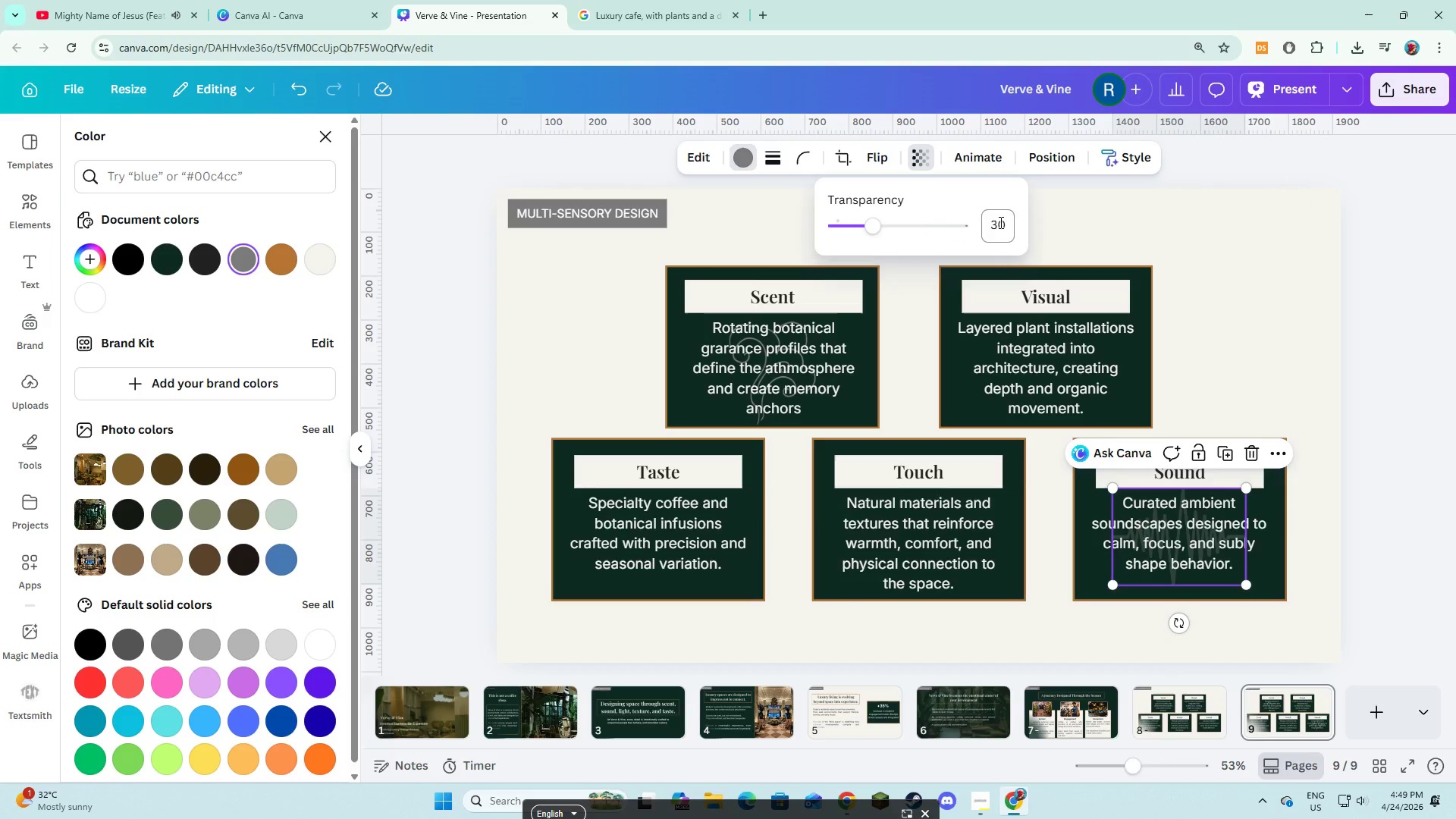 
key(NumpadEnter)
 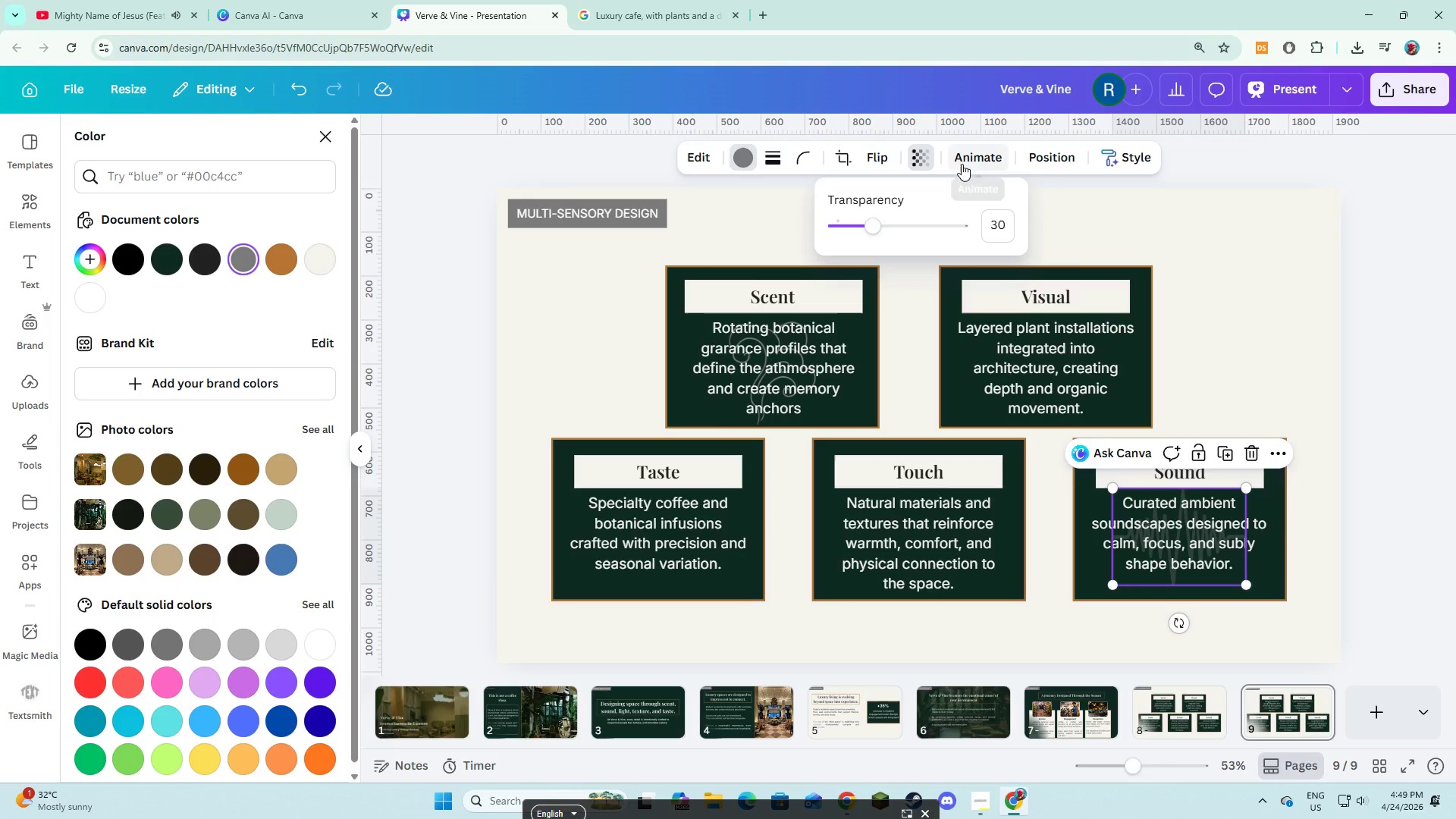 
left_click([1172, 265])
 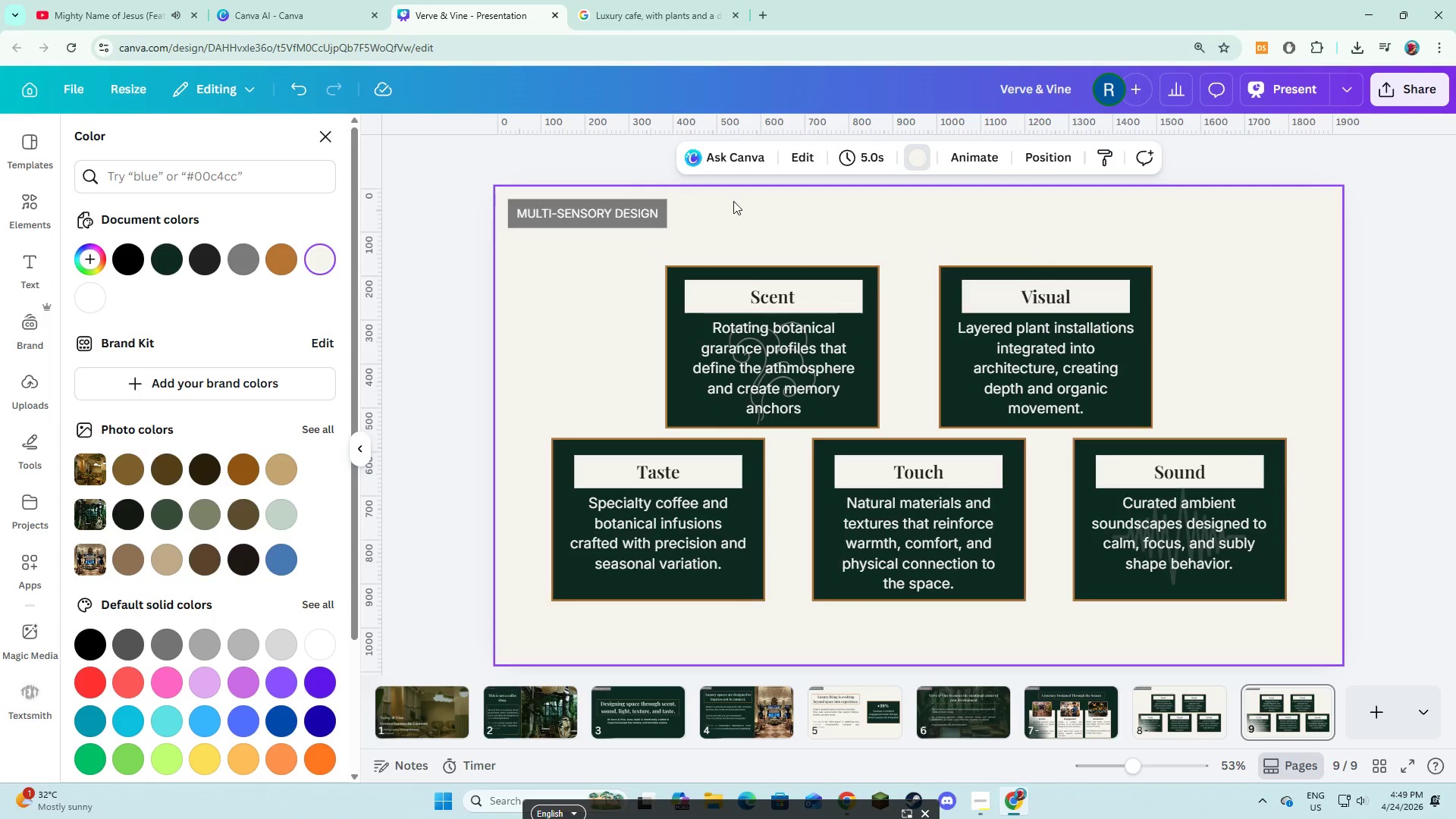 
wait(5.67)
 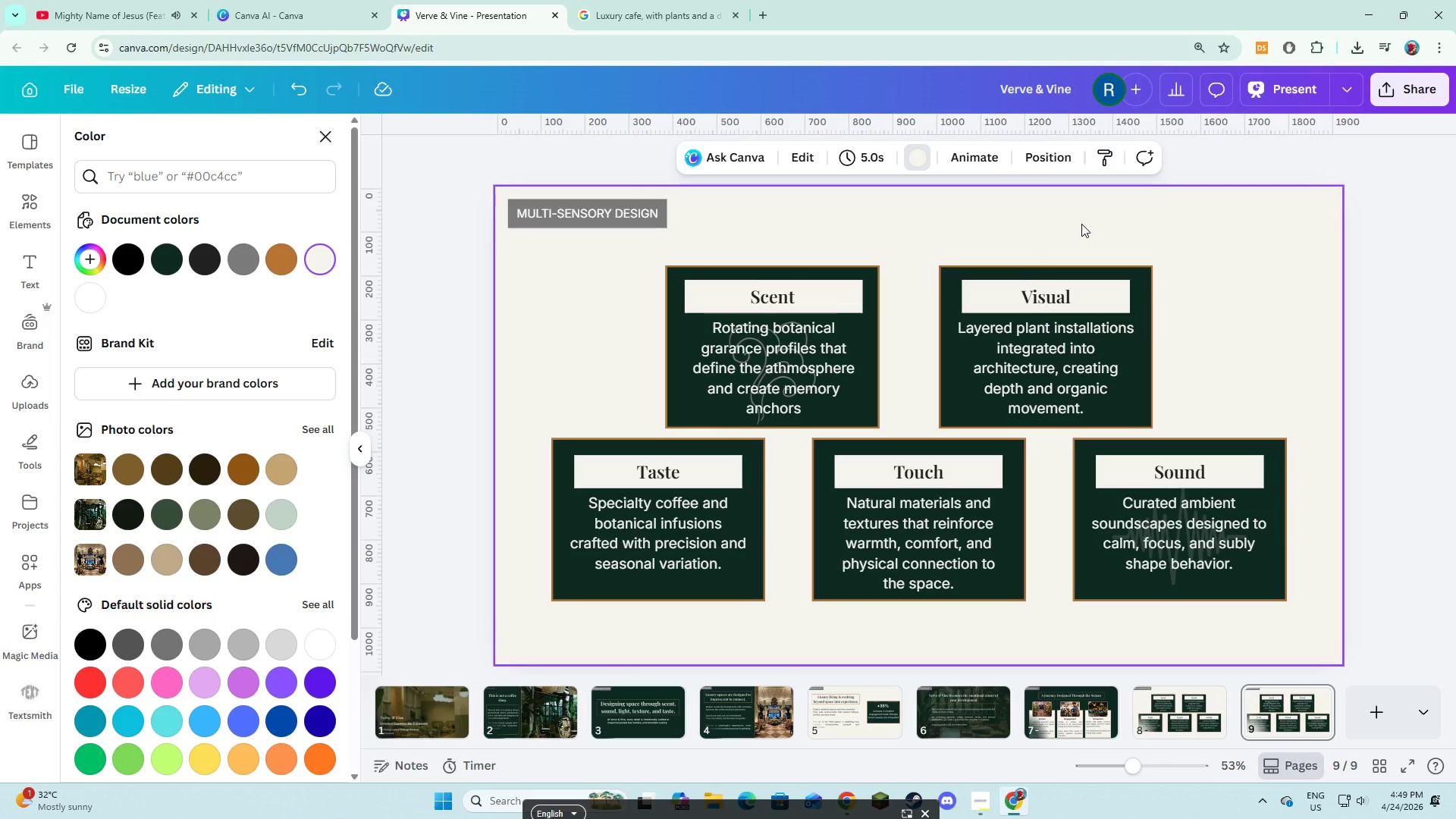 
left_click([16, 206])
 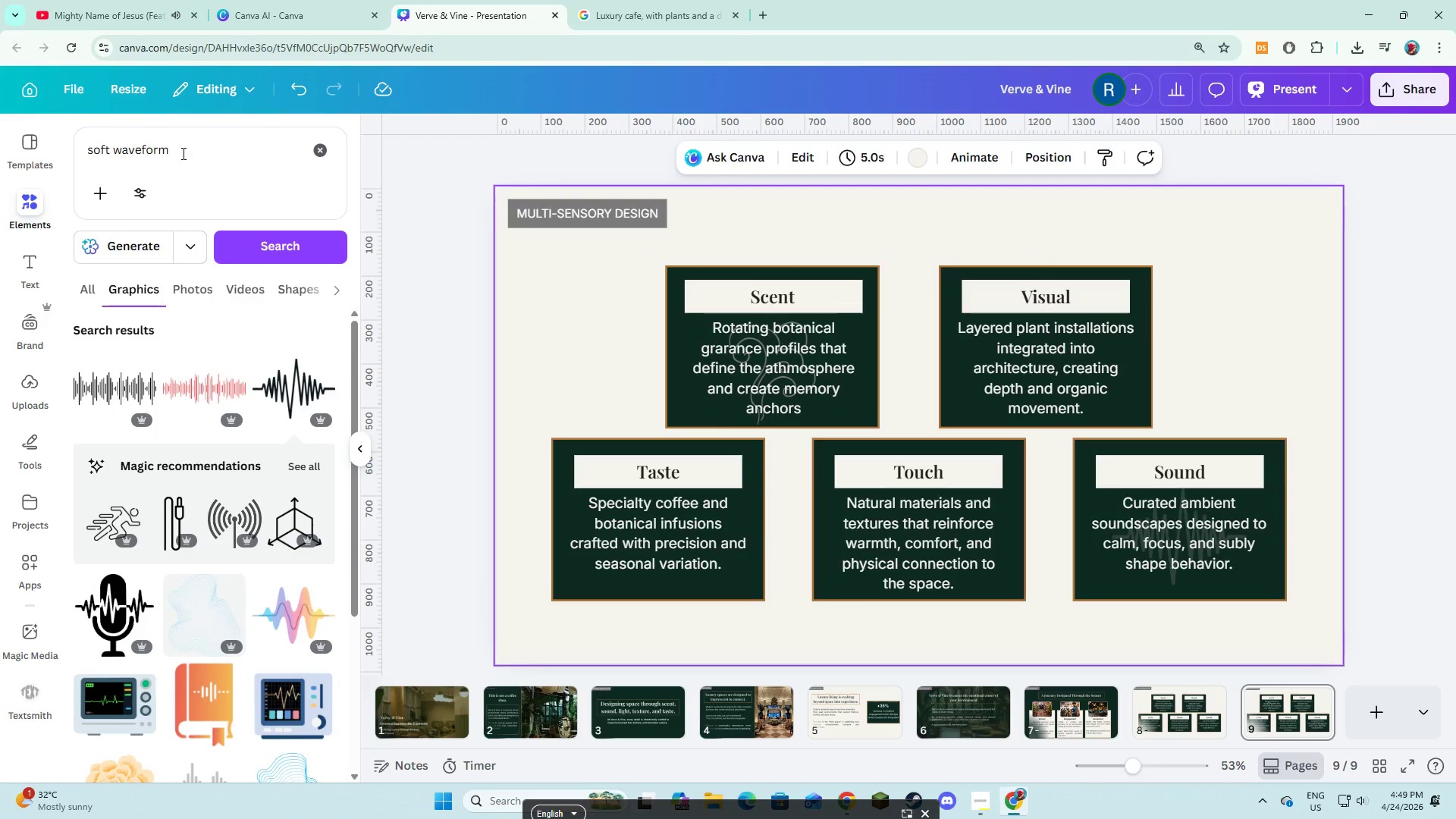 
left_click_drag(start_coordinate=[206, 153], to_coordinate=[84, 155])
 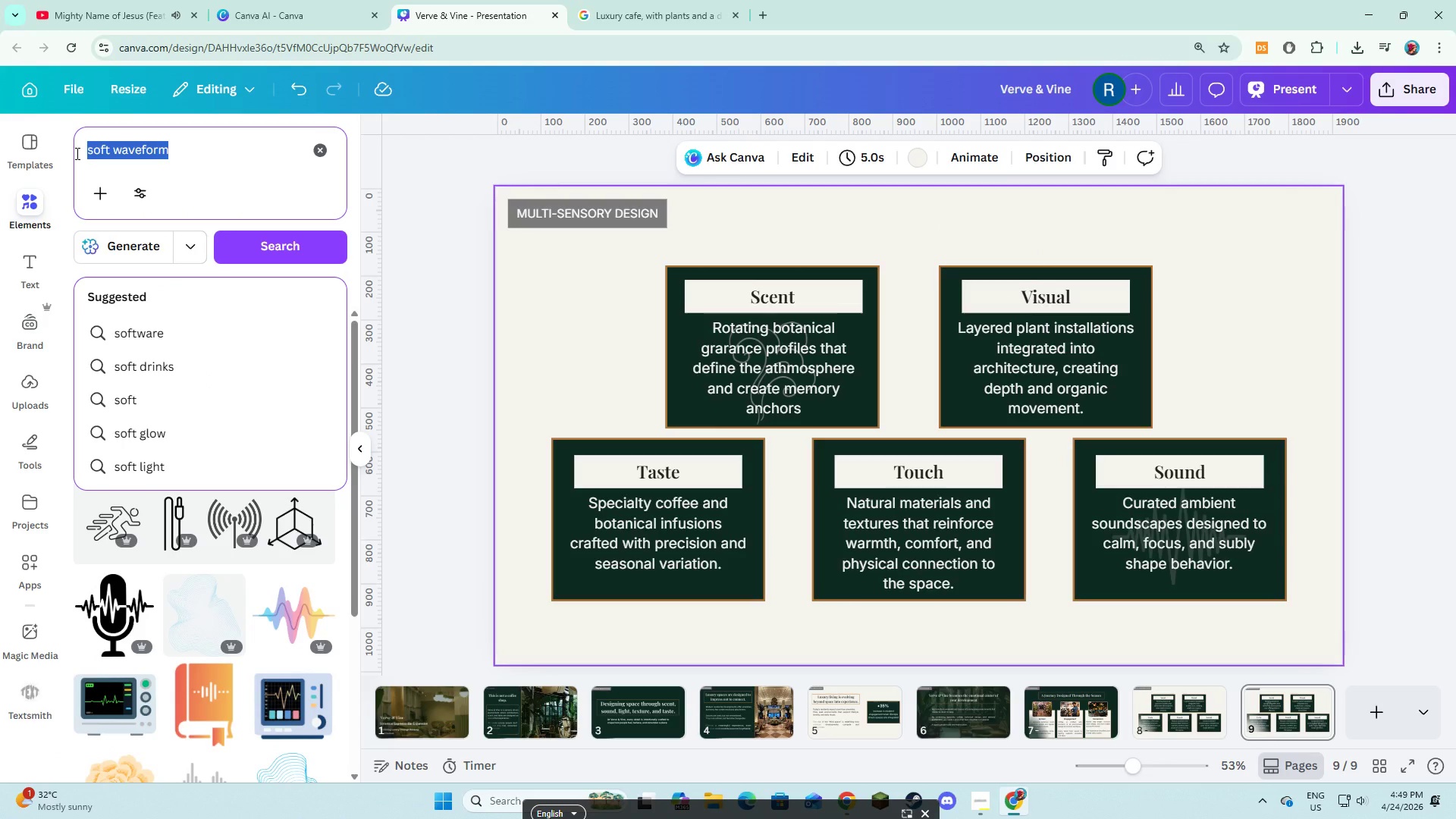 
type(leaf sih)
key(Backspace)
type(l)
key(Backspace)
key(Backspace)
type(ilhouette)
 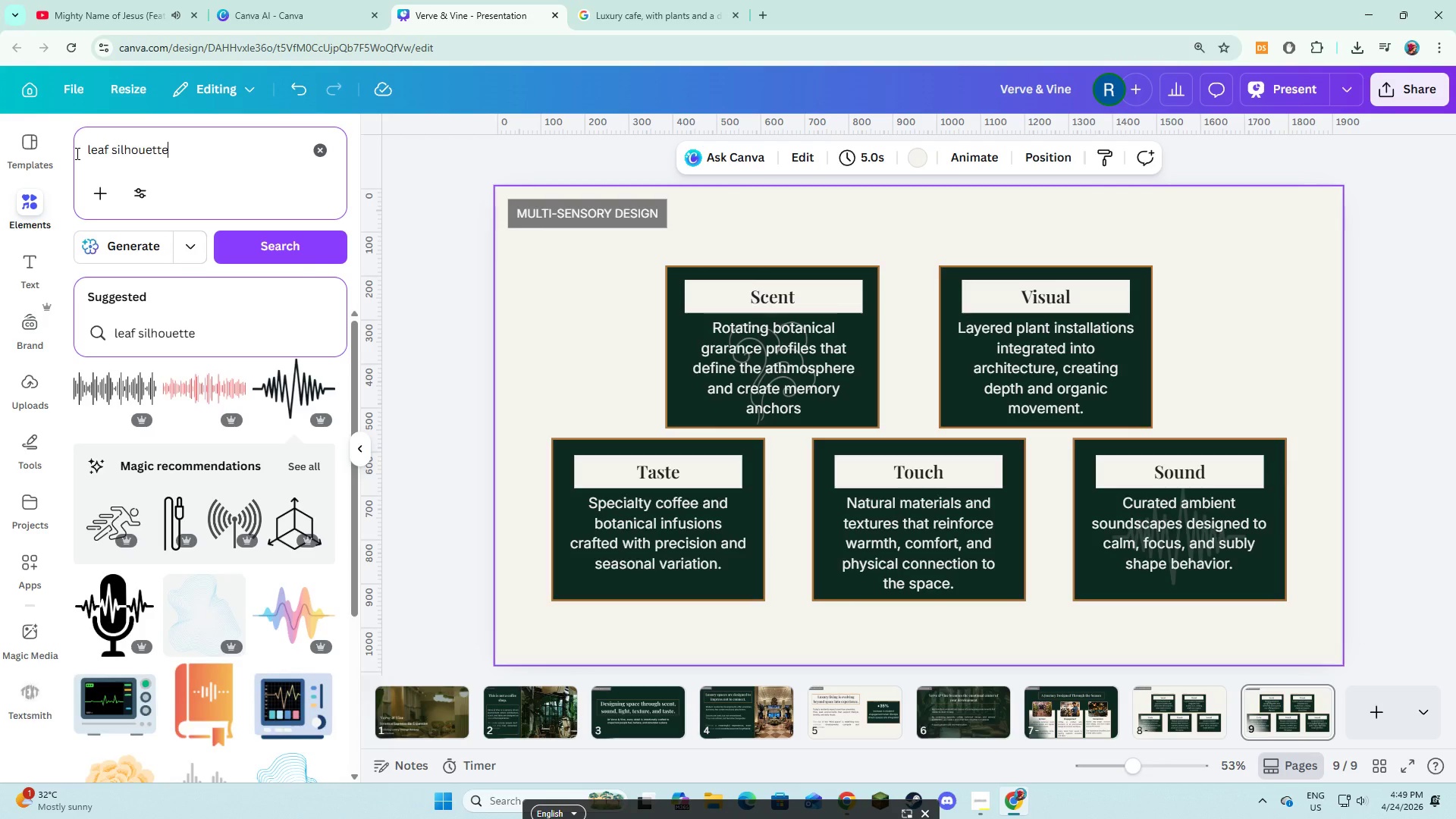 
key(Enter)
 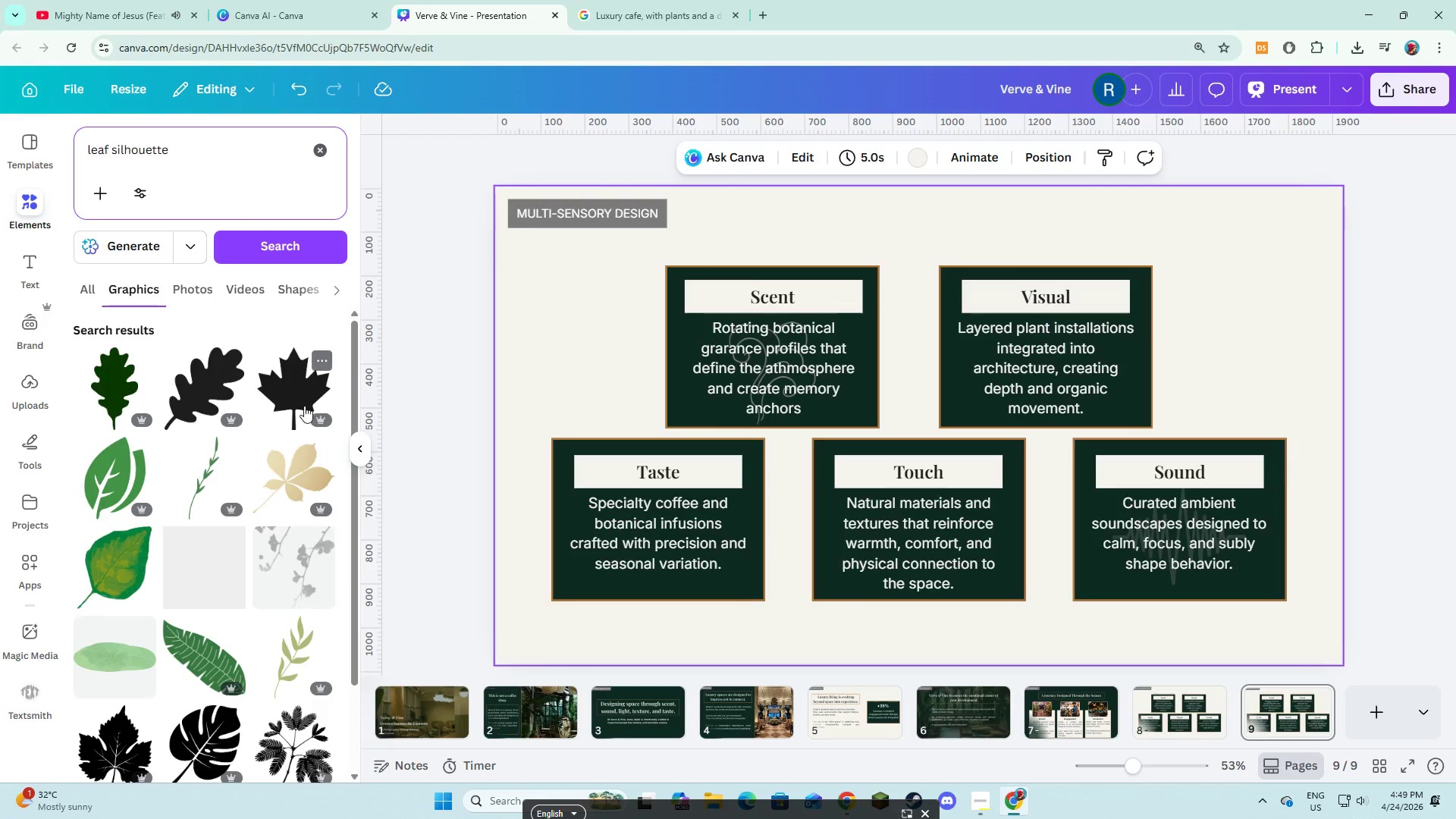 
scroll: coordinate [143, 554], scroll_direction: down, amount: 3.0
 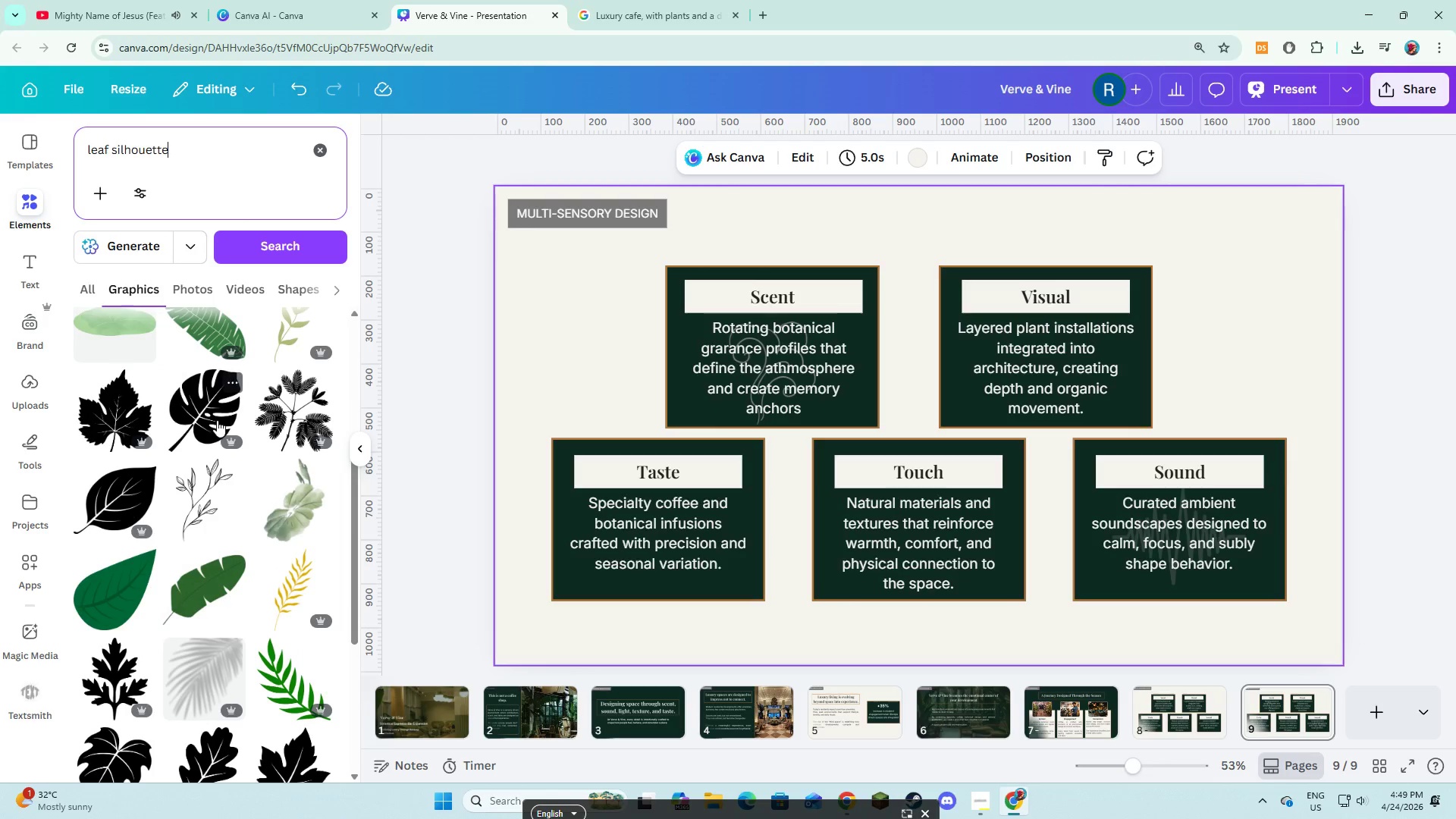 
left_click([217, 420])
 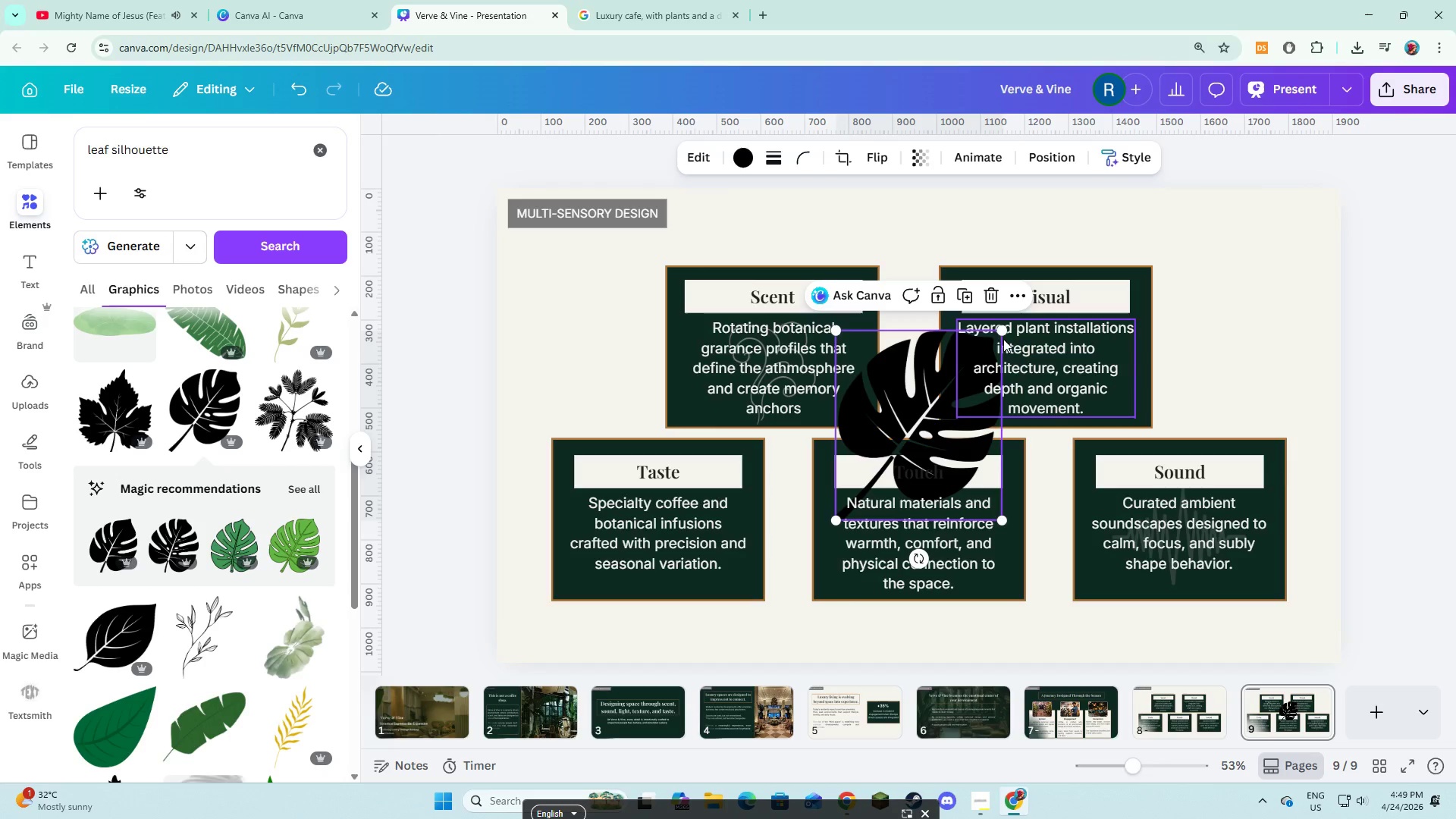 
left_click_drag(start_coordinate=[1006, 335], to_coordinate=[914, 422])
 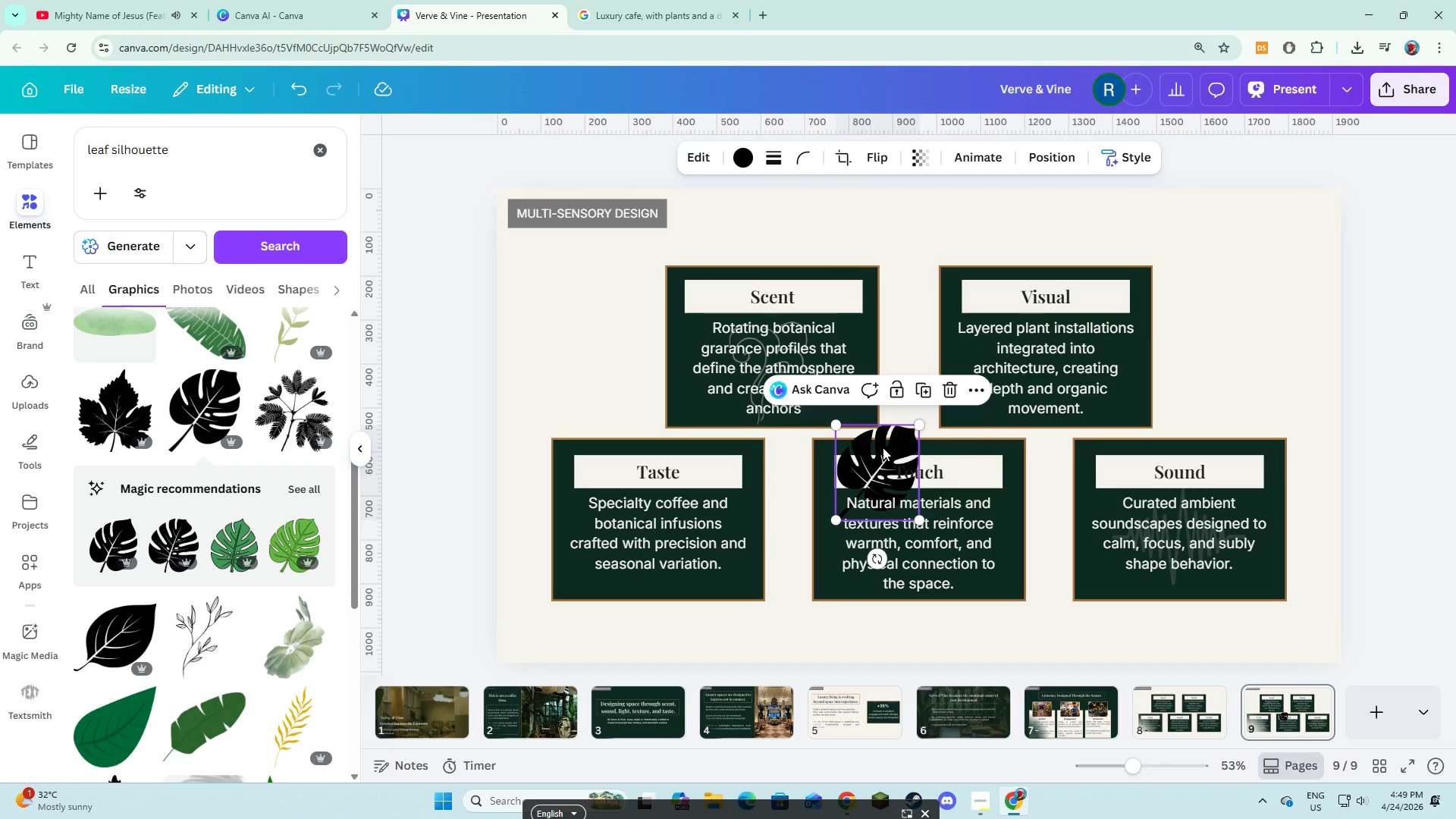 
left_click_drag(start_coordinate=[883, 447], to_coordinate=[1056, 341])
 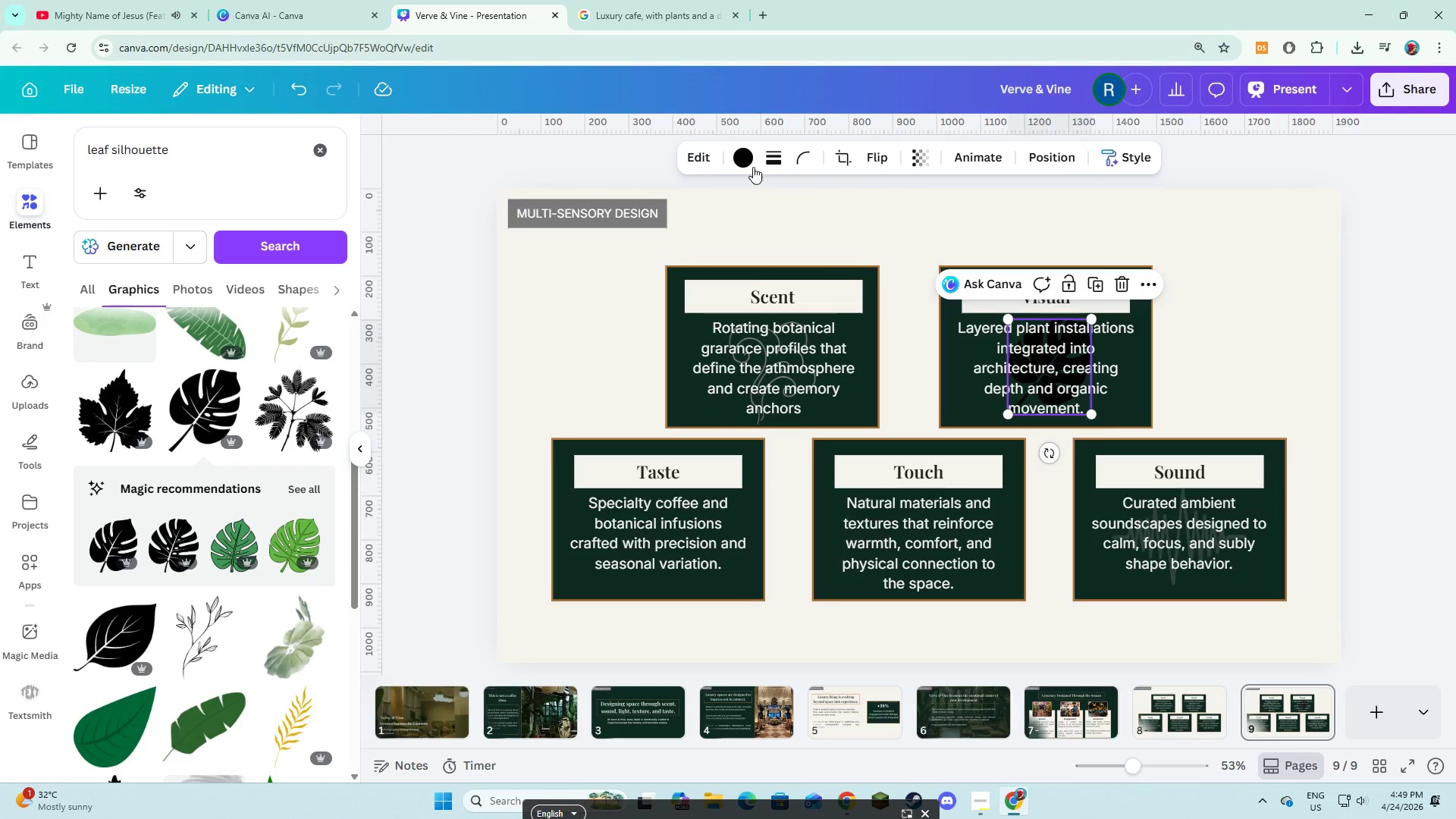 
left_click([747, 159])
 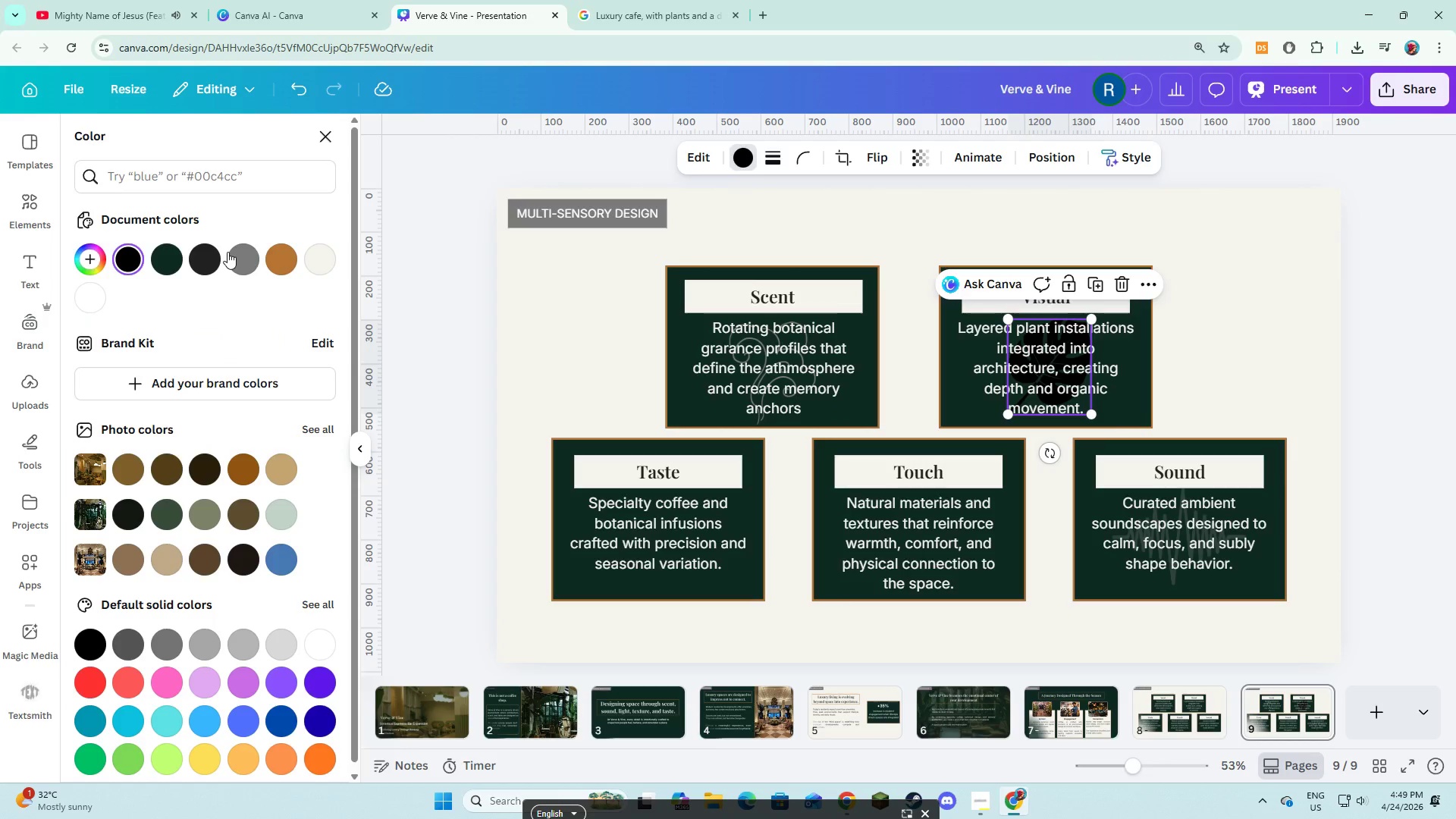 
left_click([228, 252])
 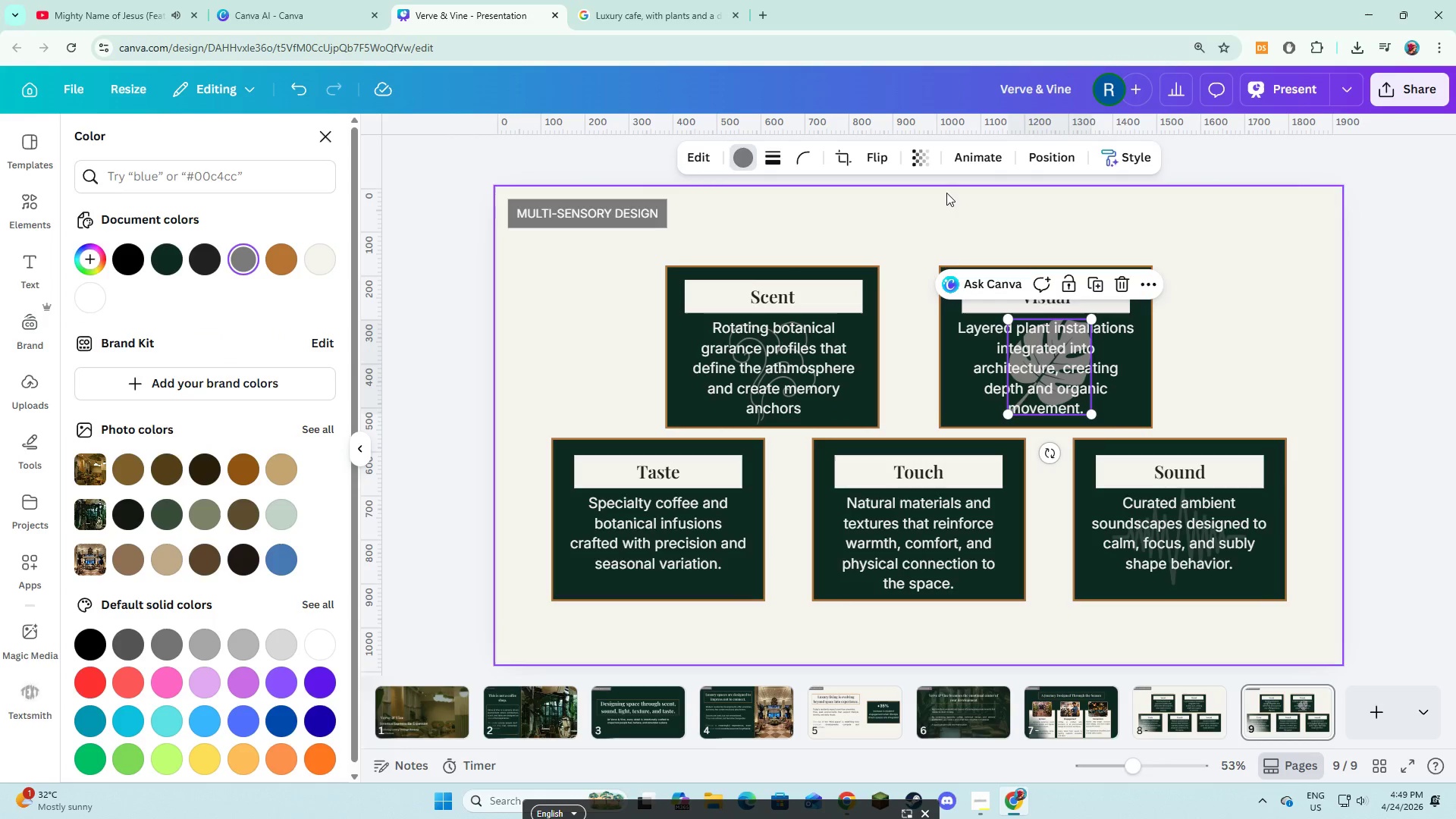 
left_click([918, 165])
 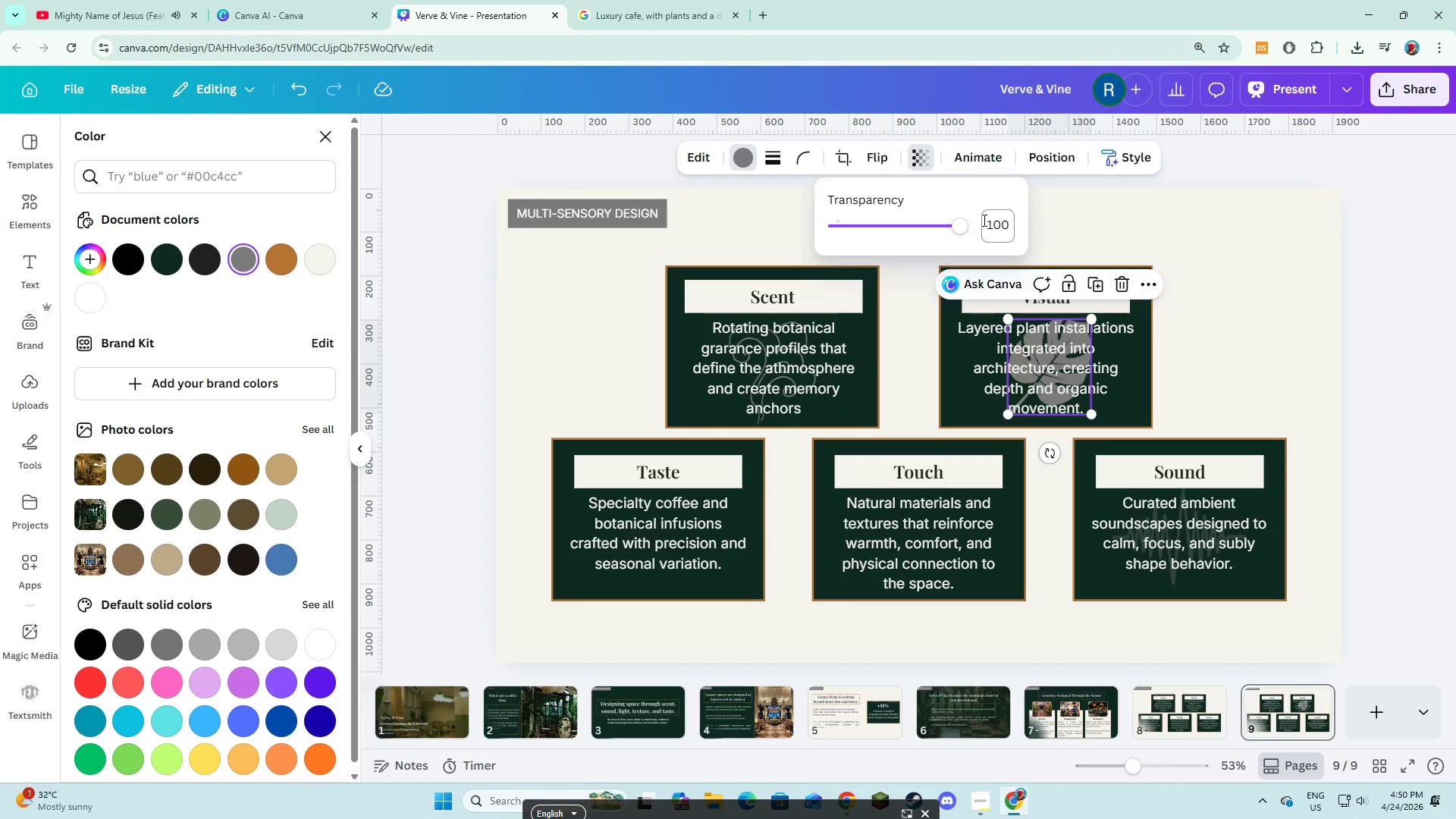 
left_click([986, 220])
 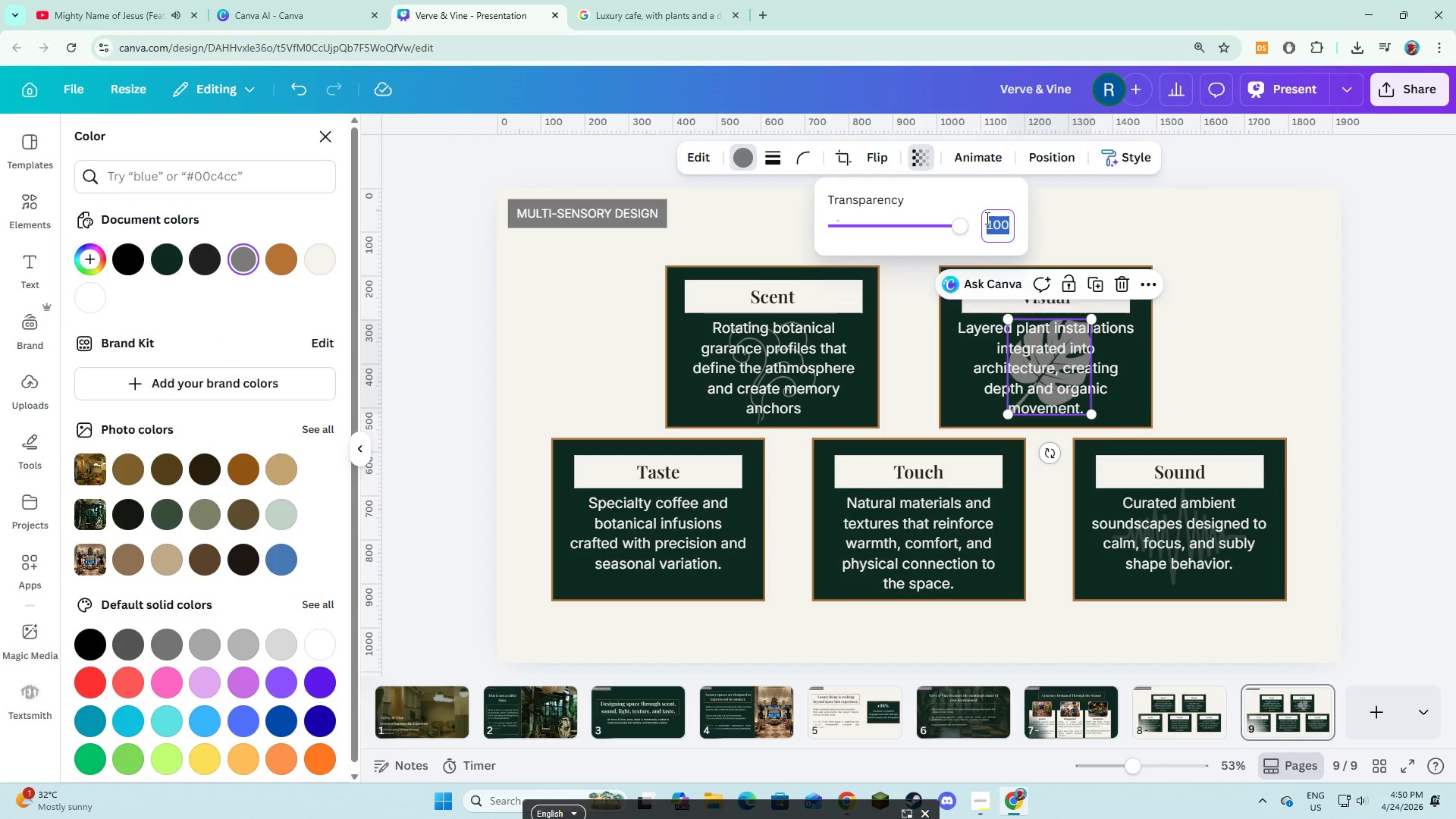 
key(Numpad3)
 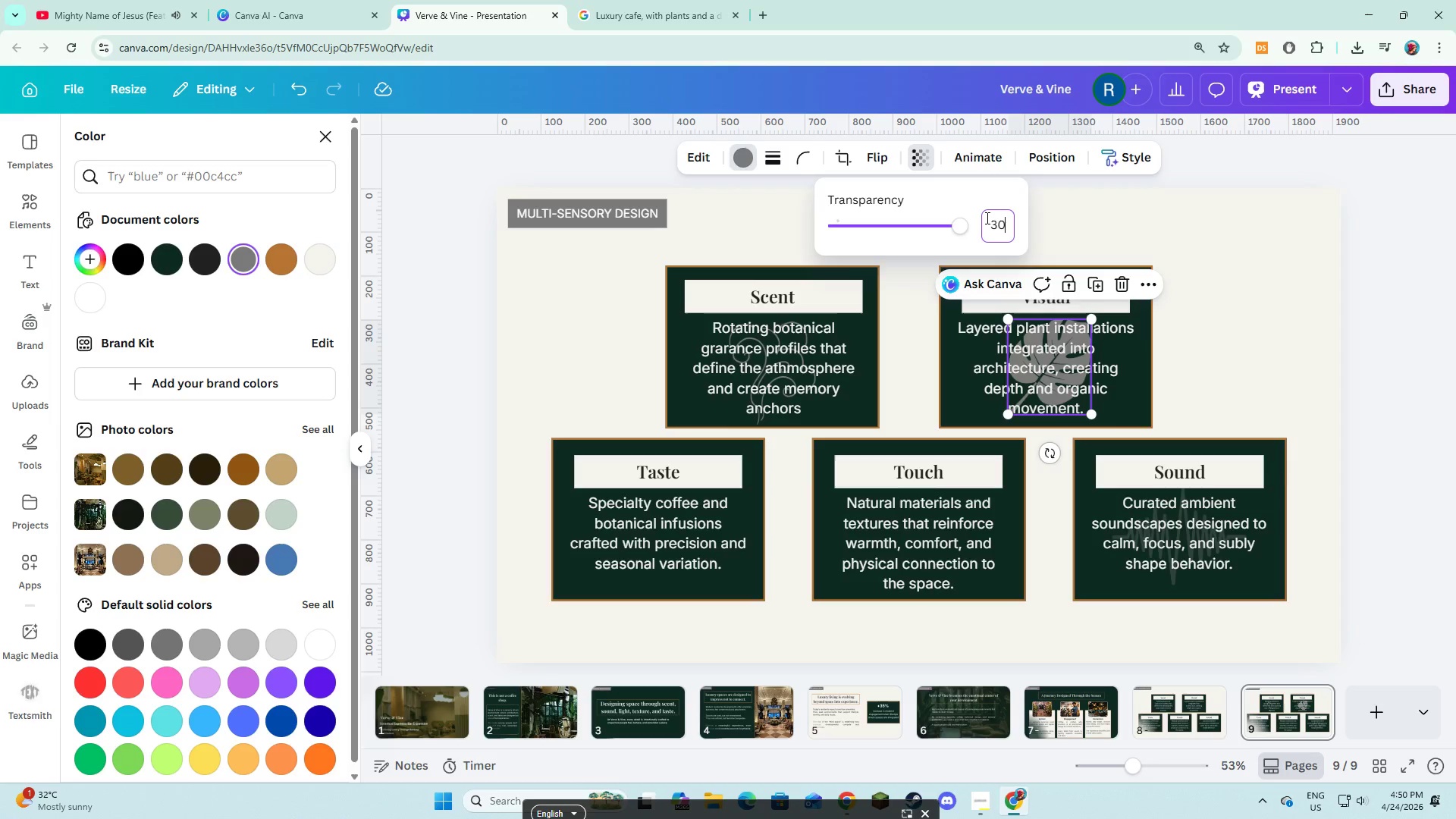 
key(Numpad0)
 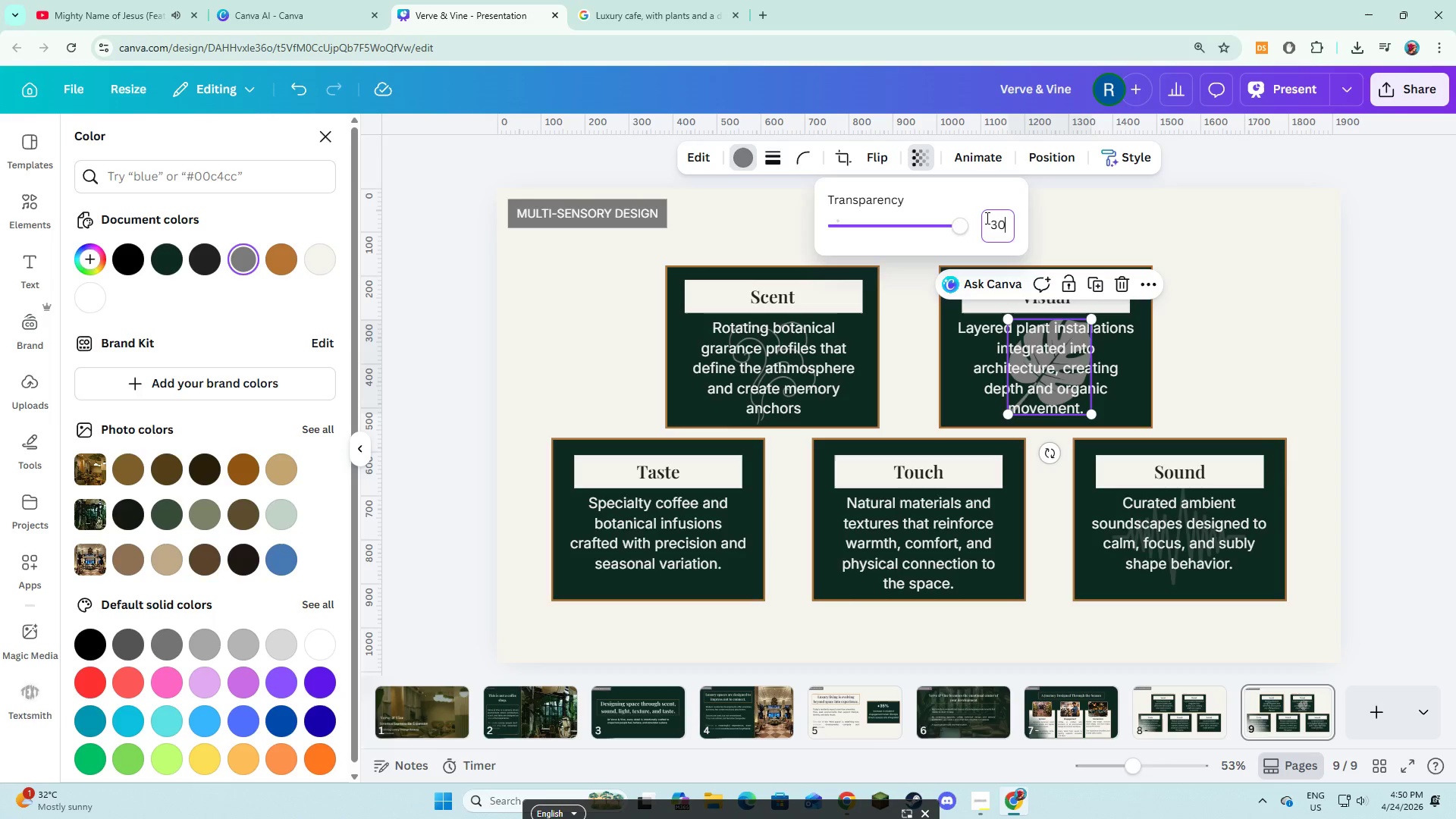 
key(NumpadEnter)
 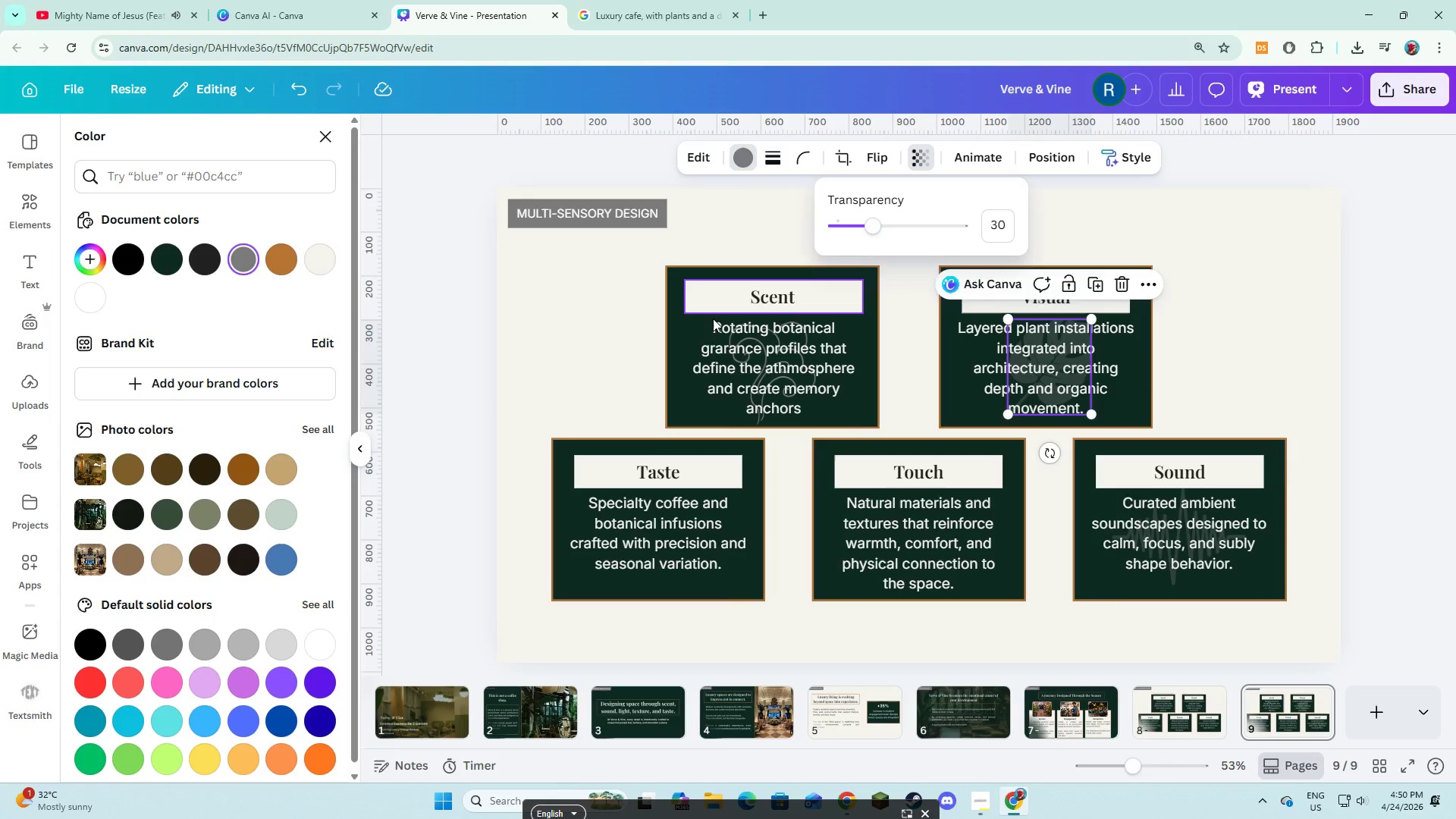 
left_click([596, 327])
 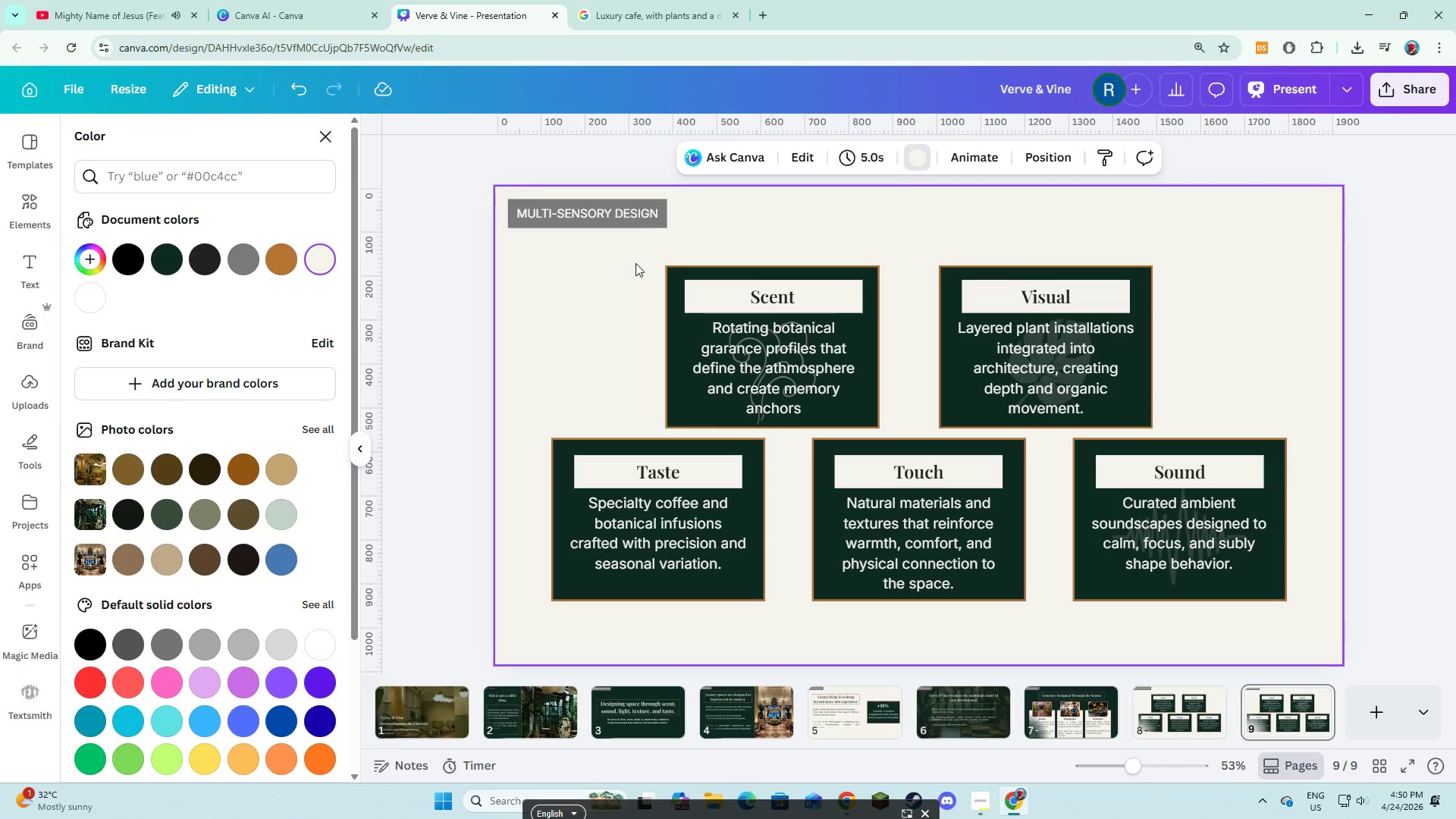 
wait(5.08)
 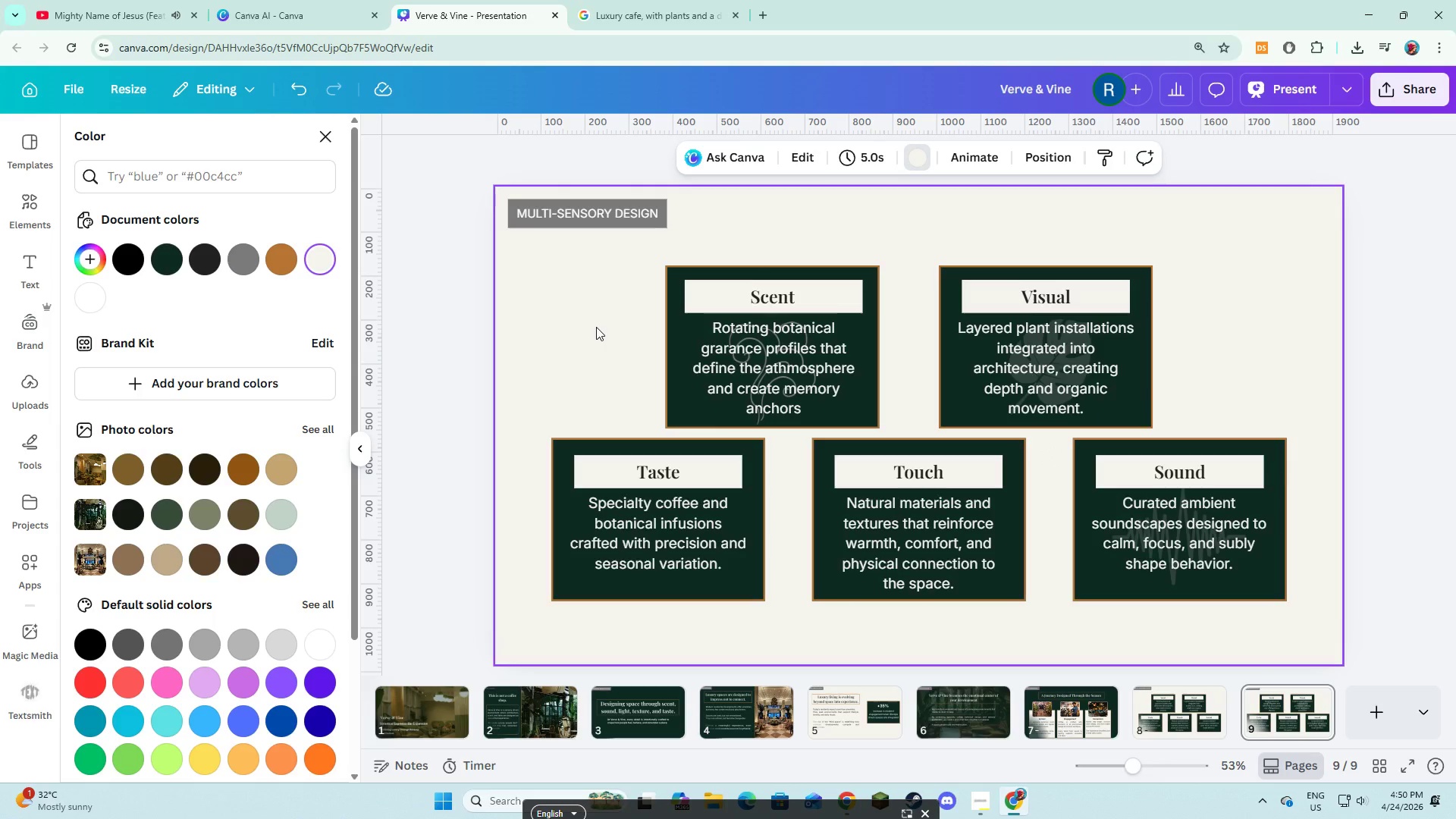 
left_click([29, 211])
 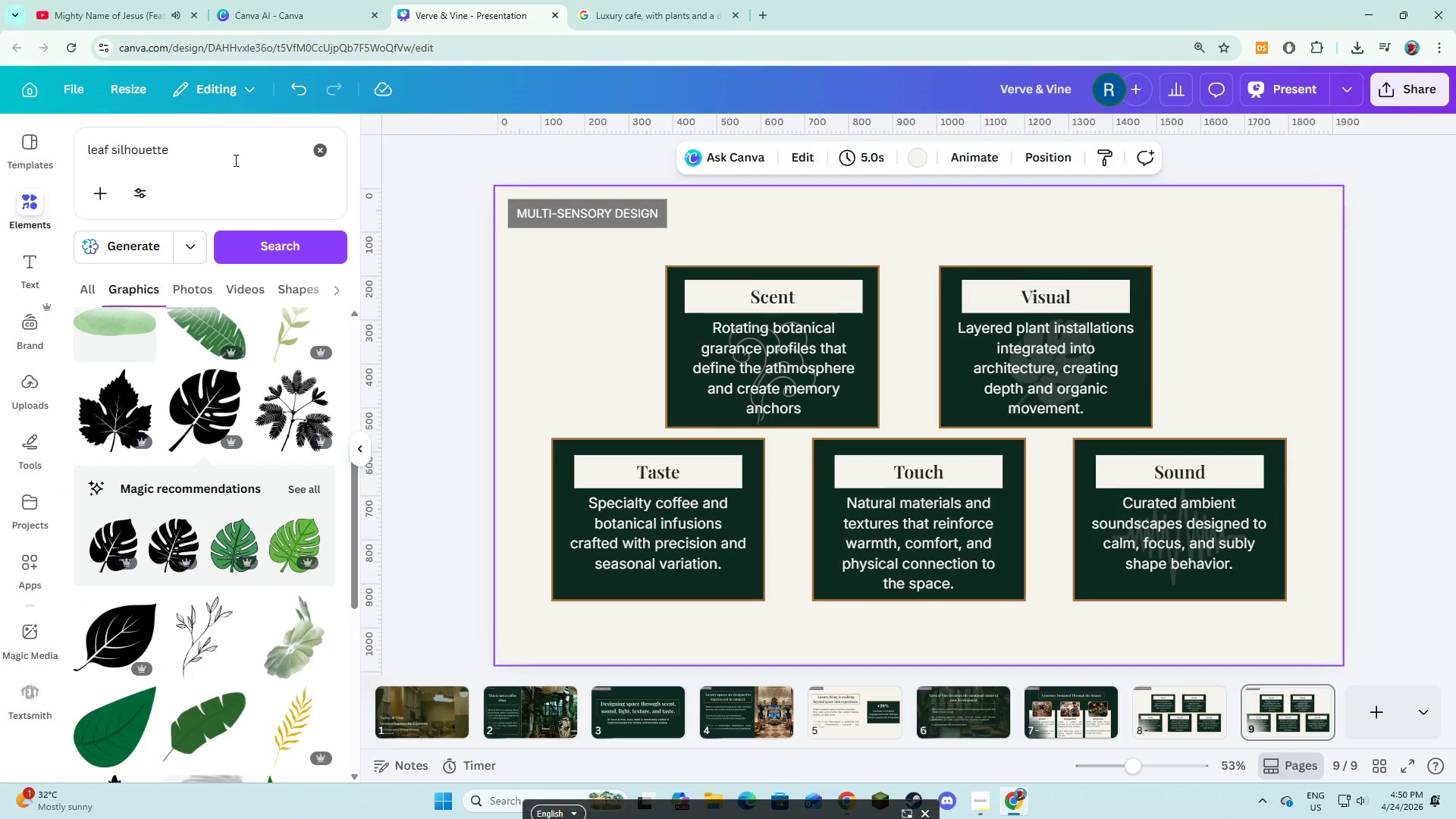 
left_click_drag(start_coordinate=[235, 159], to_coordinate=[79, 154])
 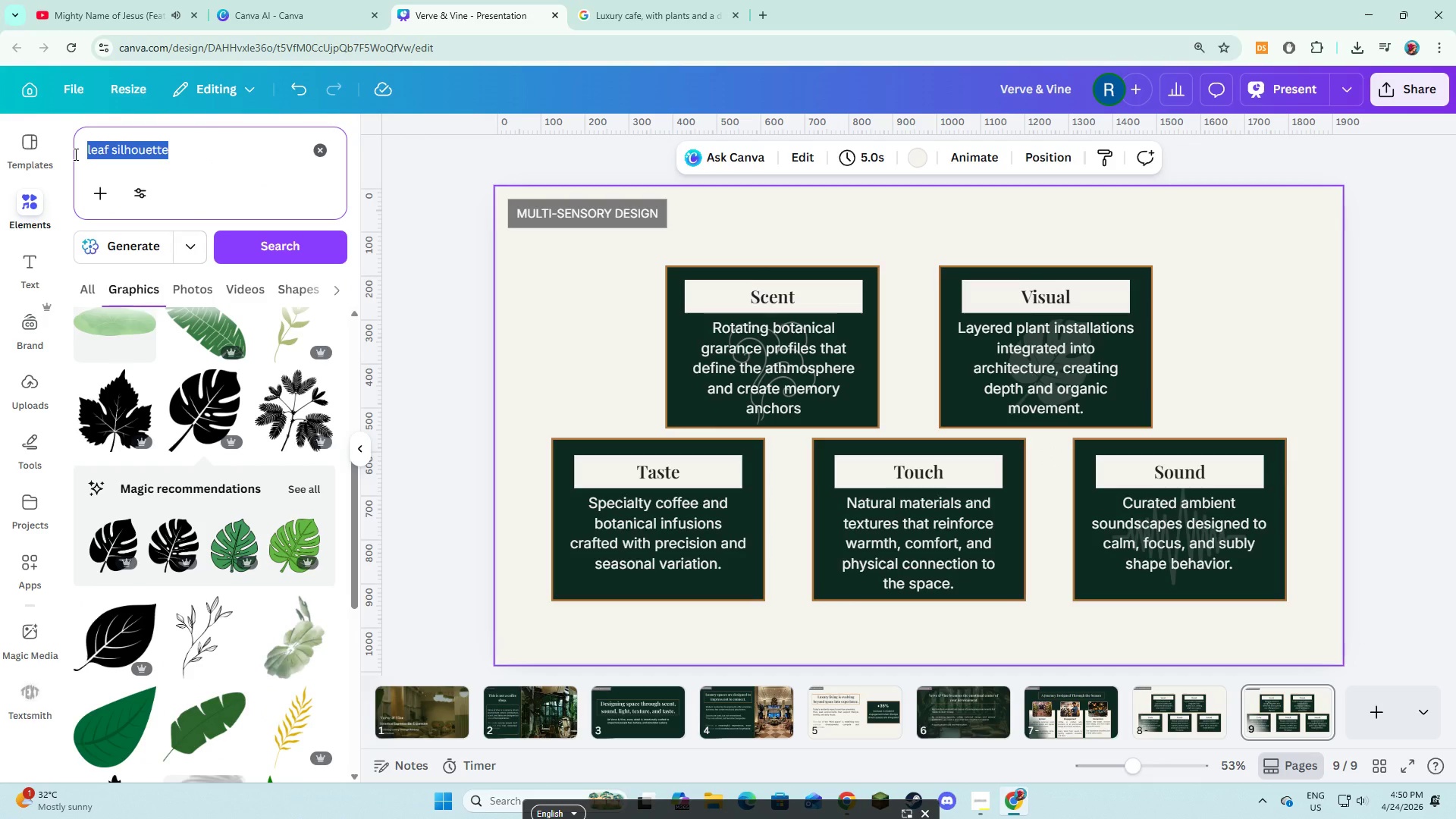 
type(cup outline)
 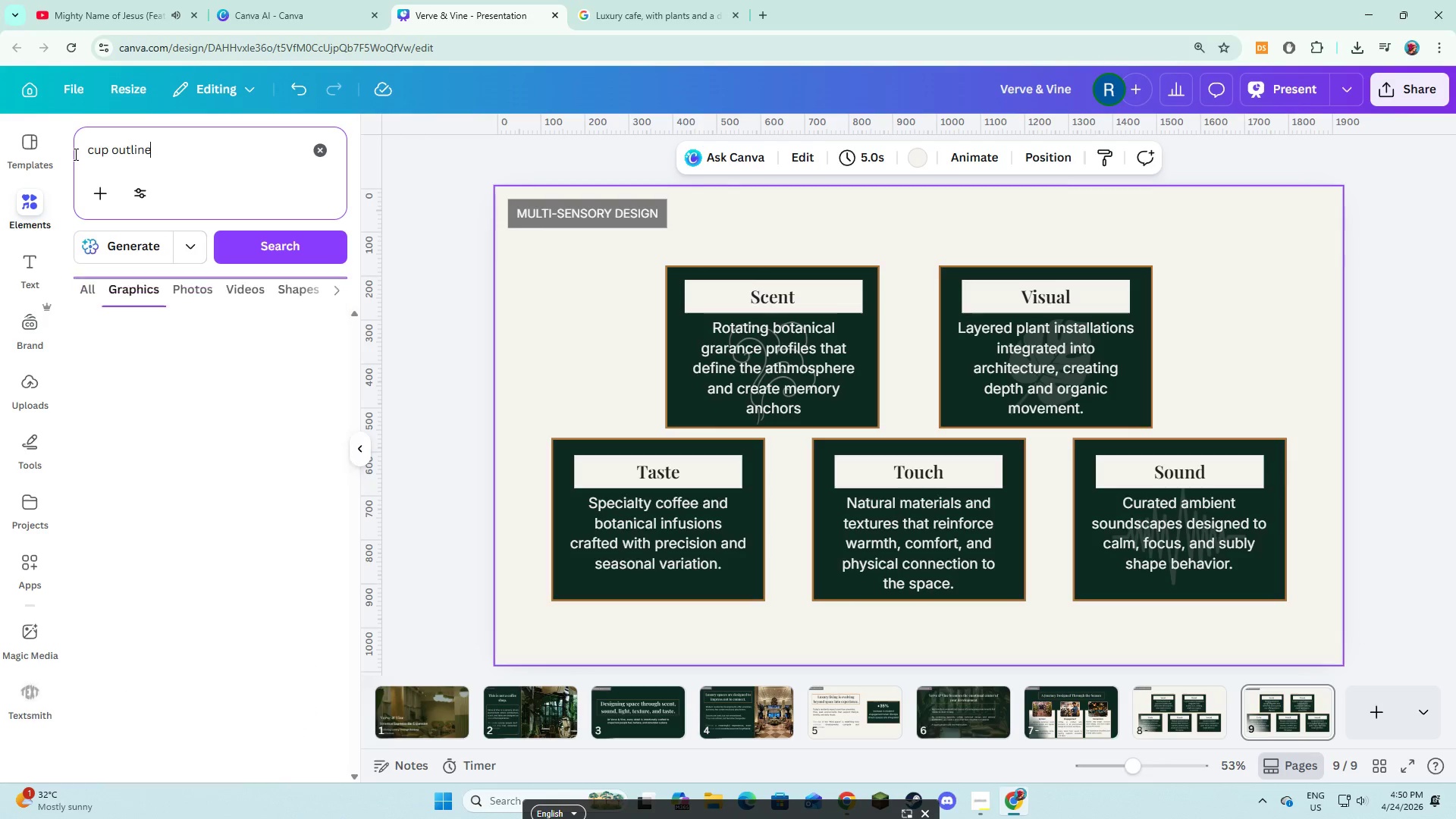 
key(Enter)
 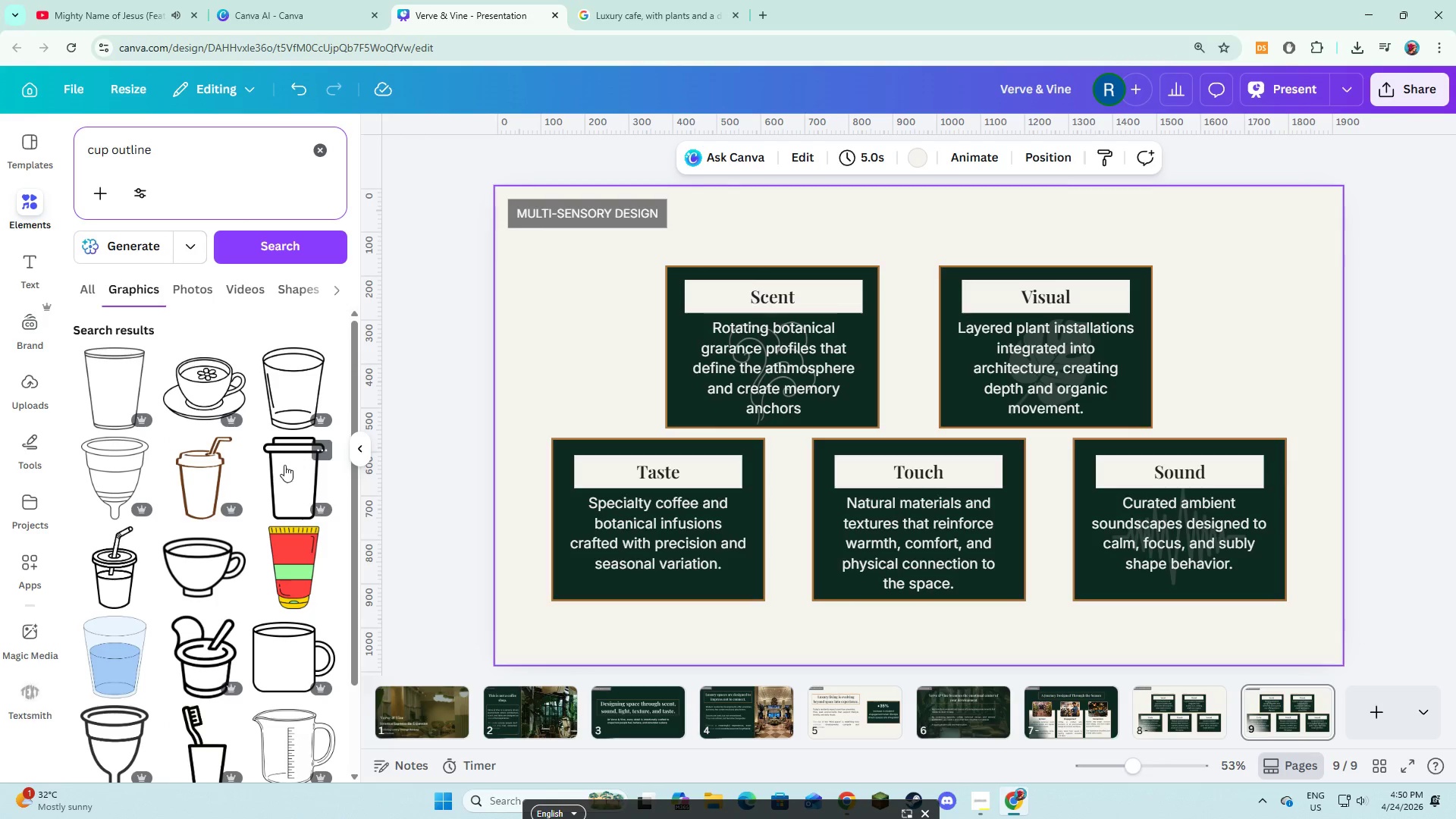 
wait(6.42)
 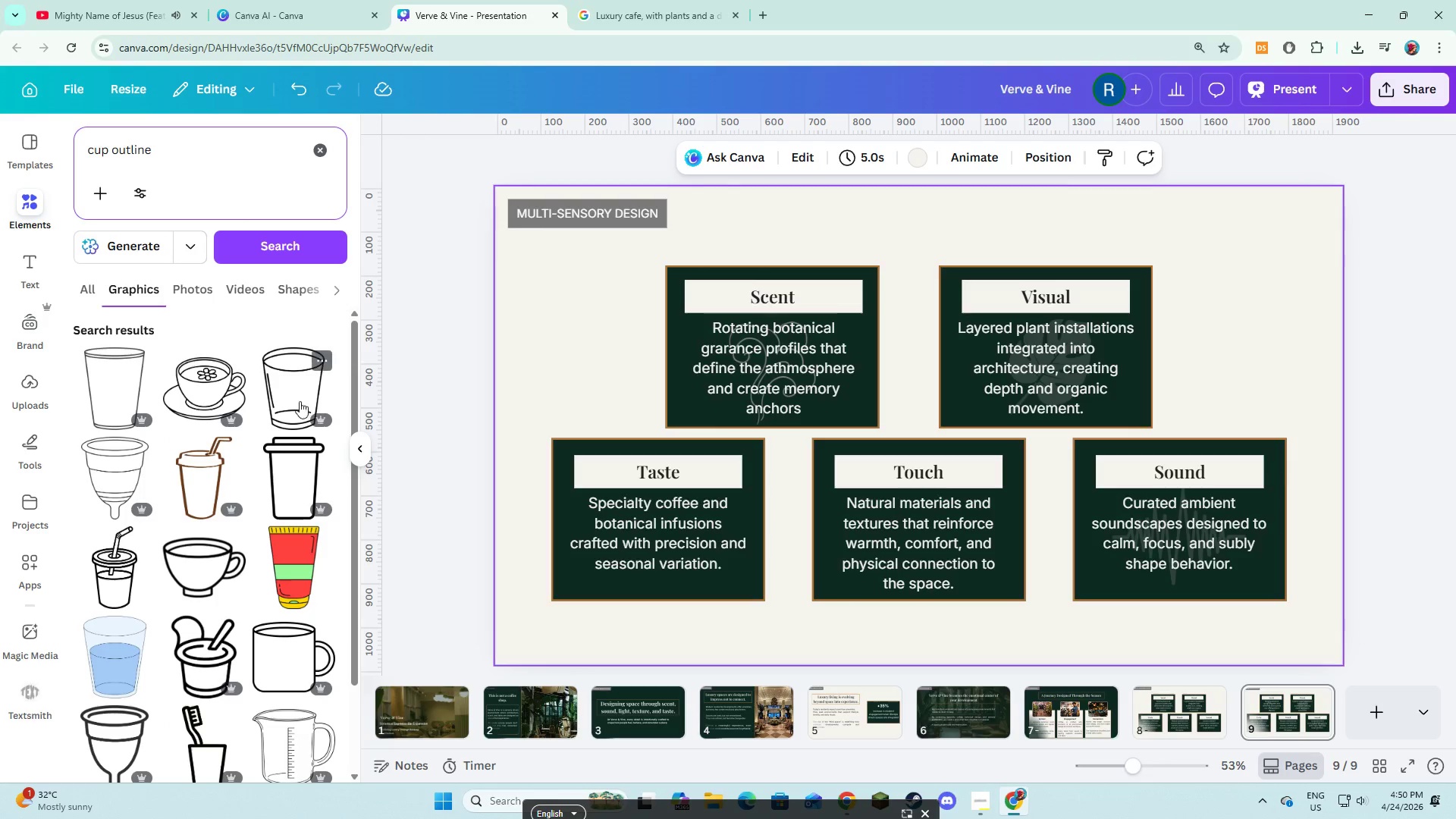 
scroll: coordinate [116, 691], scroll_direction: down, amount: 3.0
 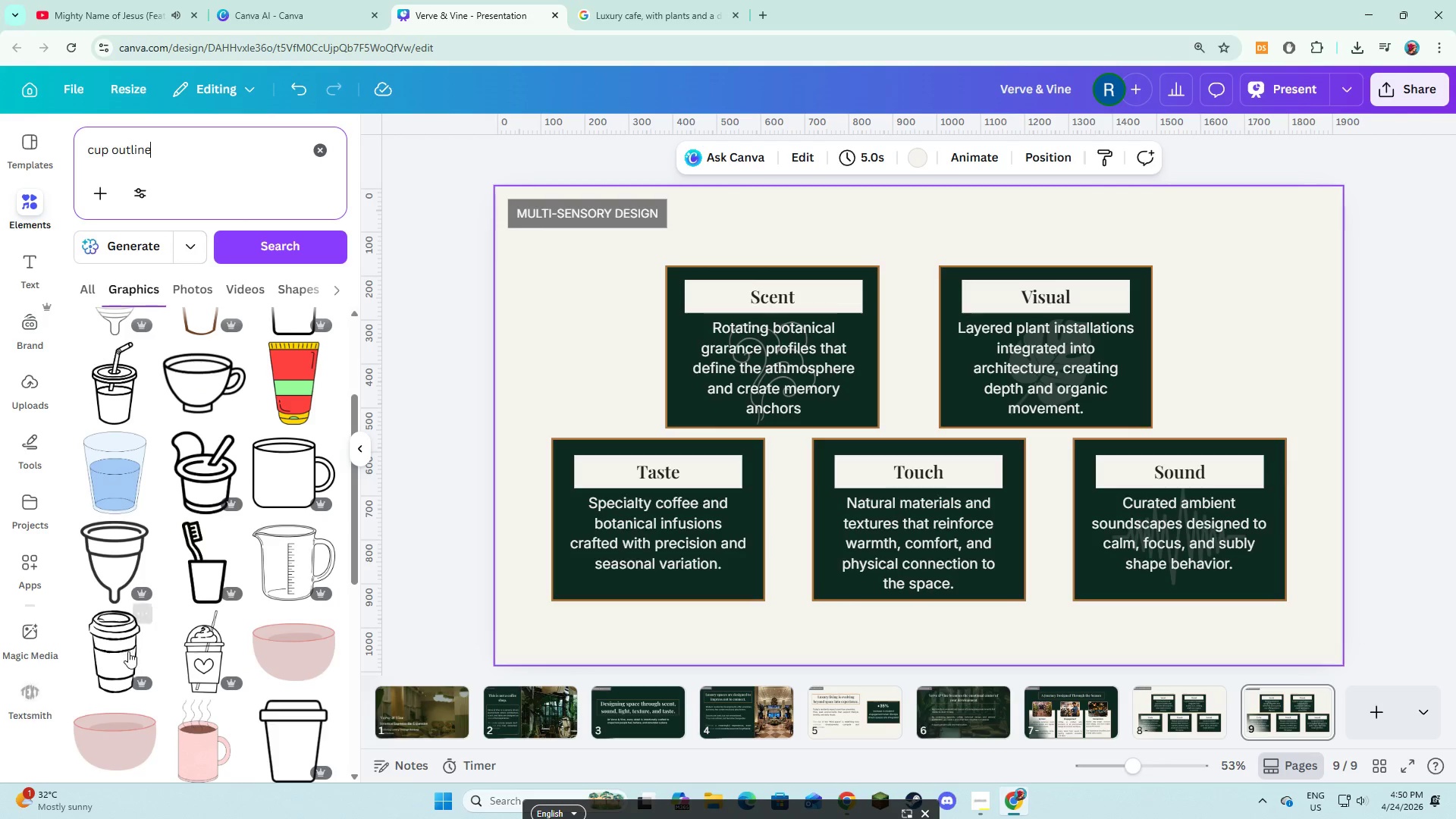 
left_click([128, 651])
 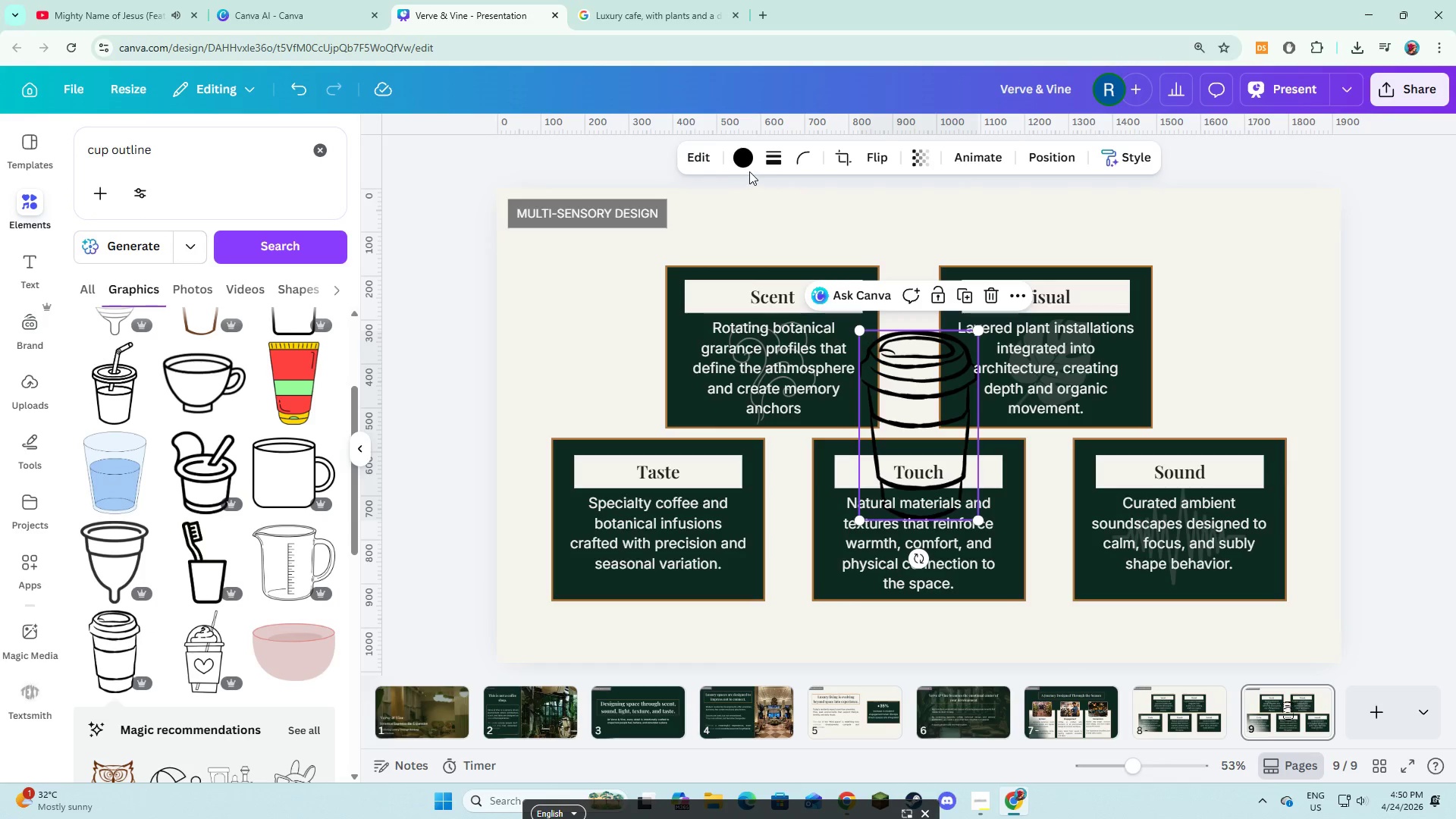 
left_click([746, 162])
 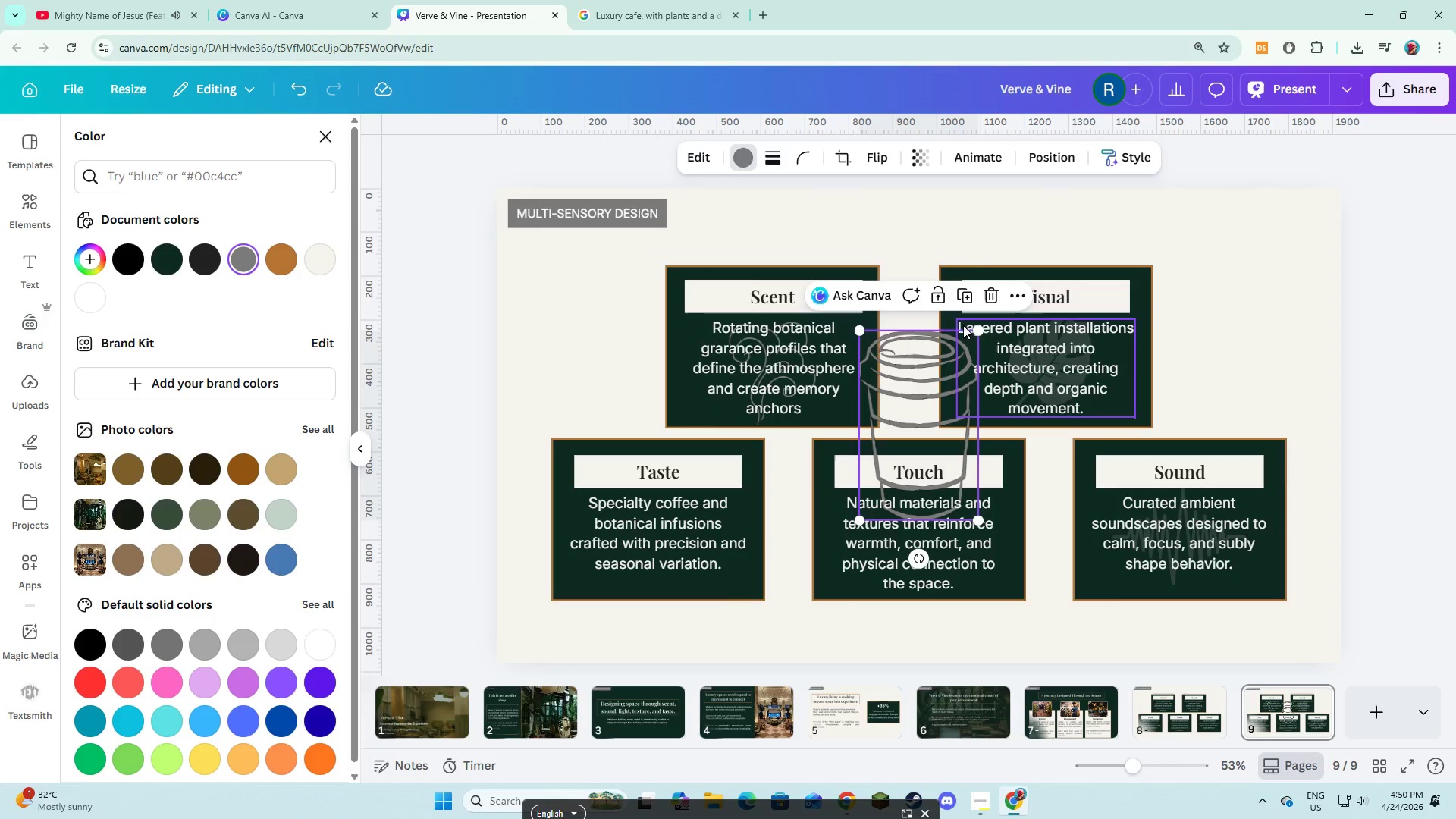 
left_click_drag(start_coordinate=[978, 327], to_coordinate=[934, 438])
 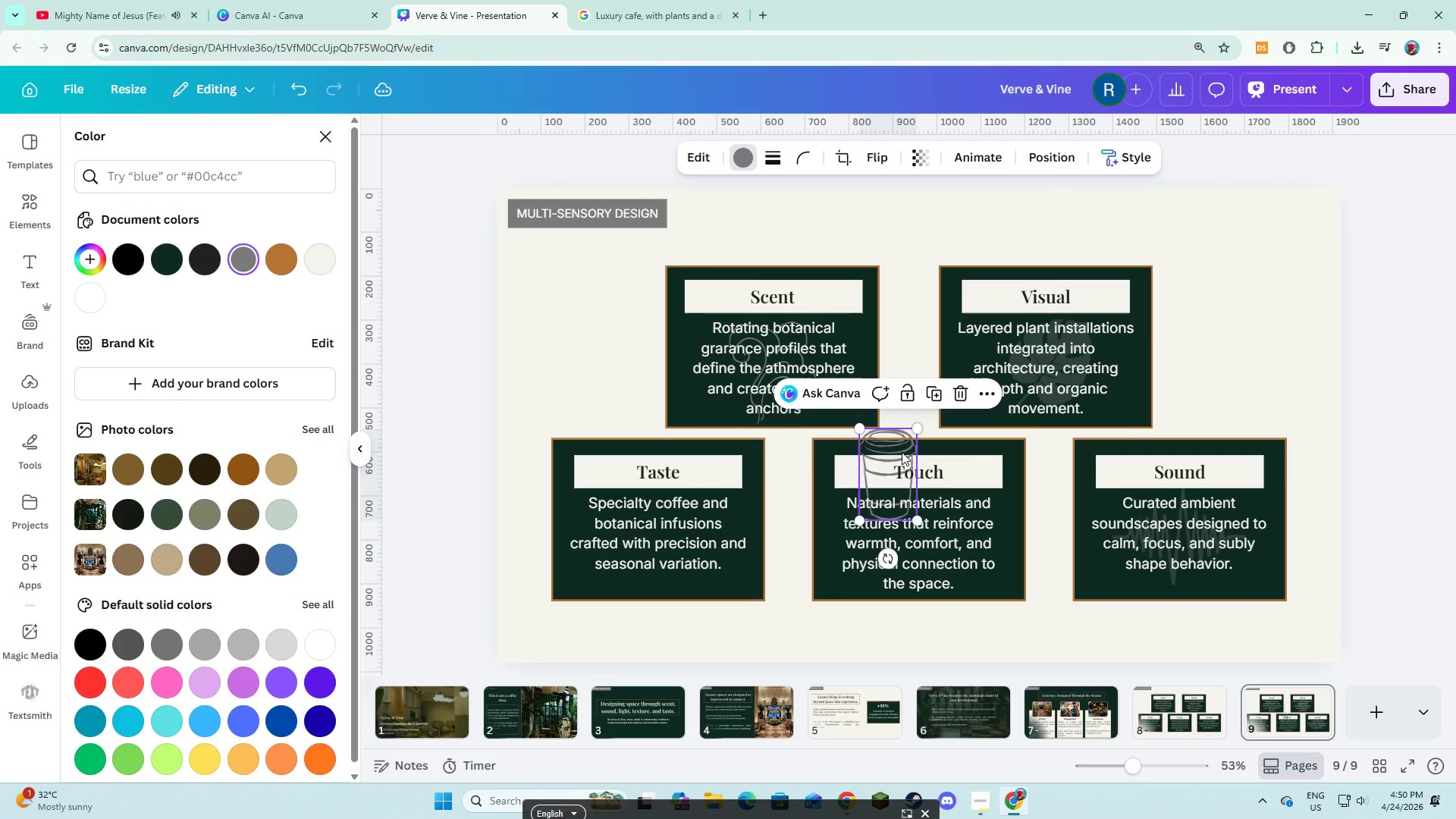 
left_click_drag(start_coordinate=[902, 452], to_coordinate=[682, 522])
 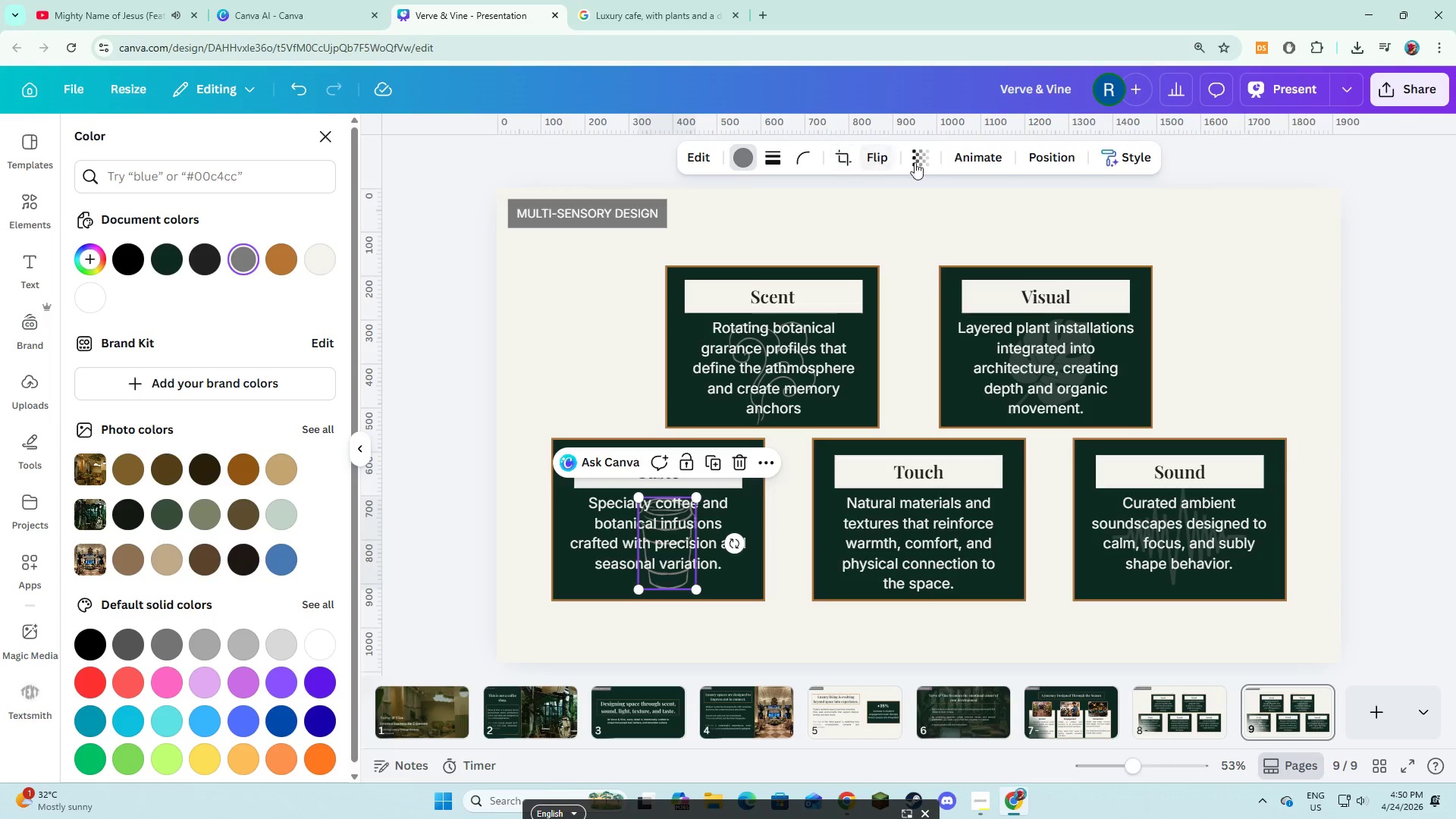 
left_click([925, 164])
 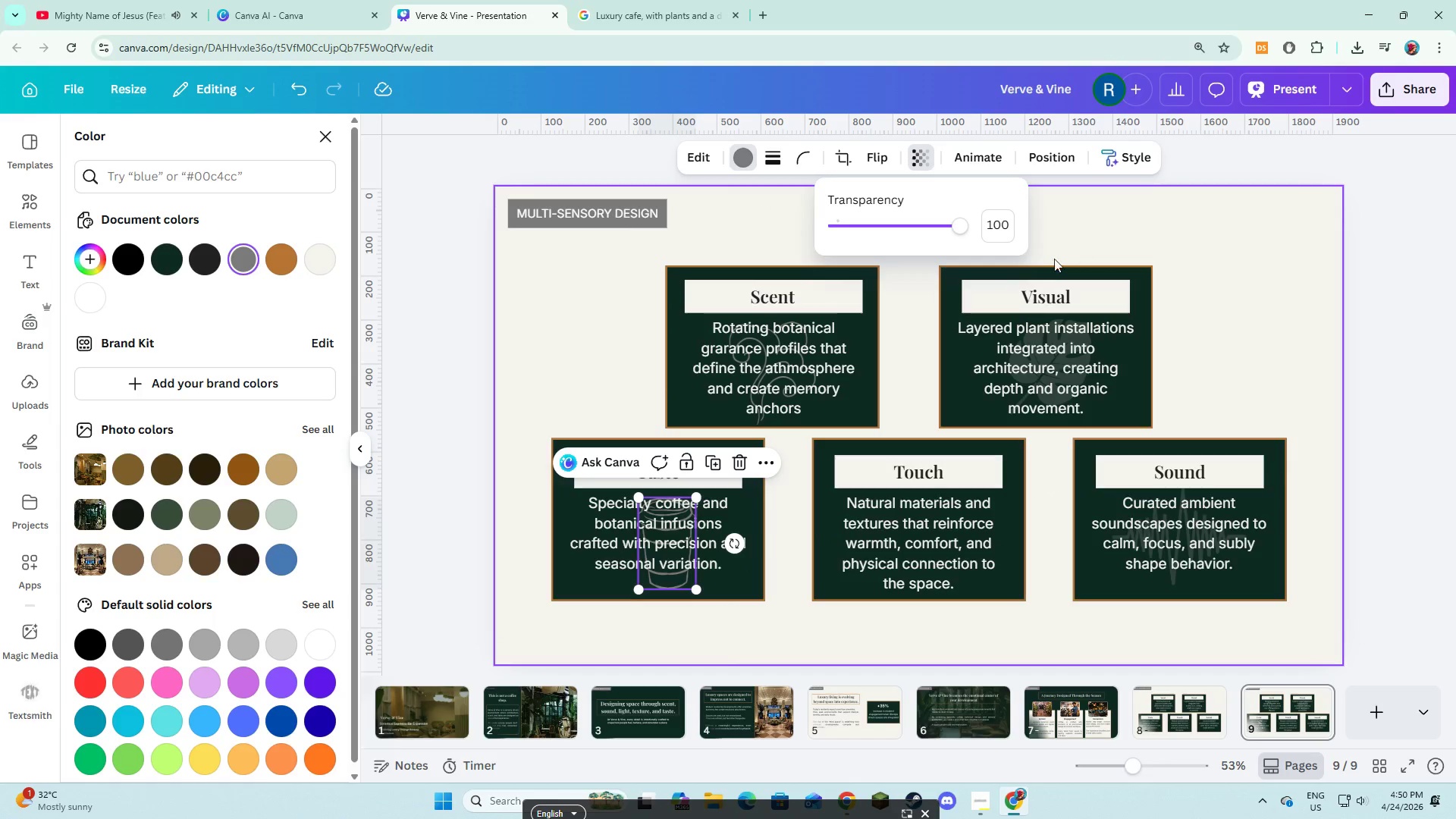 
left_click([999, 232])
 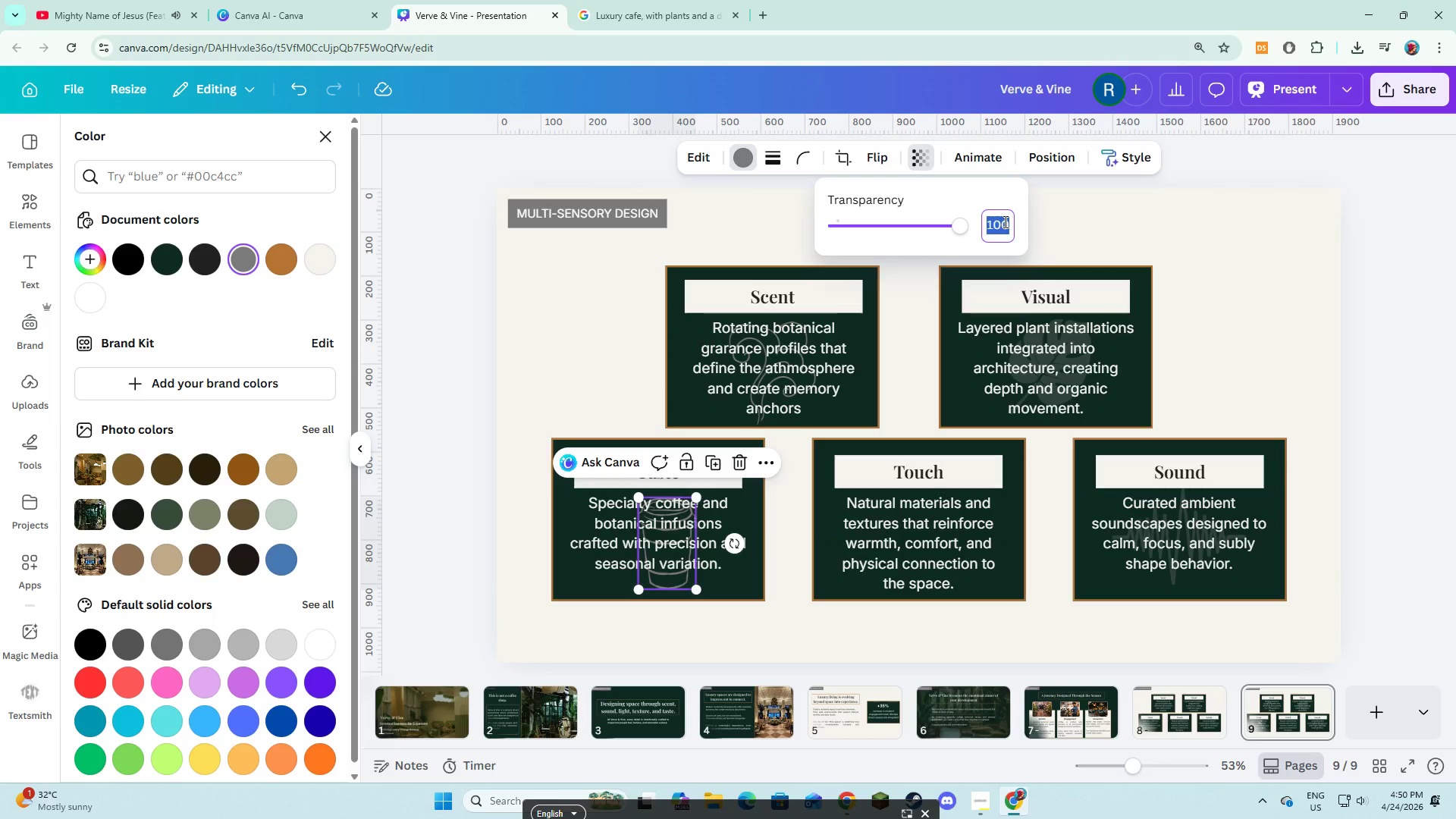 
key(Numpad3)
 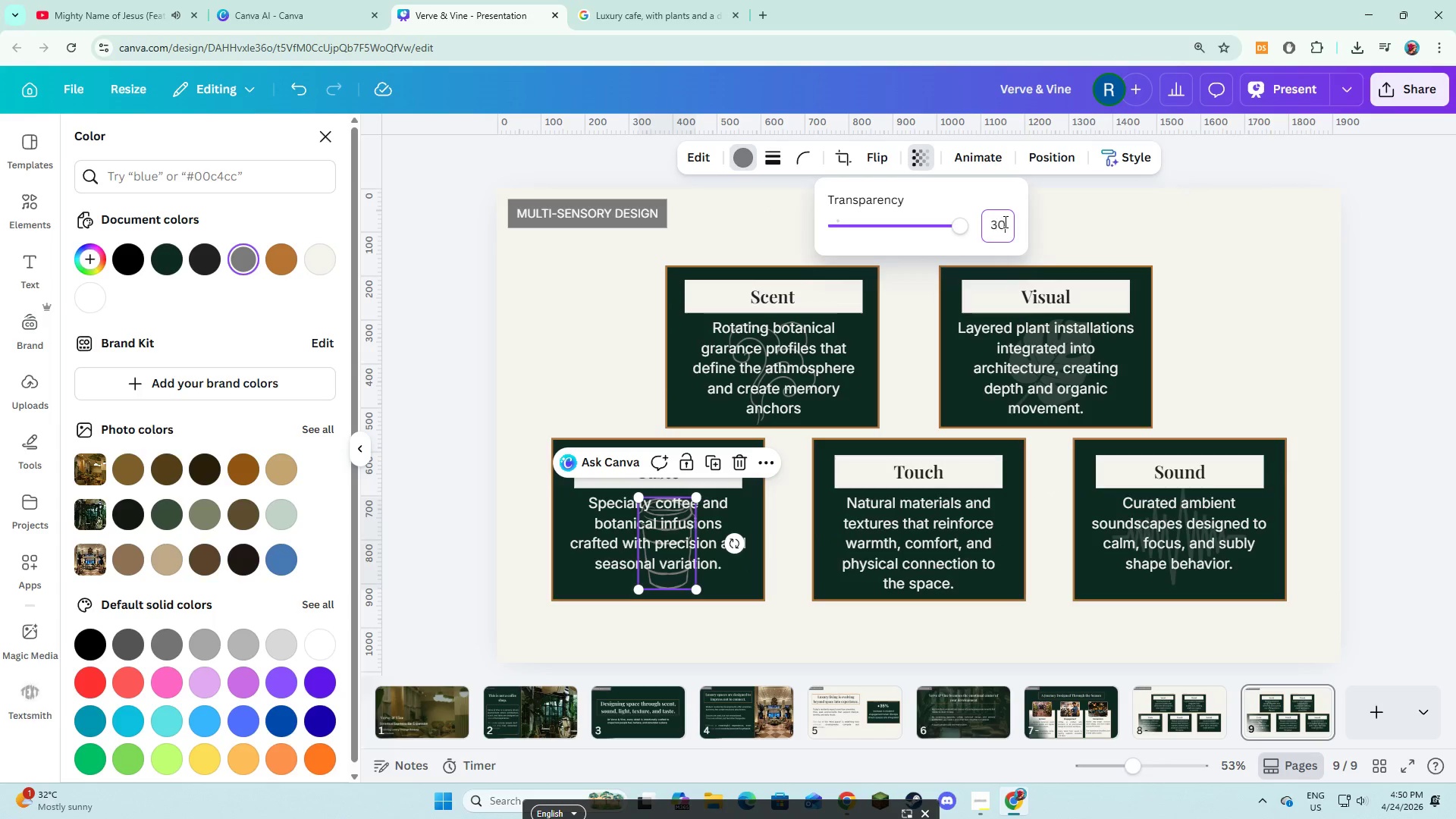 
key(Numpad0)
 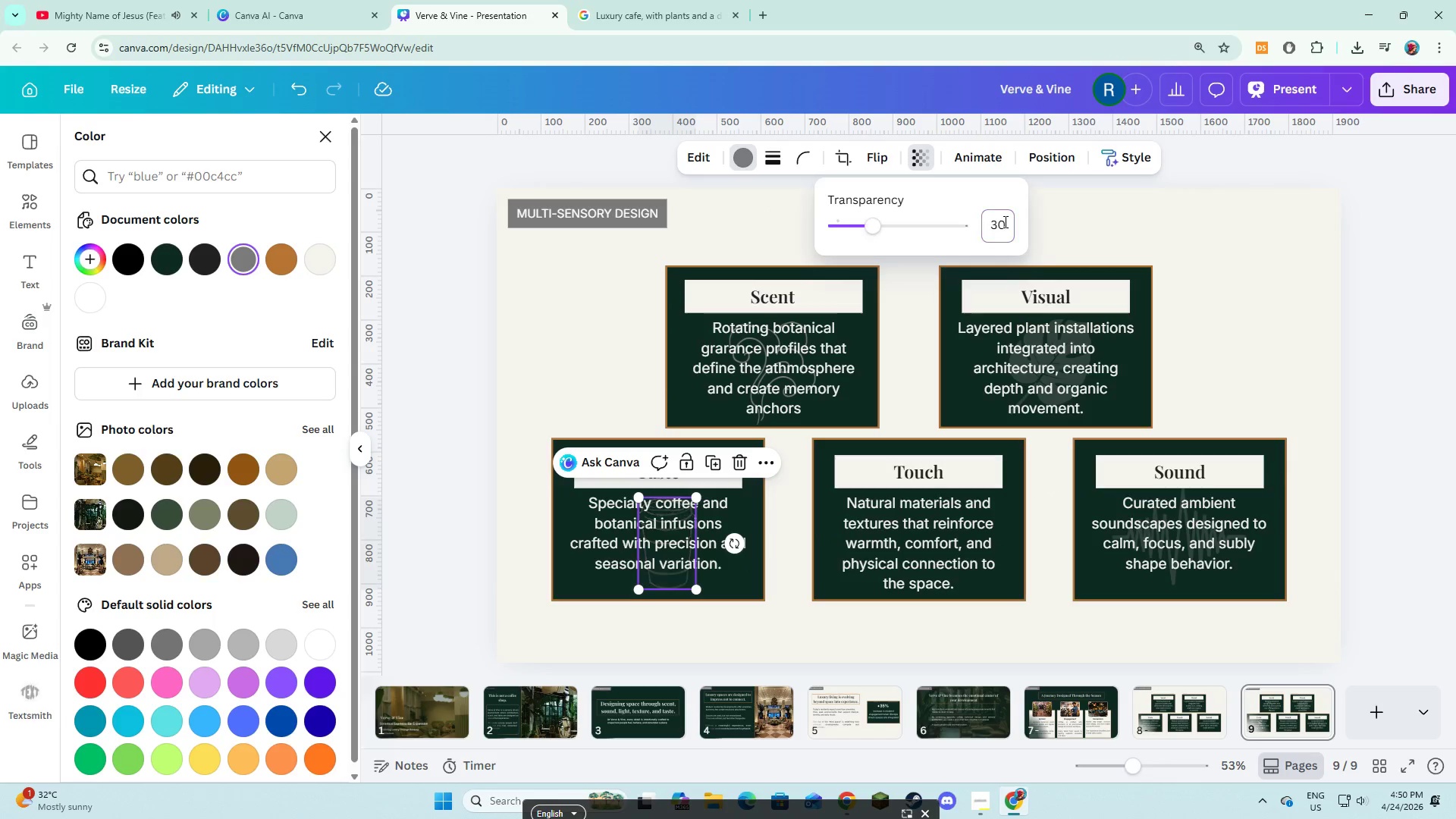 
key(NumpadEnter)
 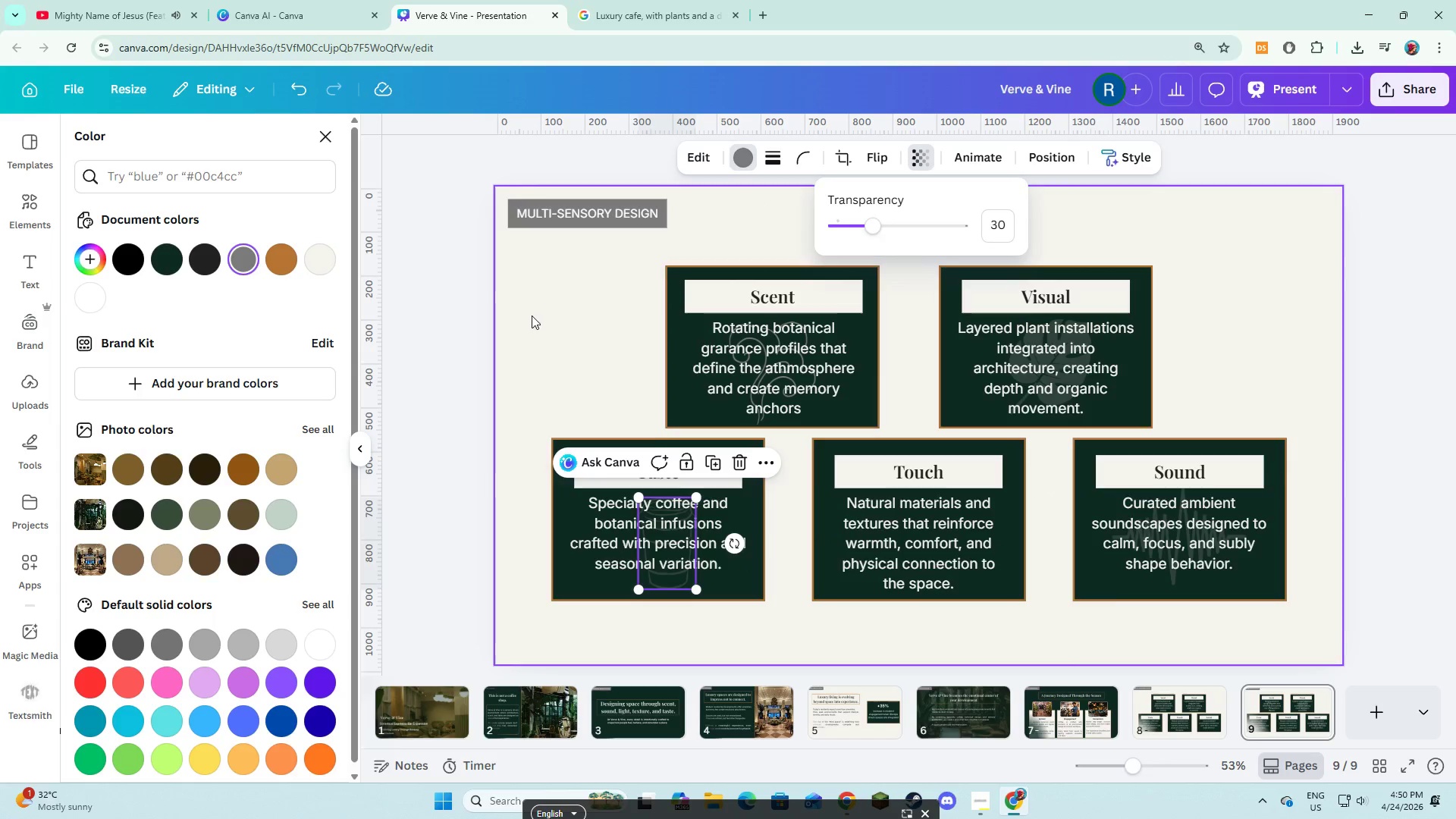 
left_click([529, 320])
 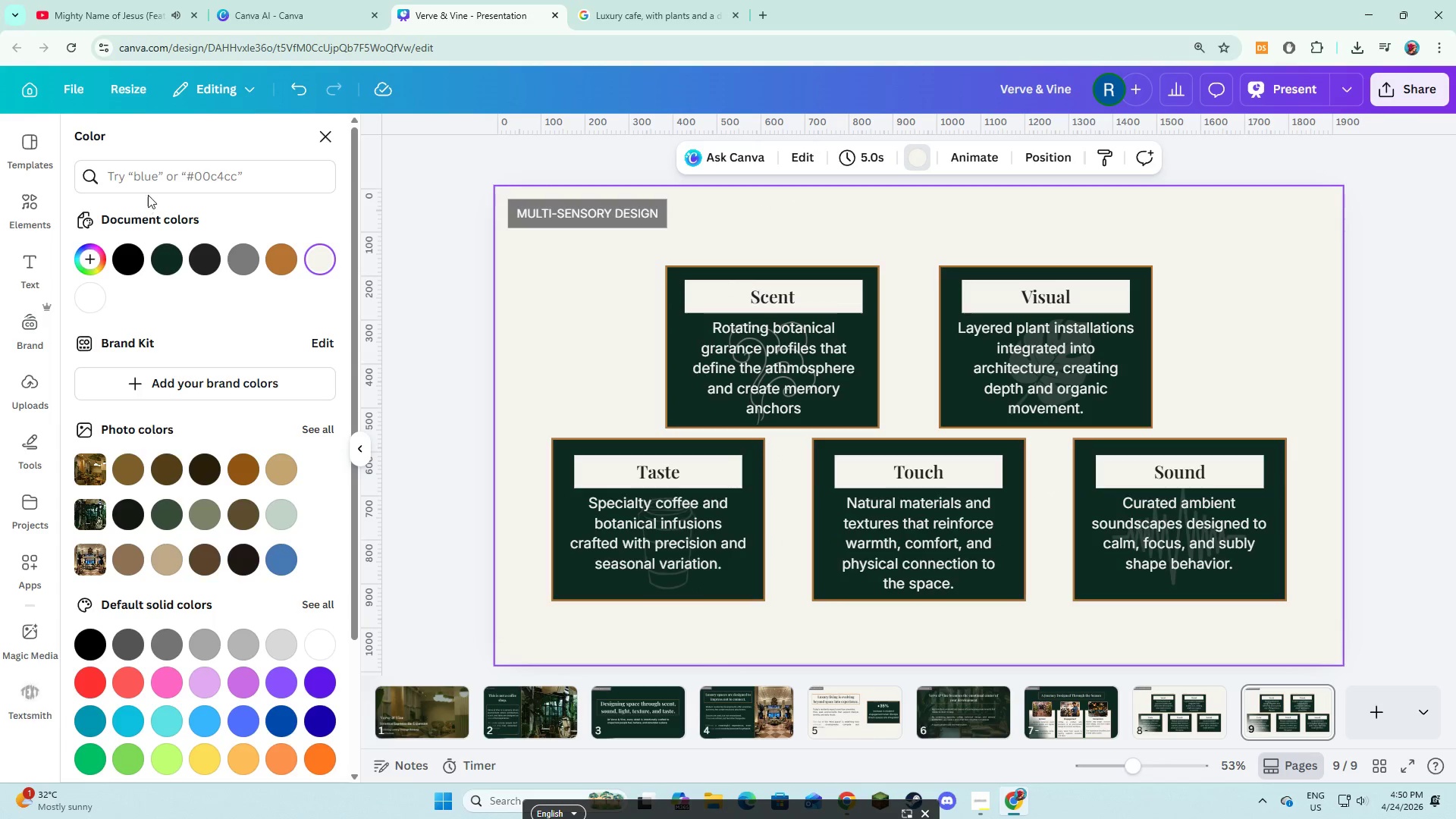 
left_click([27, 208])
 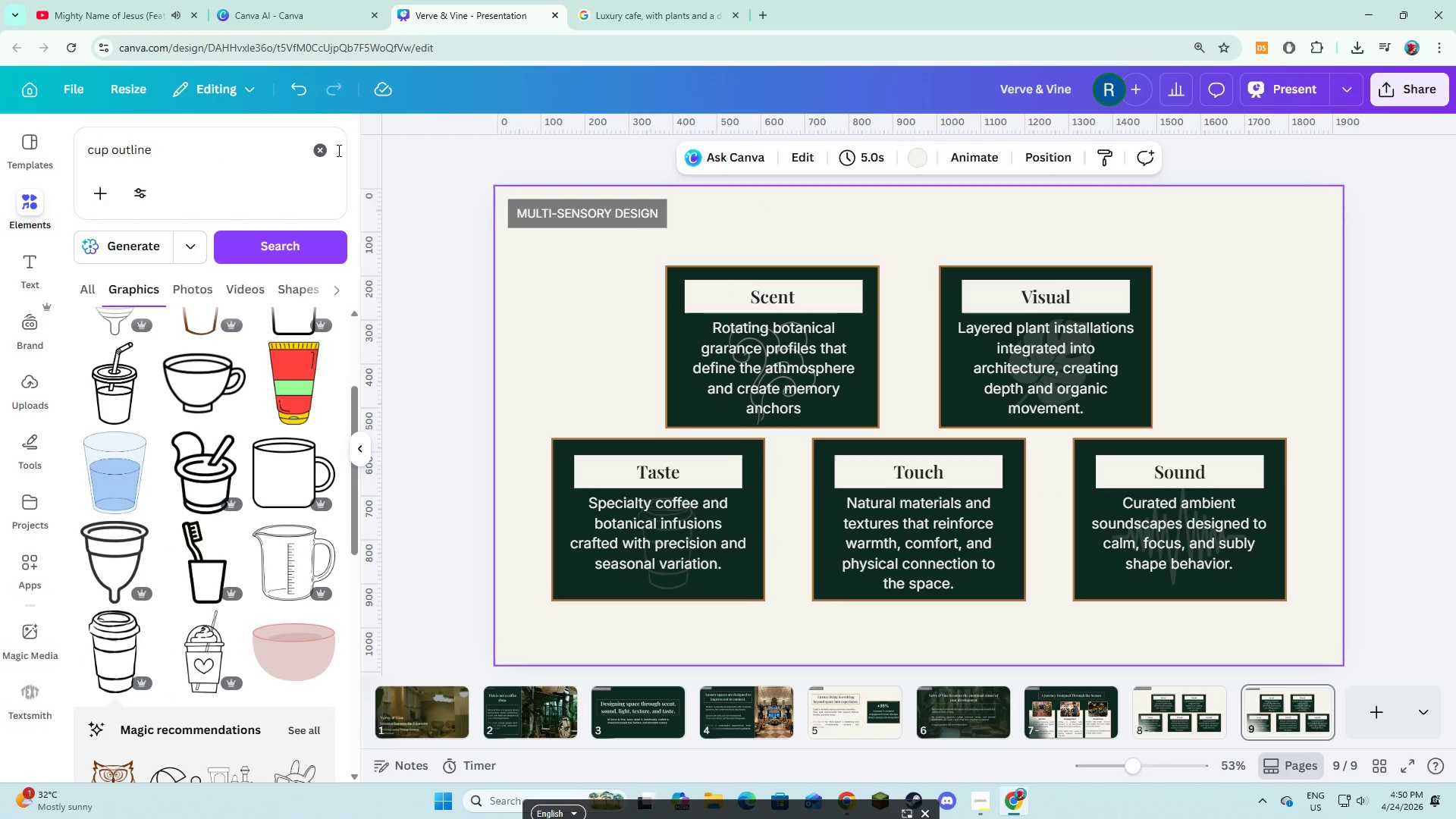 
double_click([325, 151])
 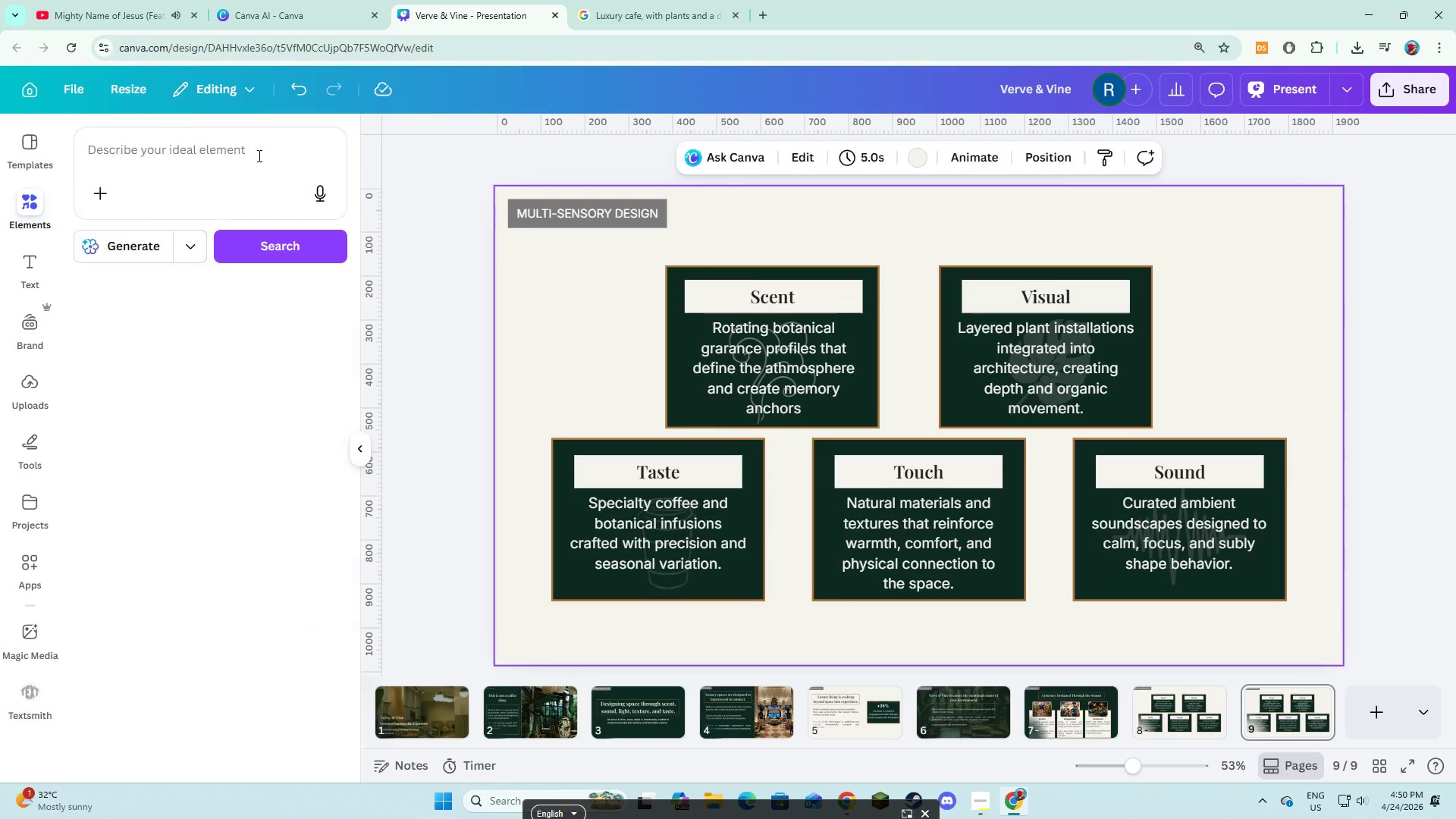 
triple_click([258, 155])
 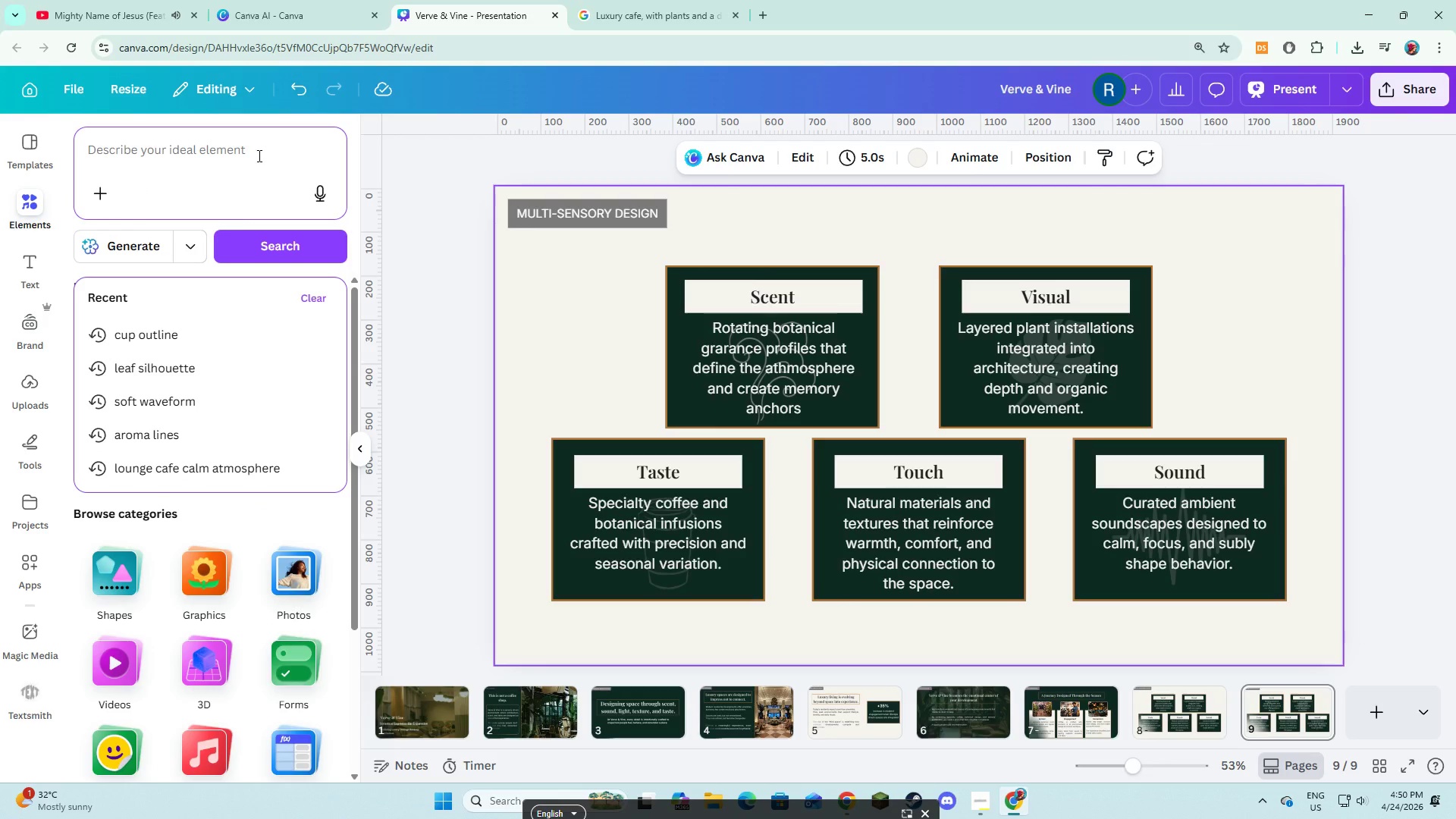 
type(texture line)
 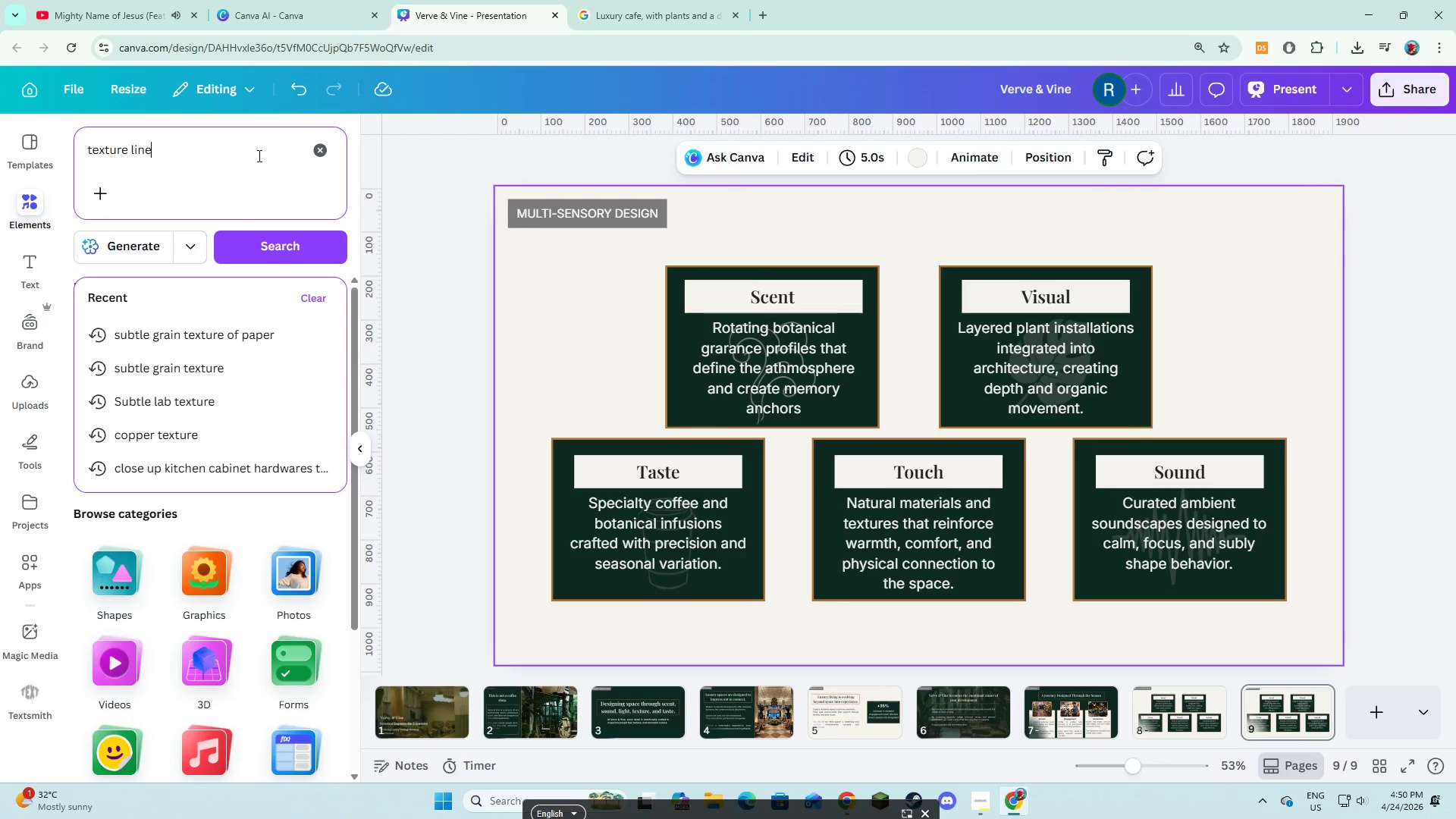 
key(Enter)
 